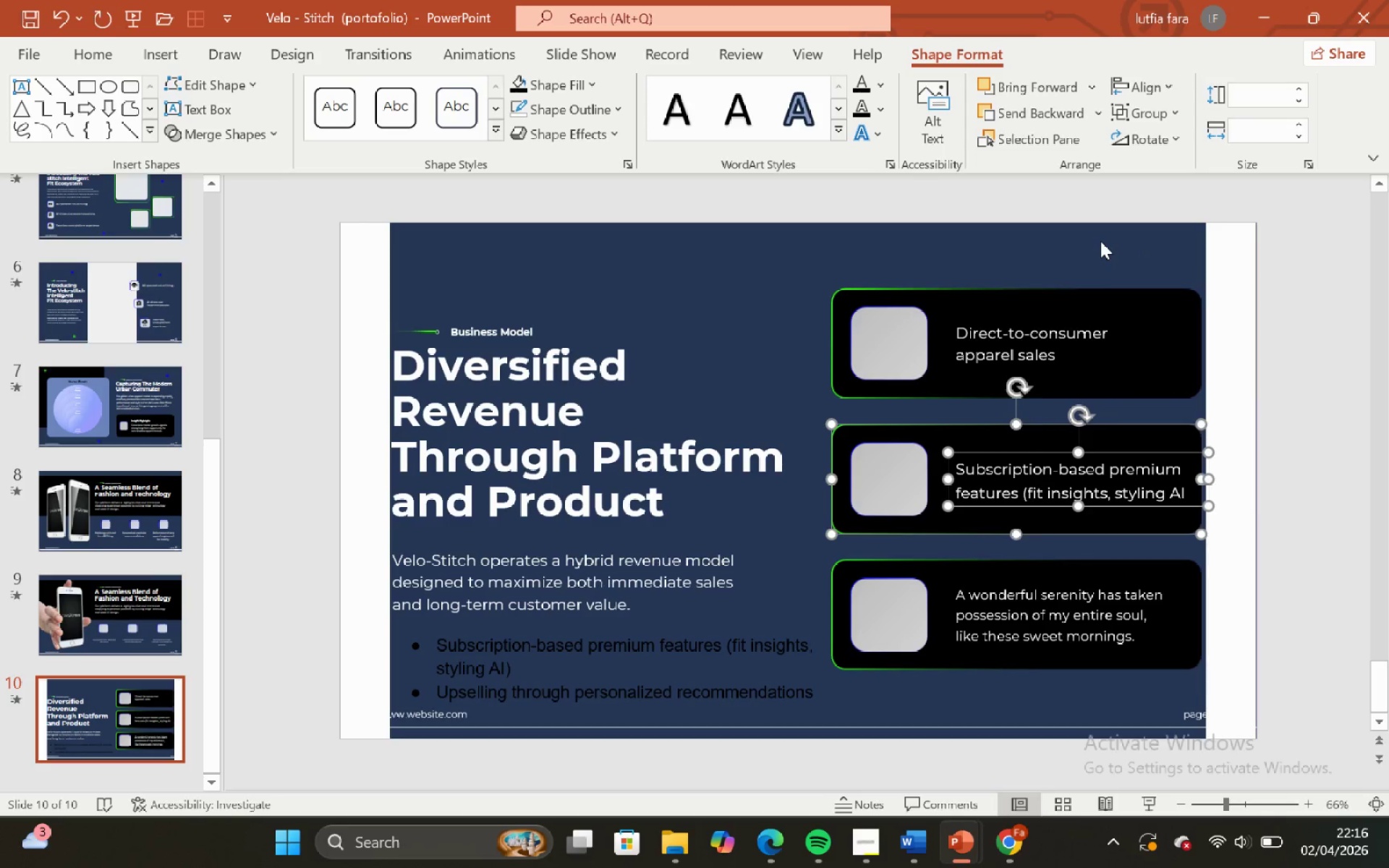 
left_click([1100, 240])
 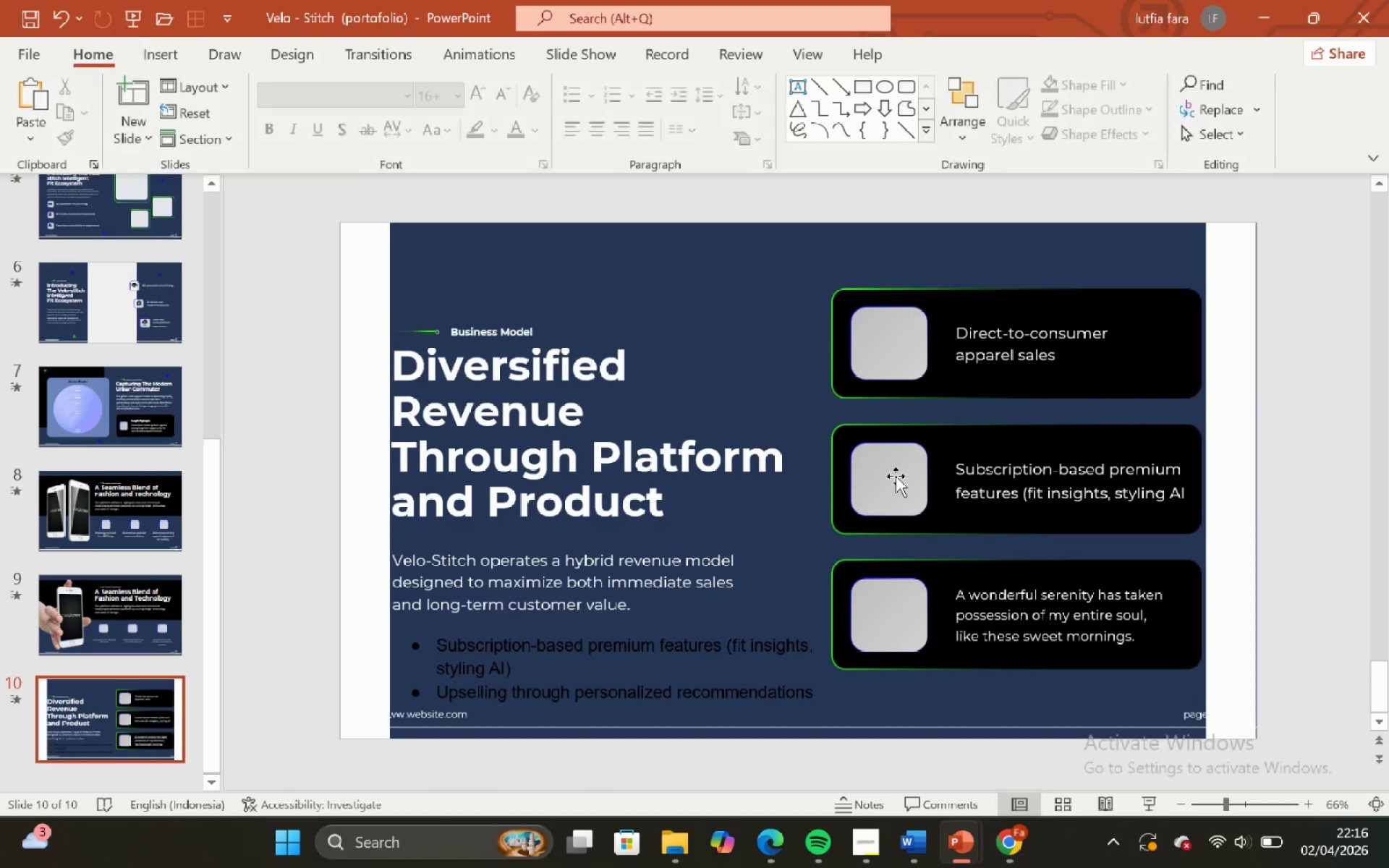 
left_click([896, 476])
 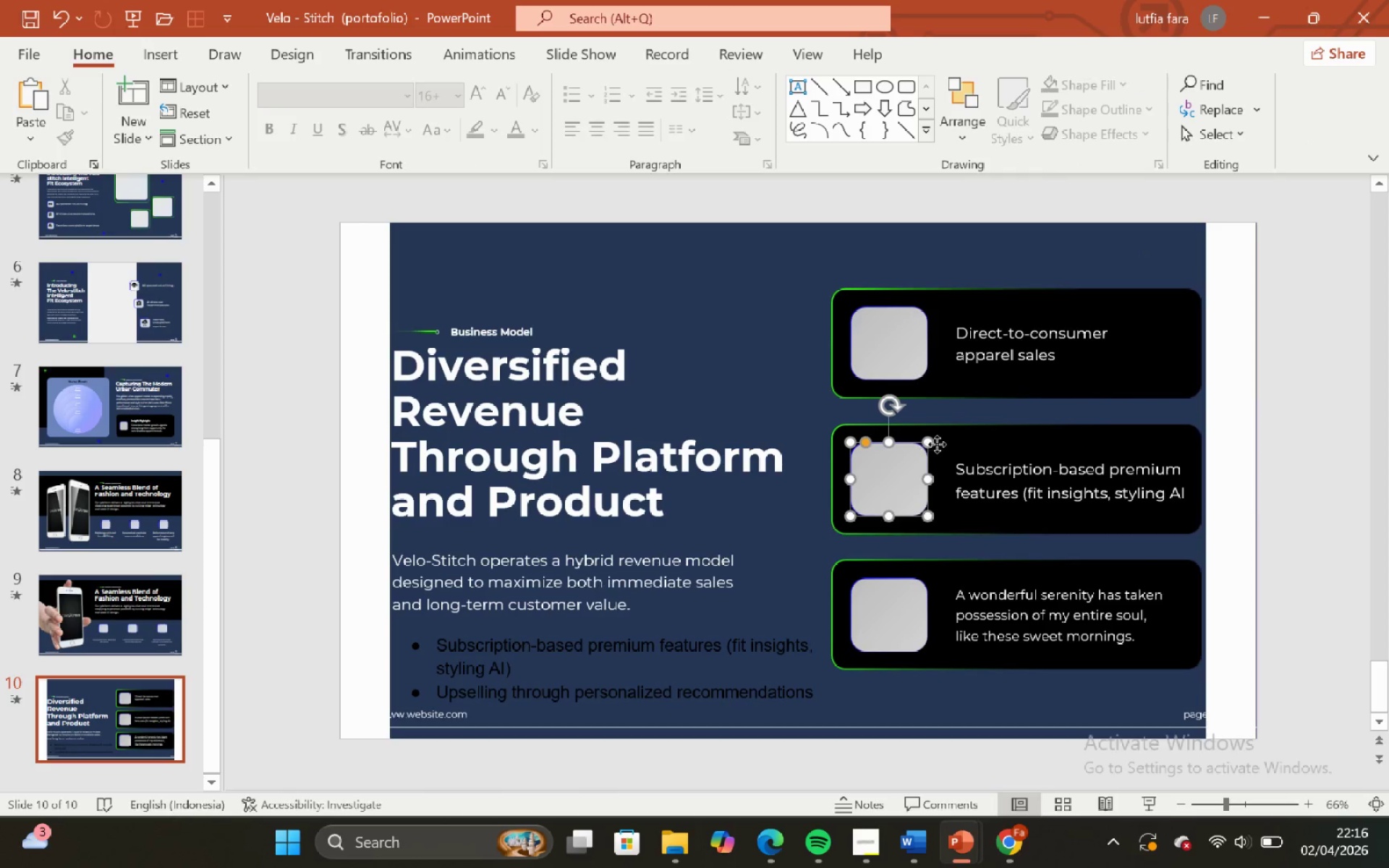 
hold_key(key=ShiftLeft, duration=0.7)
left_click([948, 428])
 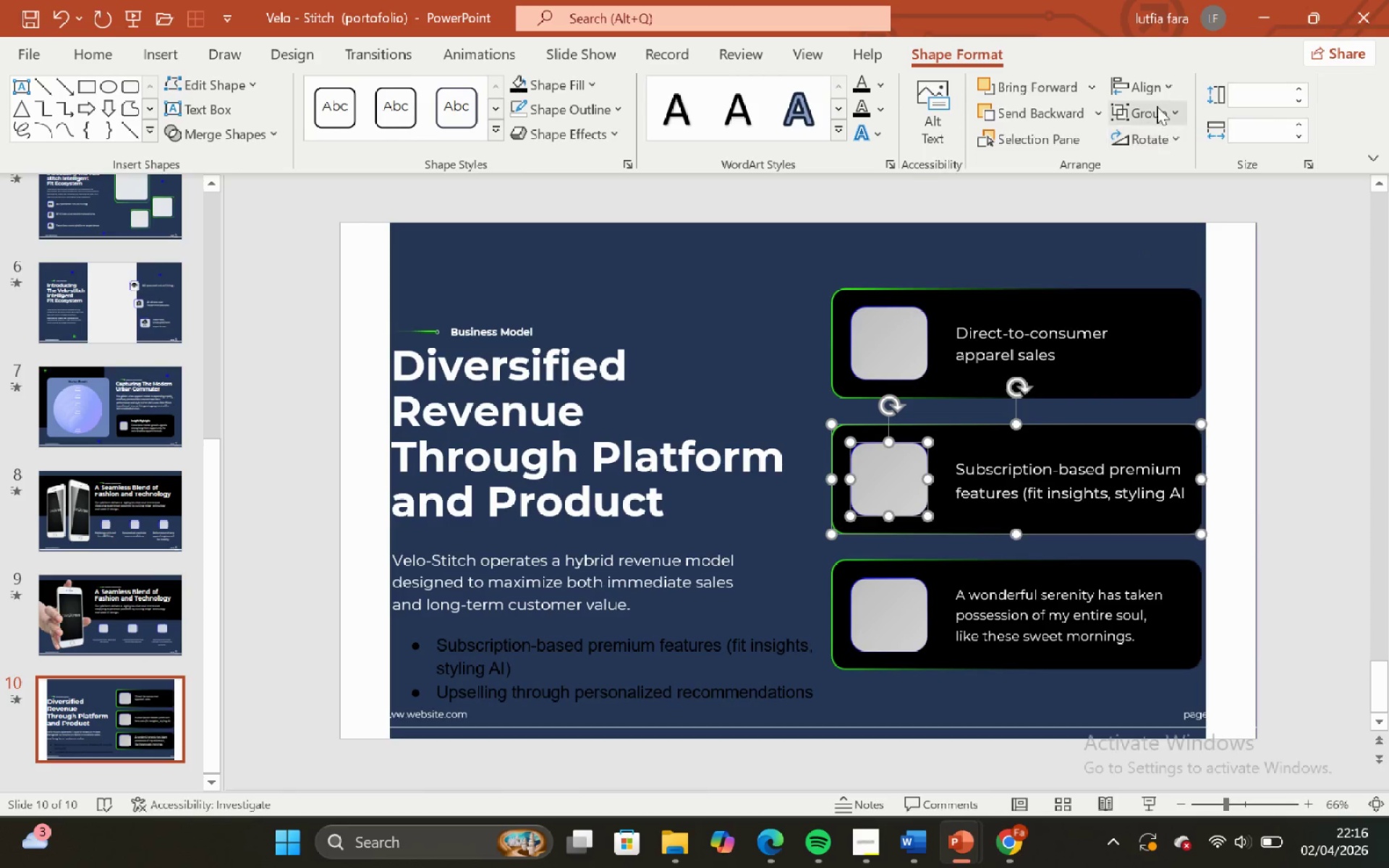 
left_click([1155, 83])
 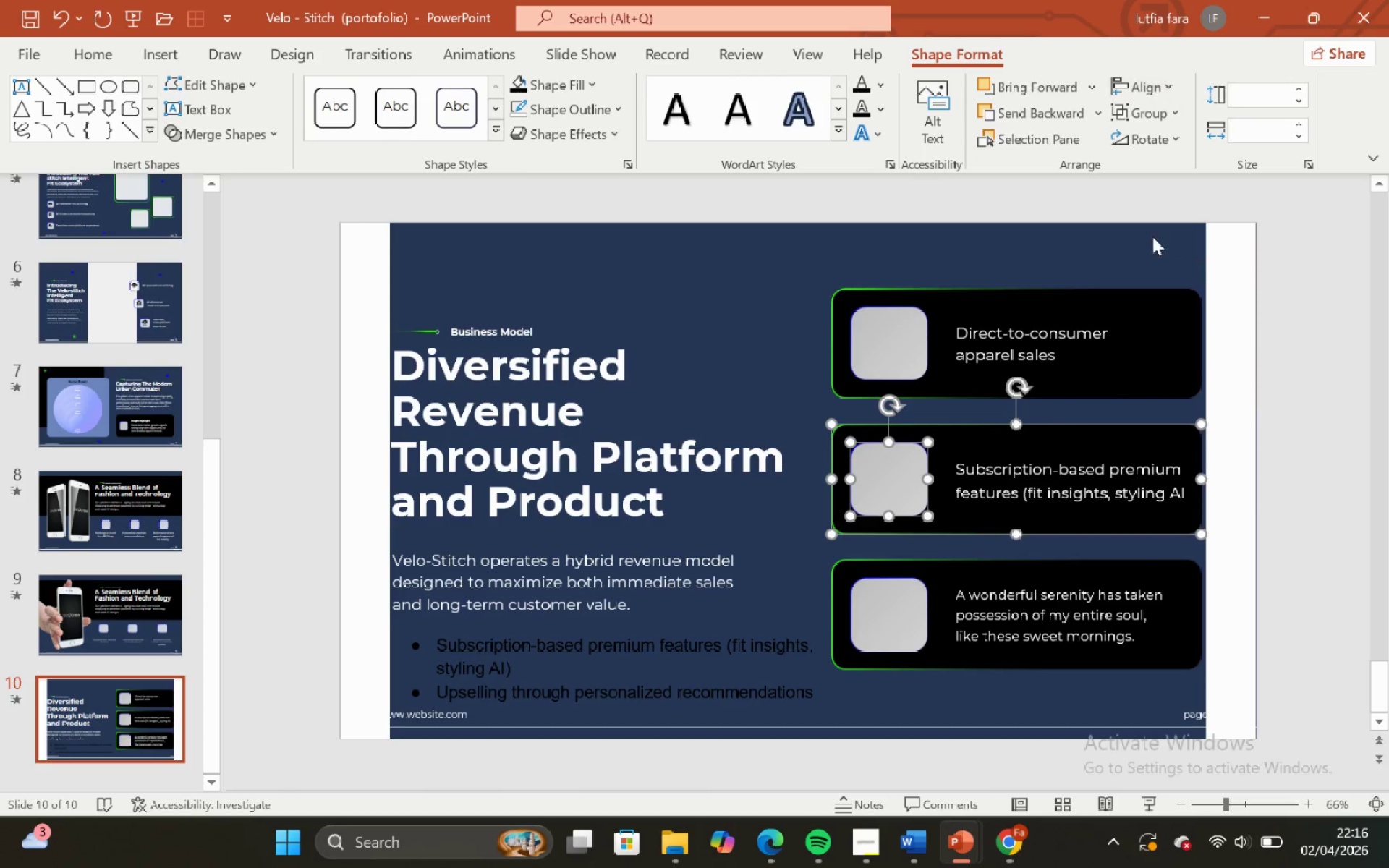 
left_click([1114, 222])
 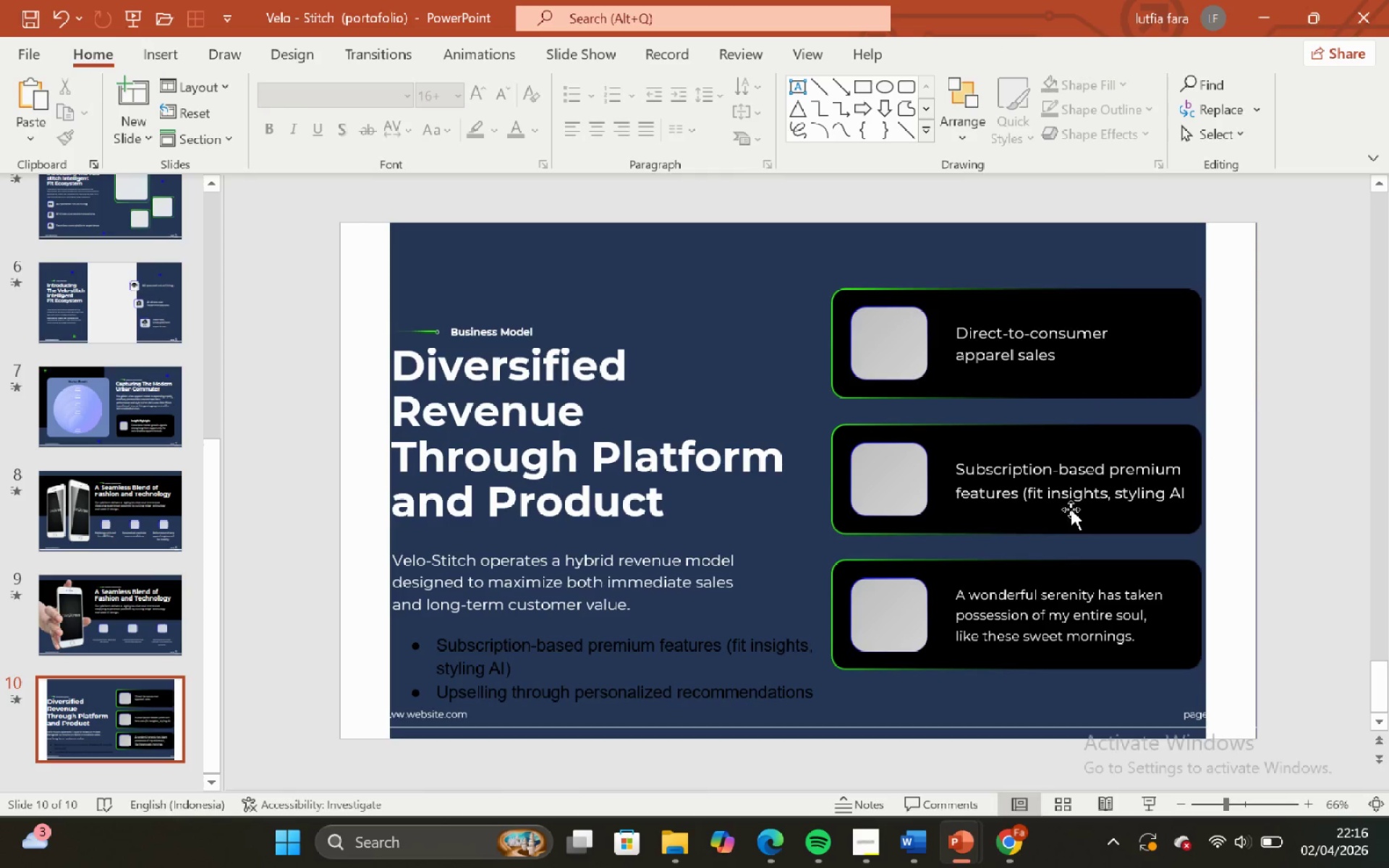 
left_click([1071, 482])
 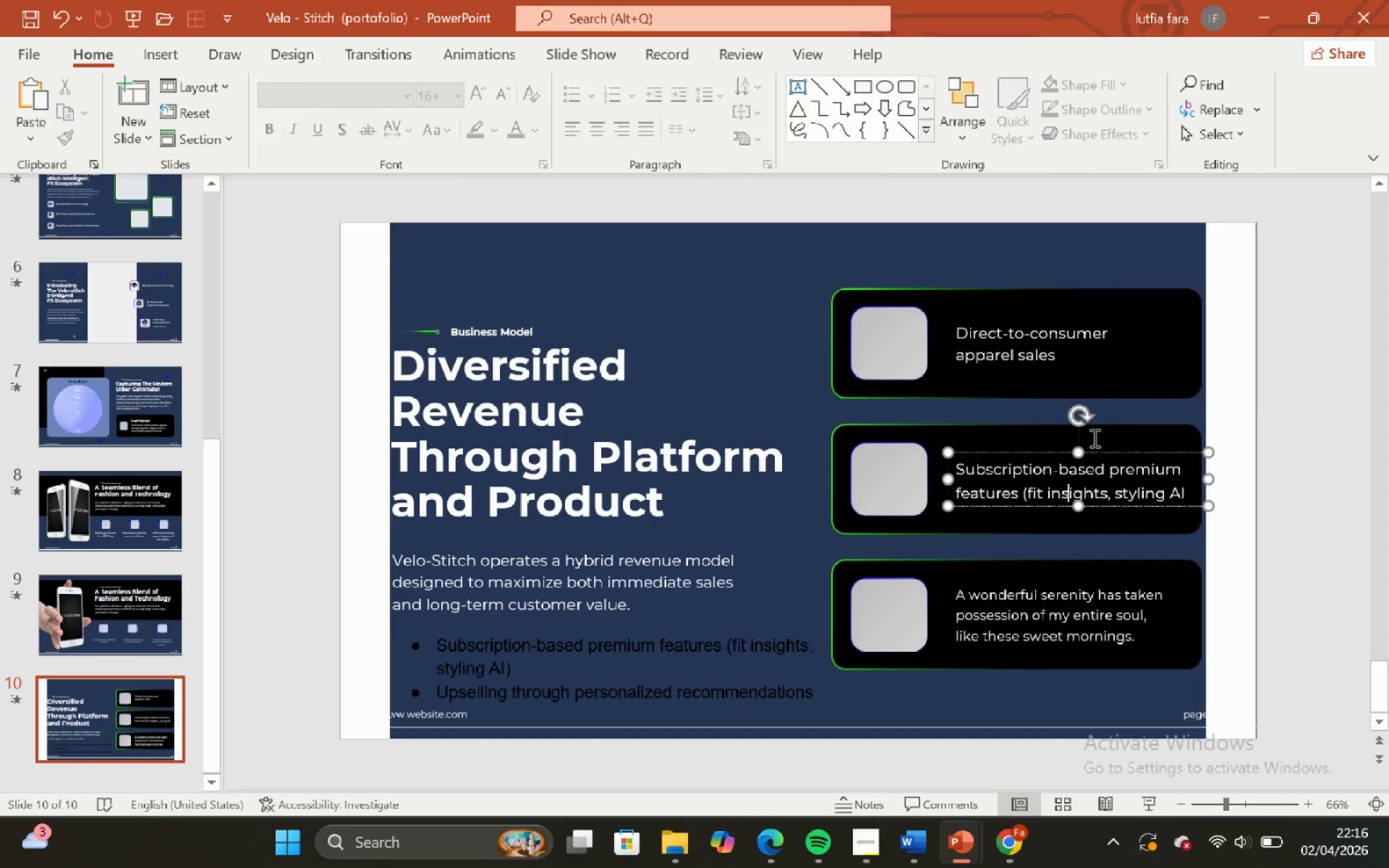 
hold_key(key=CapsLock, duration=0.56)
 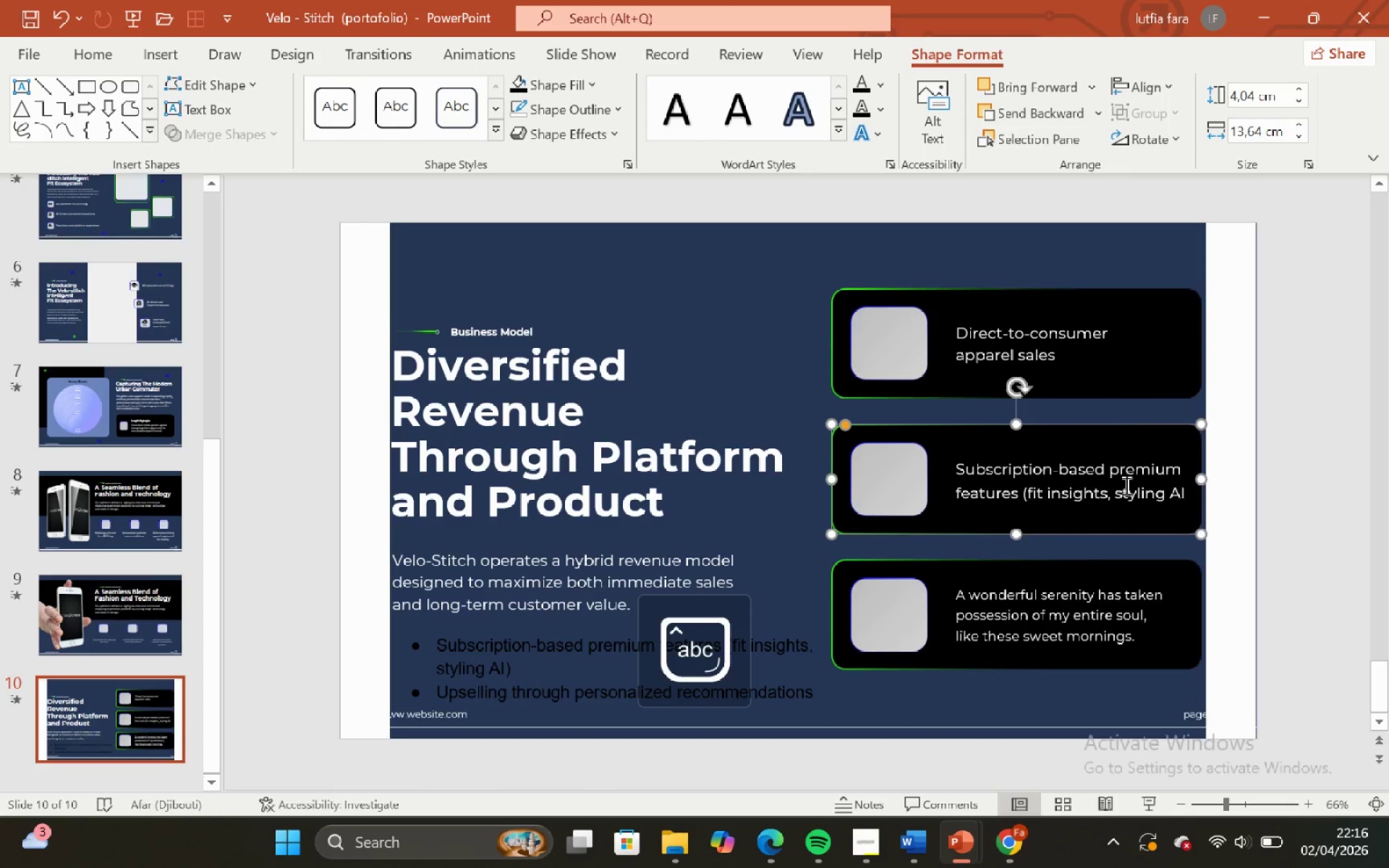 
left_click([1119, 440])
 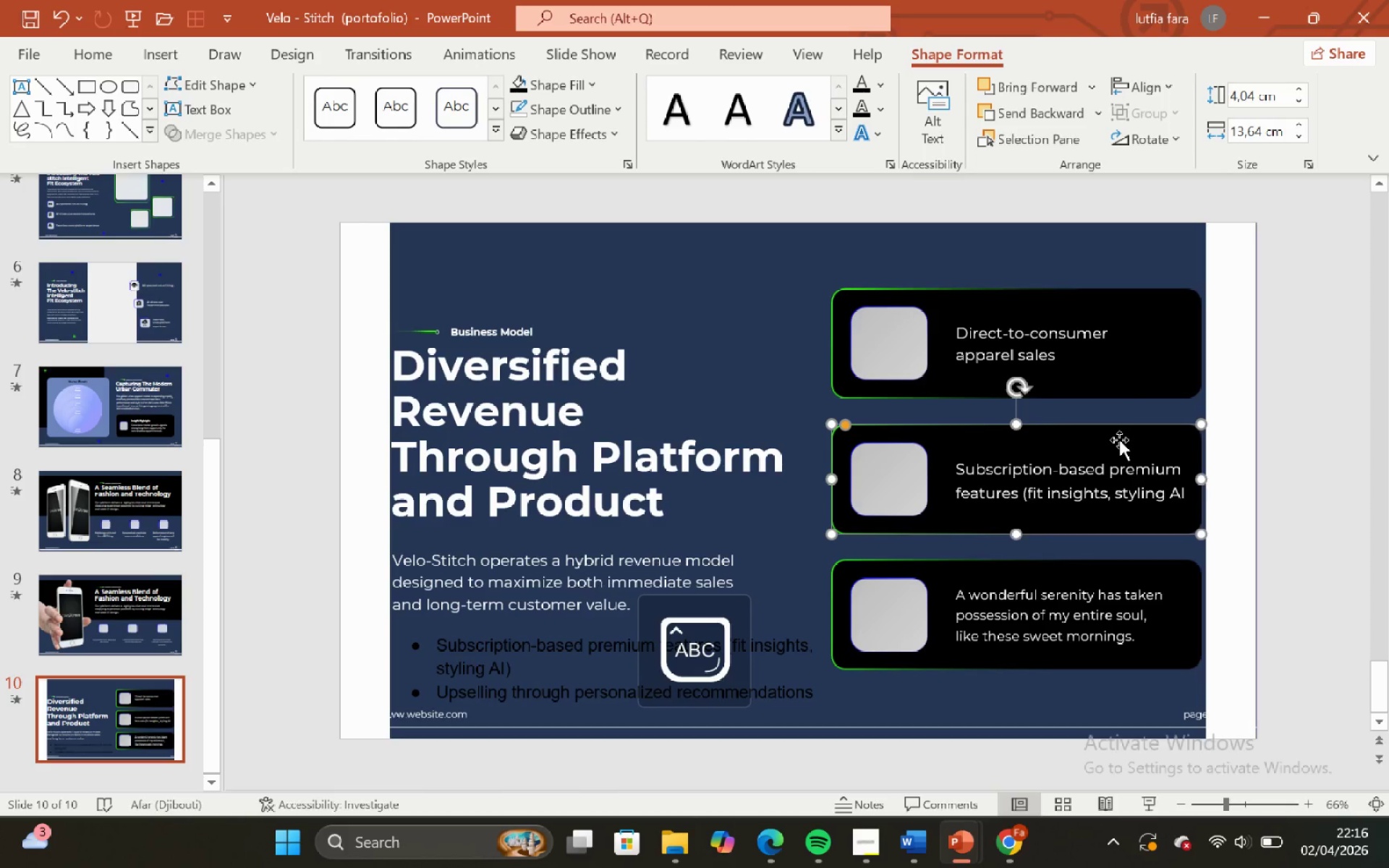 
key(CapsLock)
 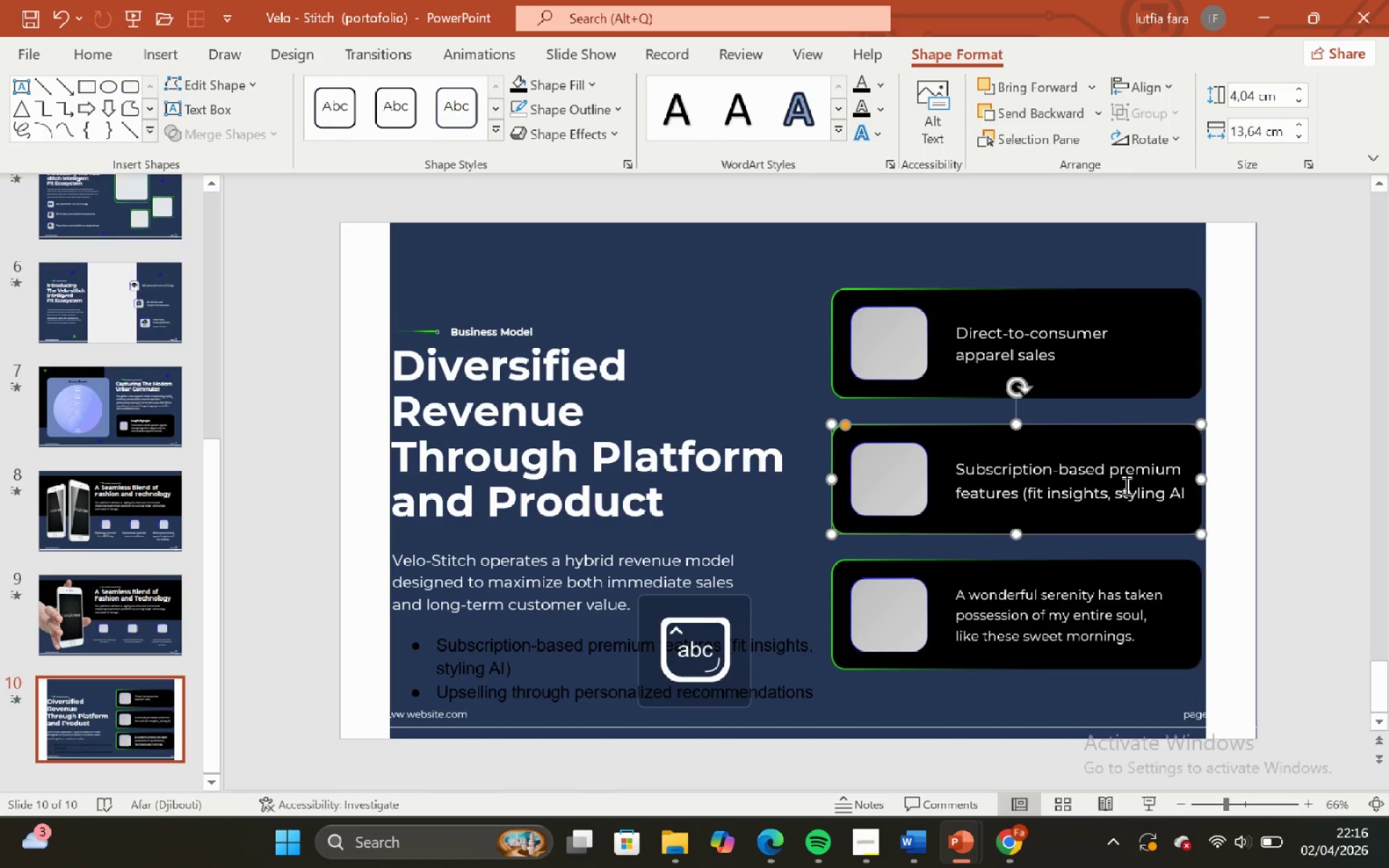 
hold_key(key=ShiftLeft, duration=0.95)
left_click([1127, 493])
 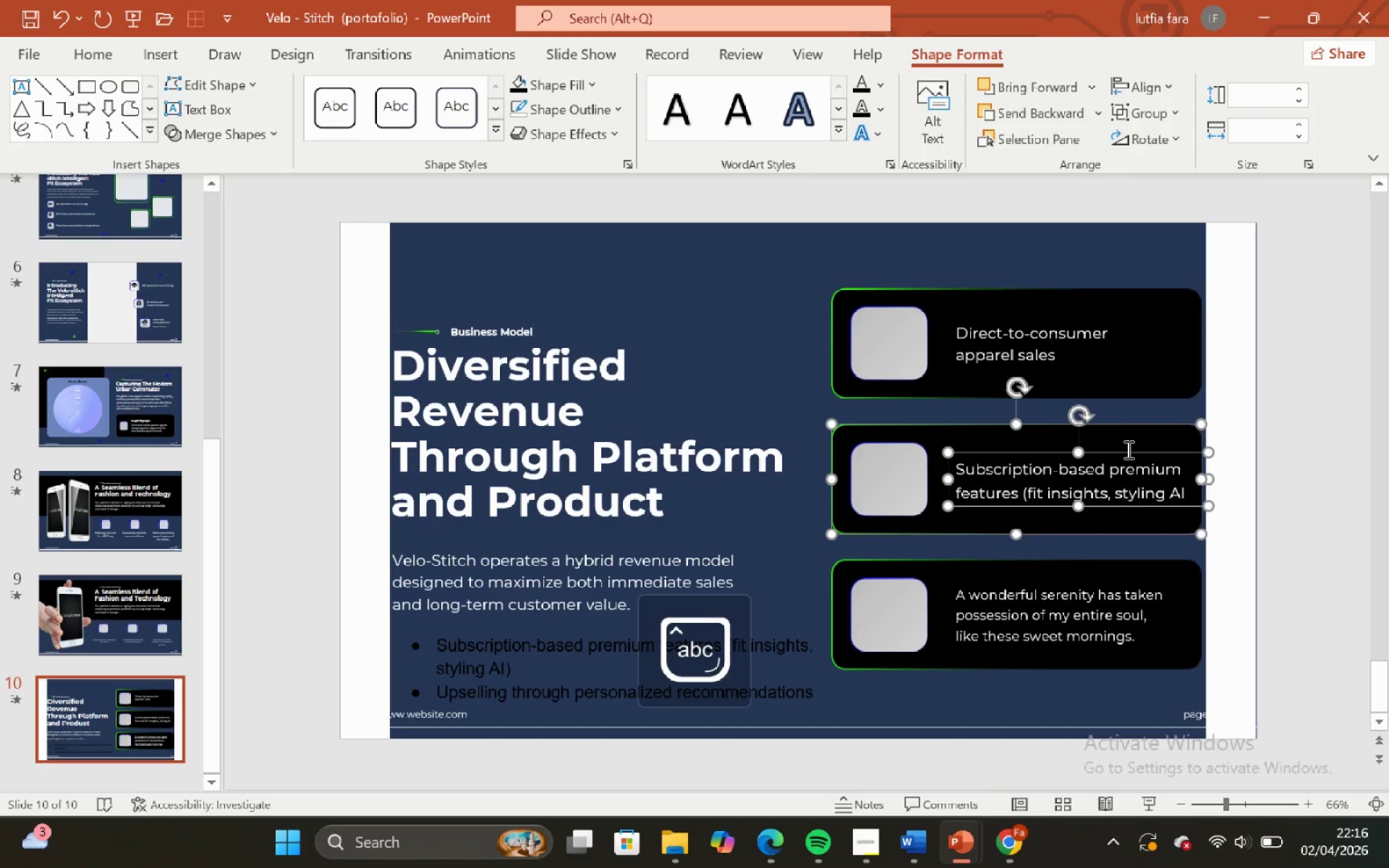 
hold_key(key=ShiftLeft, duration=4.73)
left_click([1141, 81])
 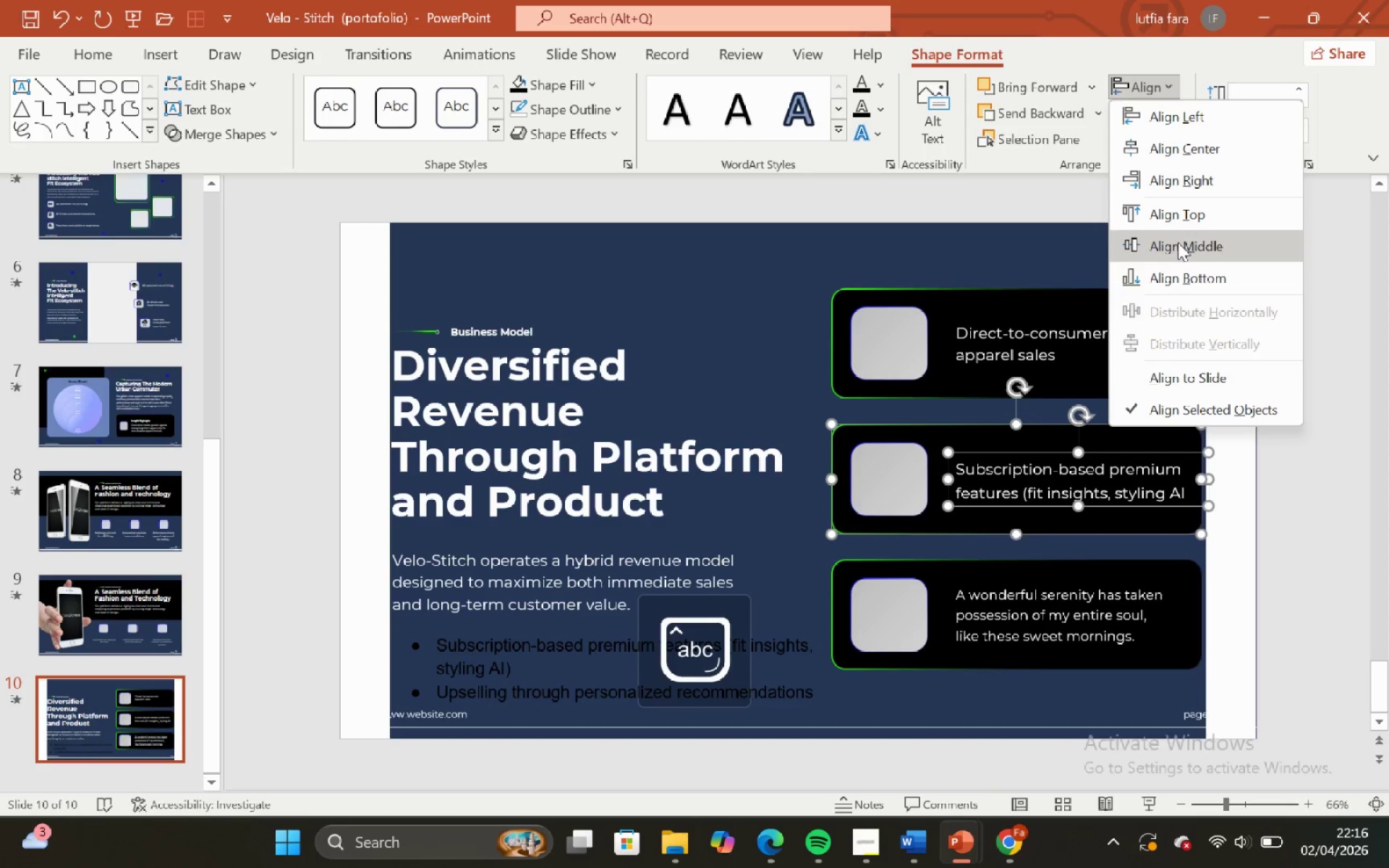 
left_click([1178, 242])
 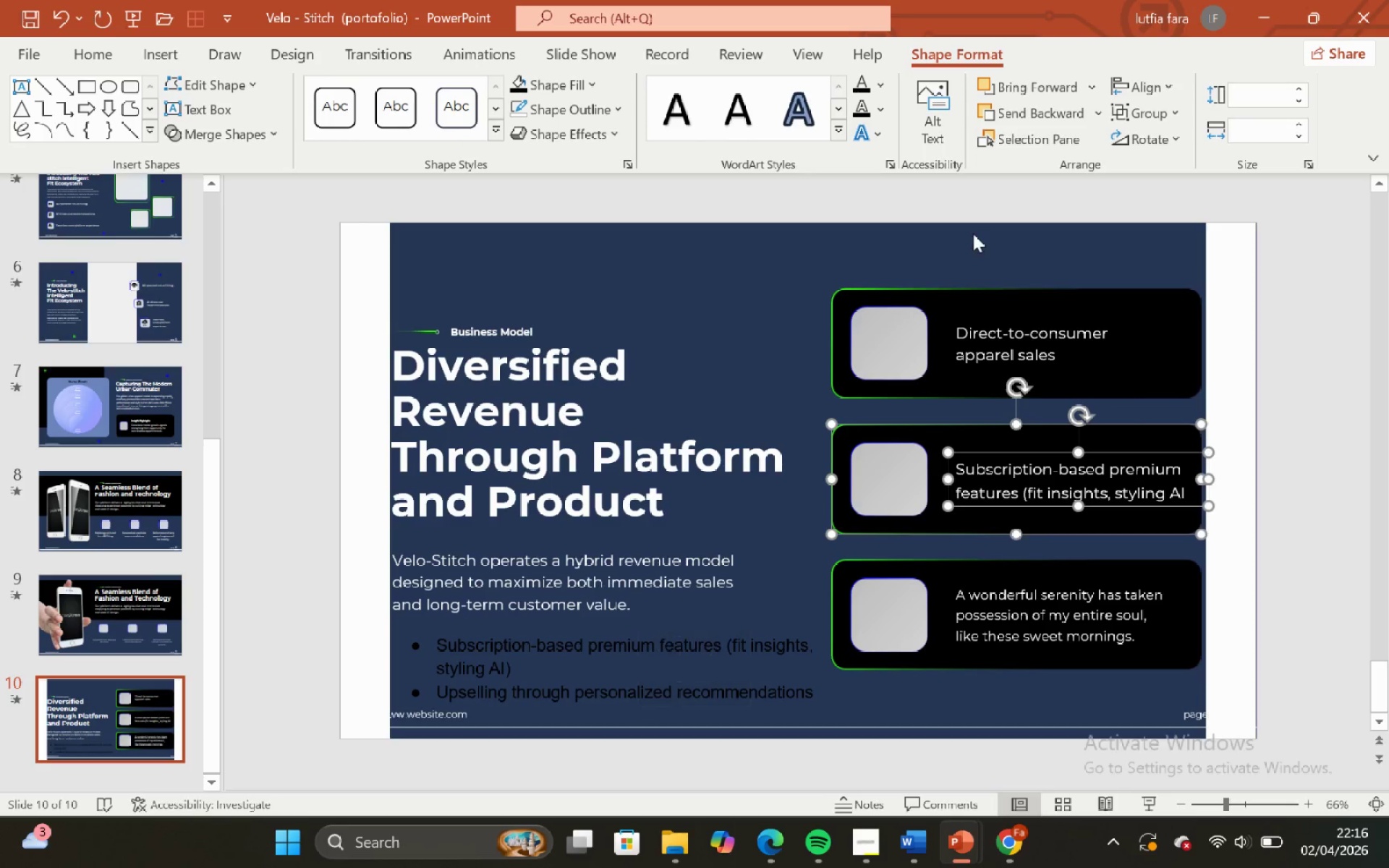 
left_click([973, 234])
 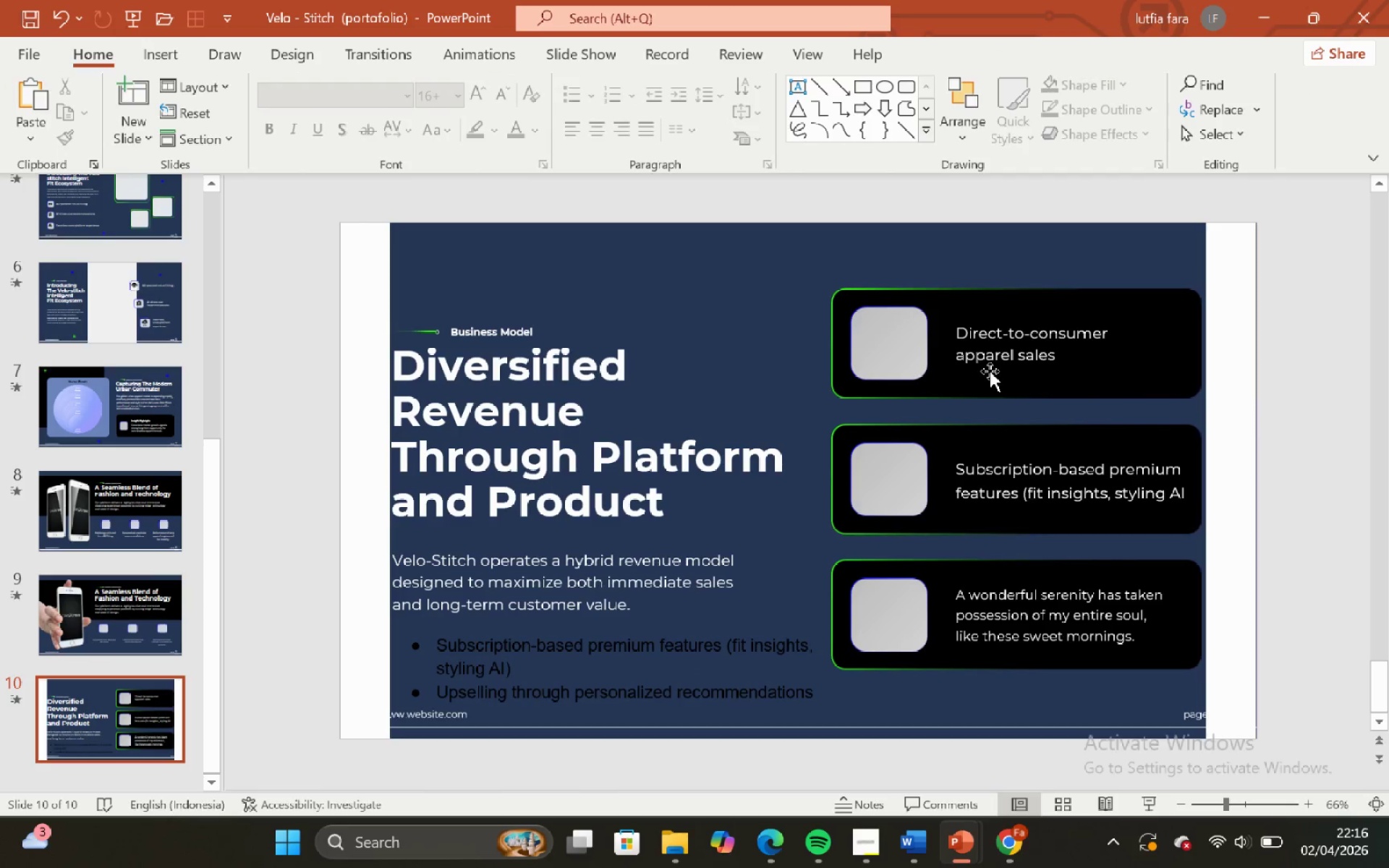 
left_click([990, 349])
 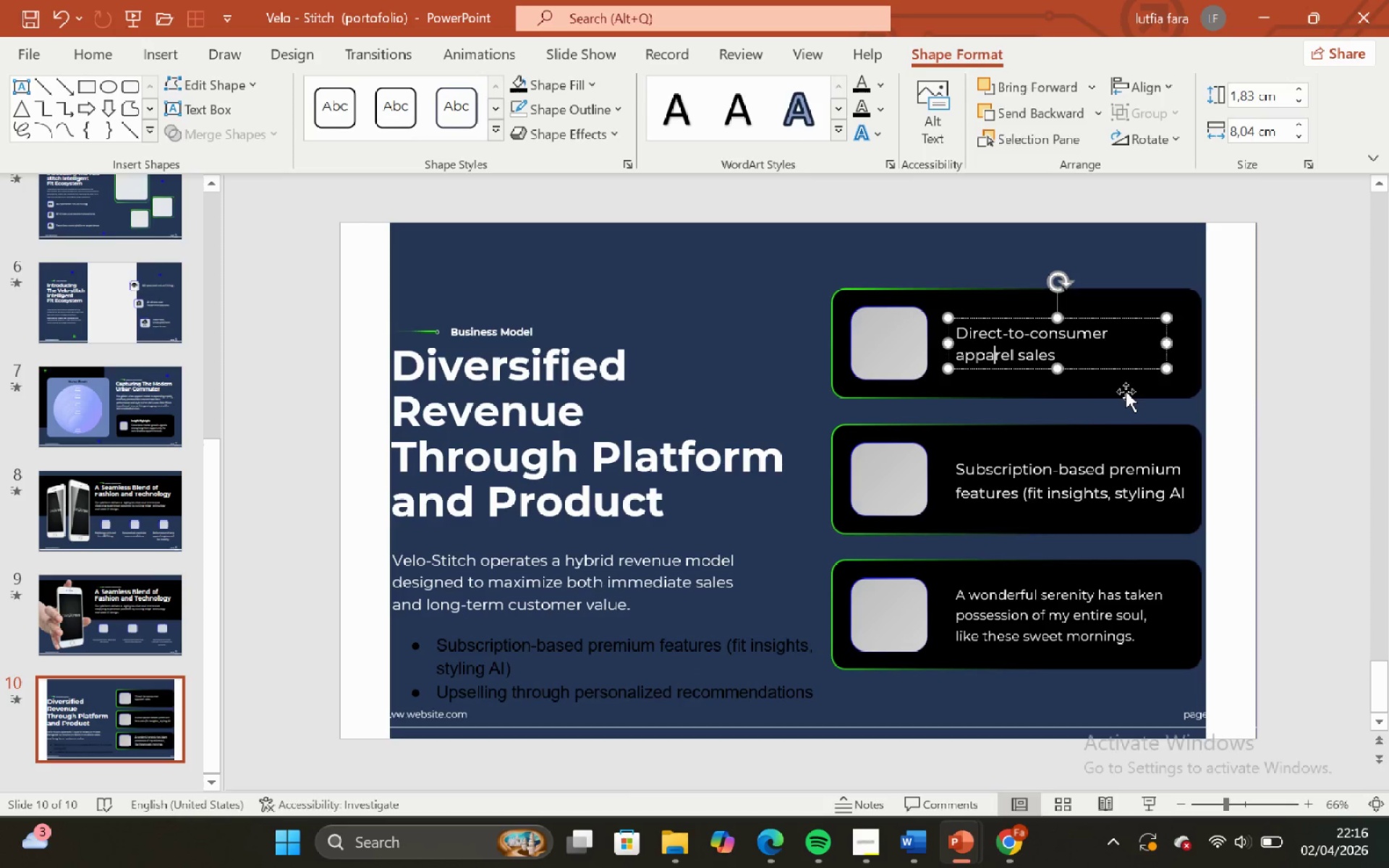 
hold_key(key=ShiftLeft, duration=0.7)
left_click([1124, 392])
 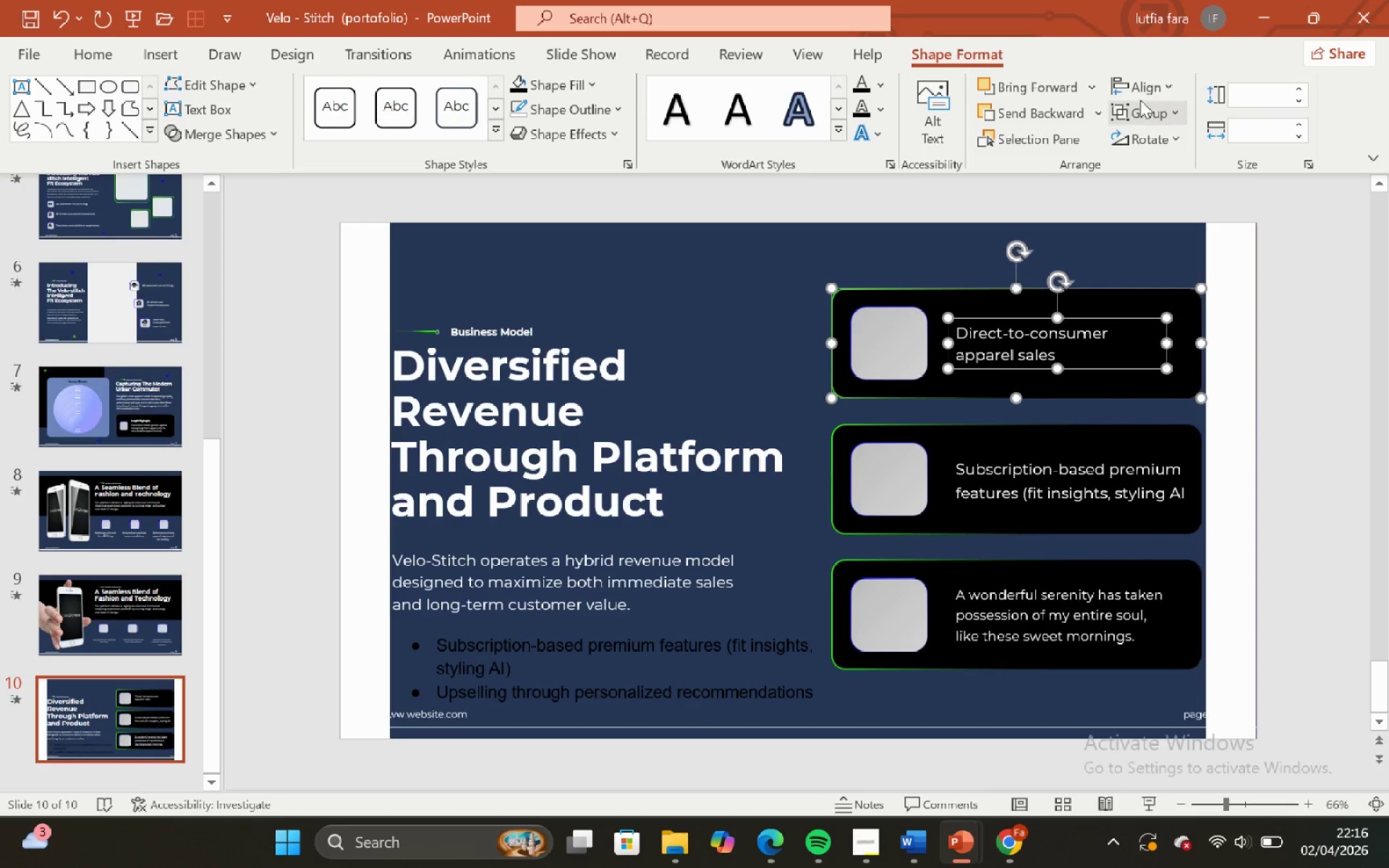 
left_click([1146, 91])
 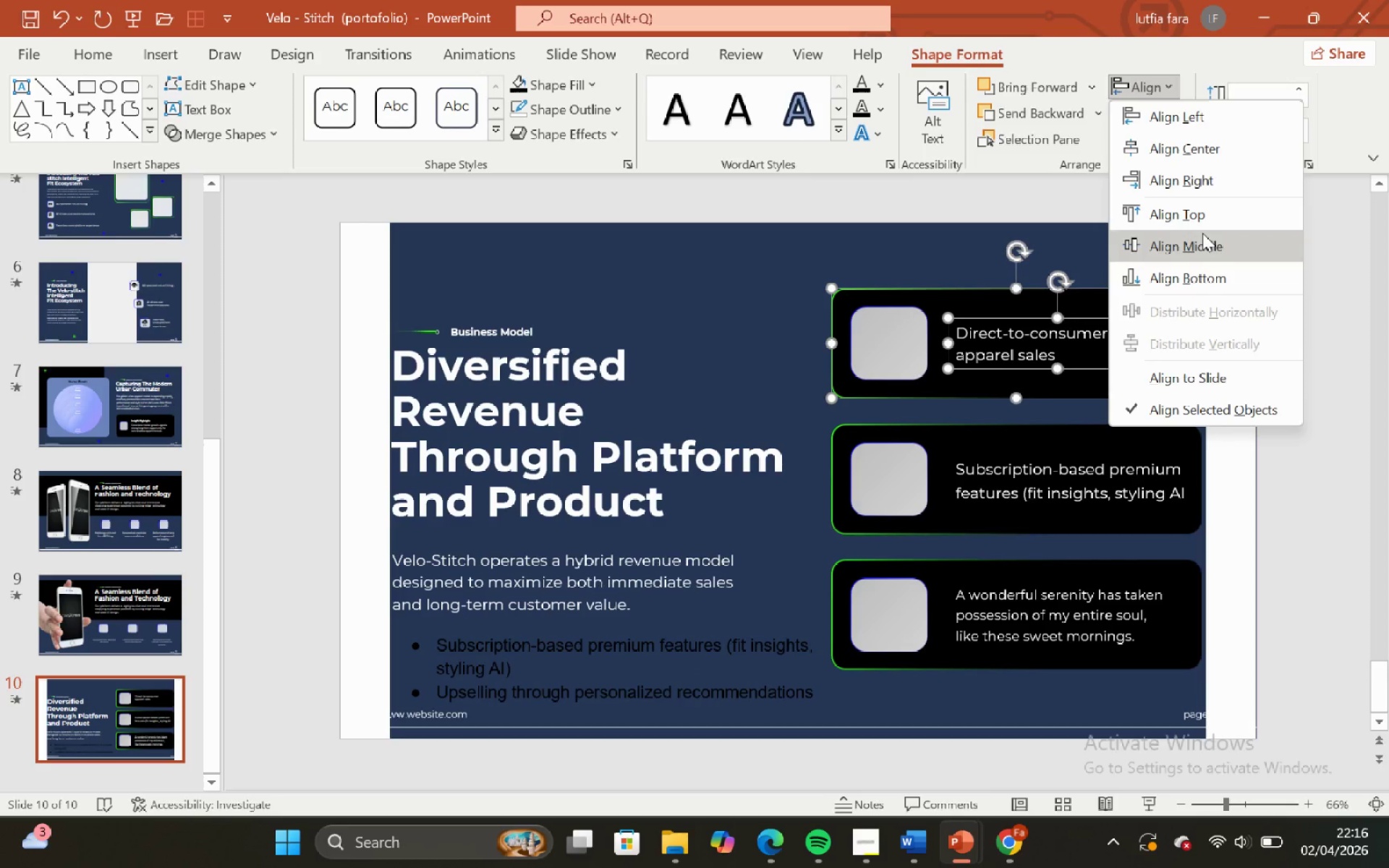 
left_click([1202, 233])
 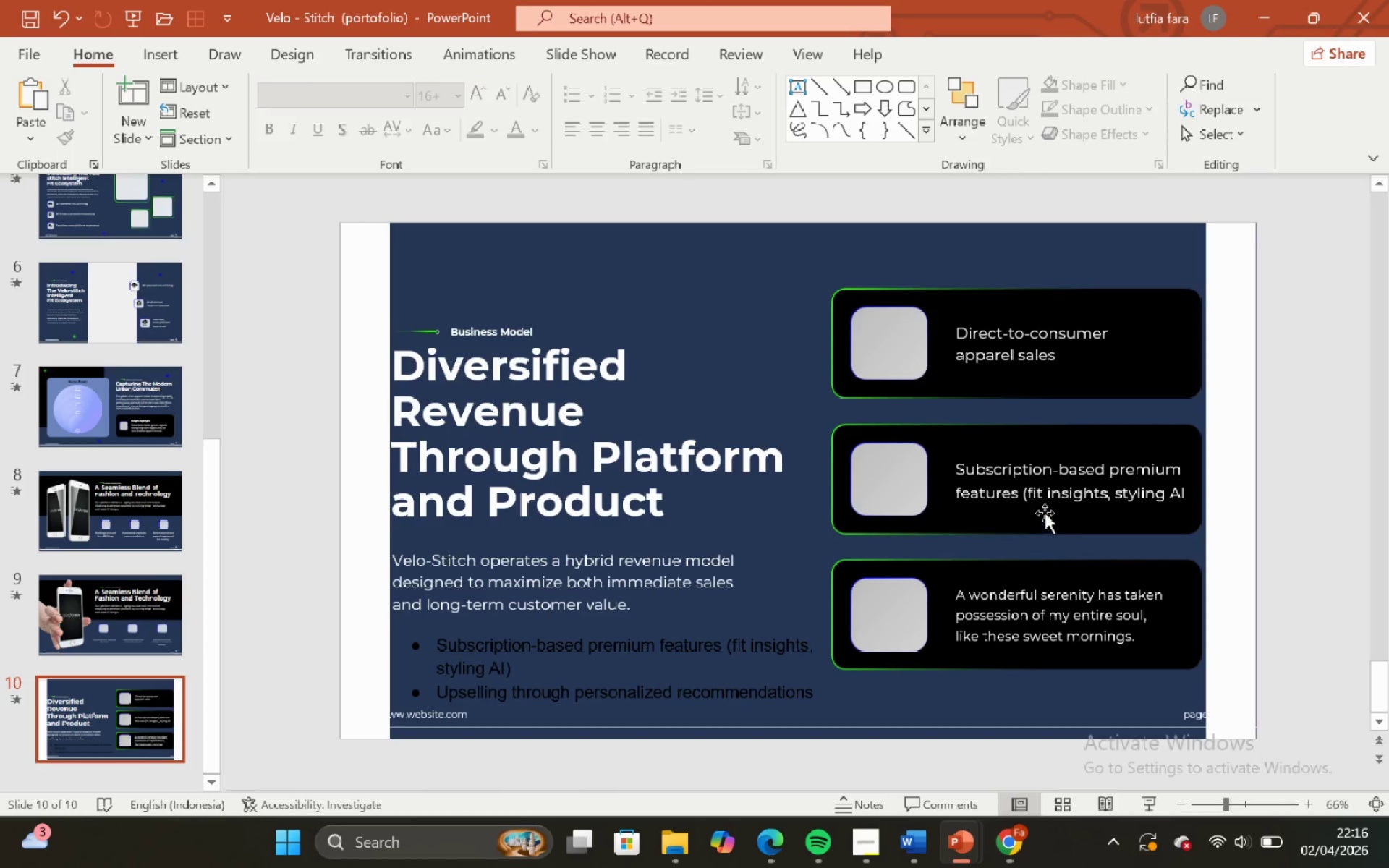 
left_click_drag(start_coordinate=[1042, 498], to_coordinate=[1031, 528])
 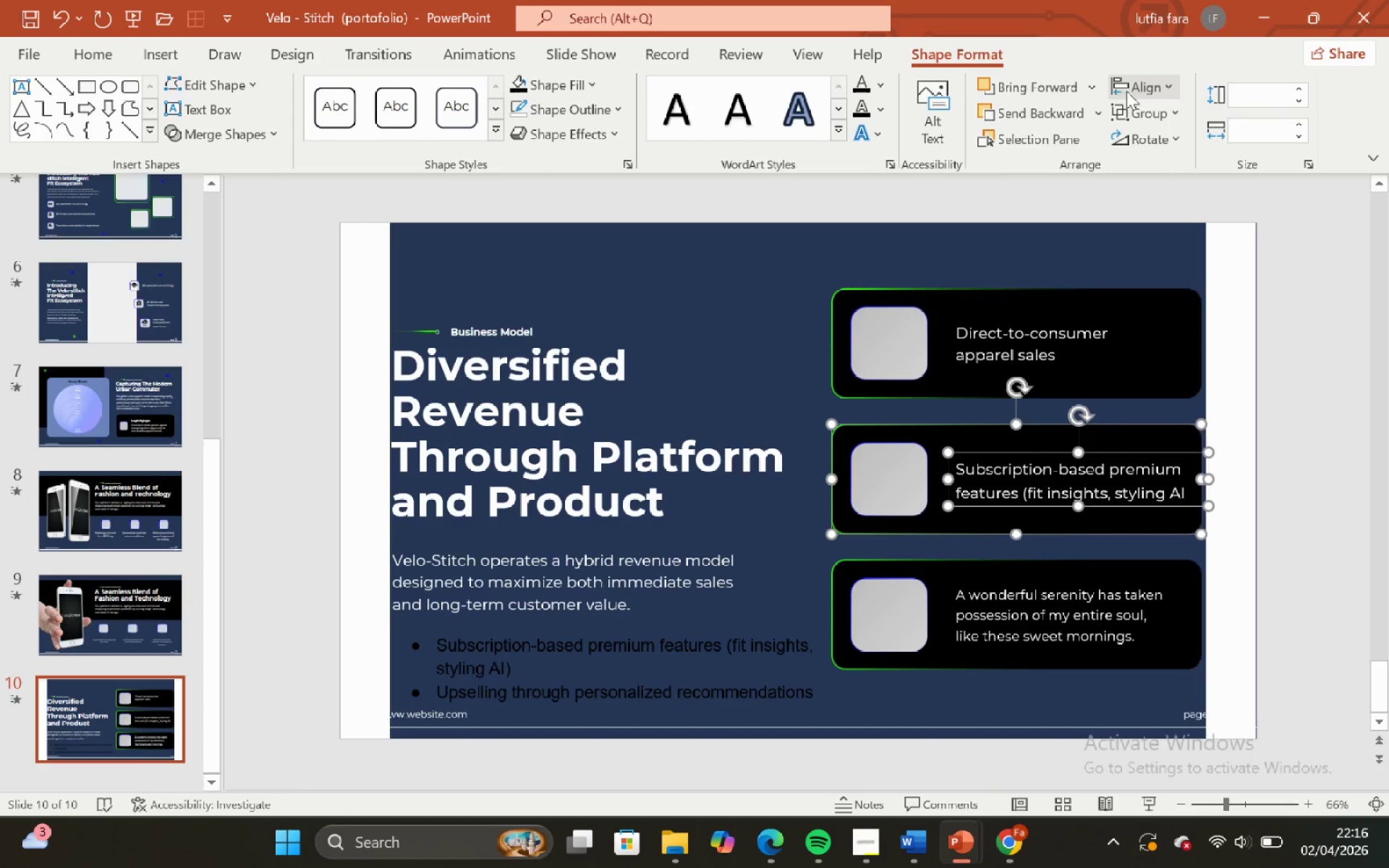 
hold_key(key=ShiftLeft, duration=0.38)
left_click([1031, 528])
 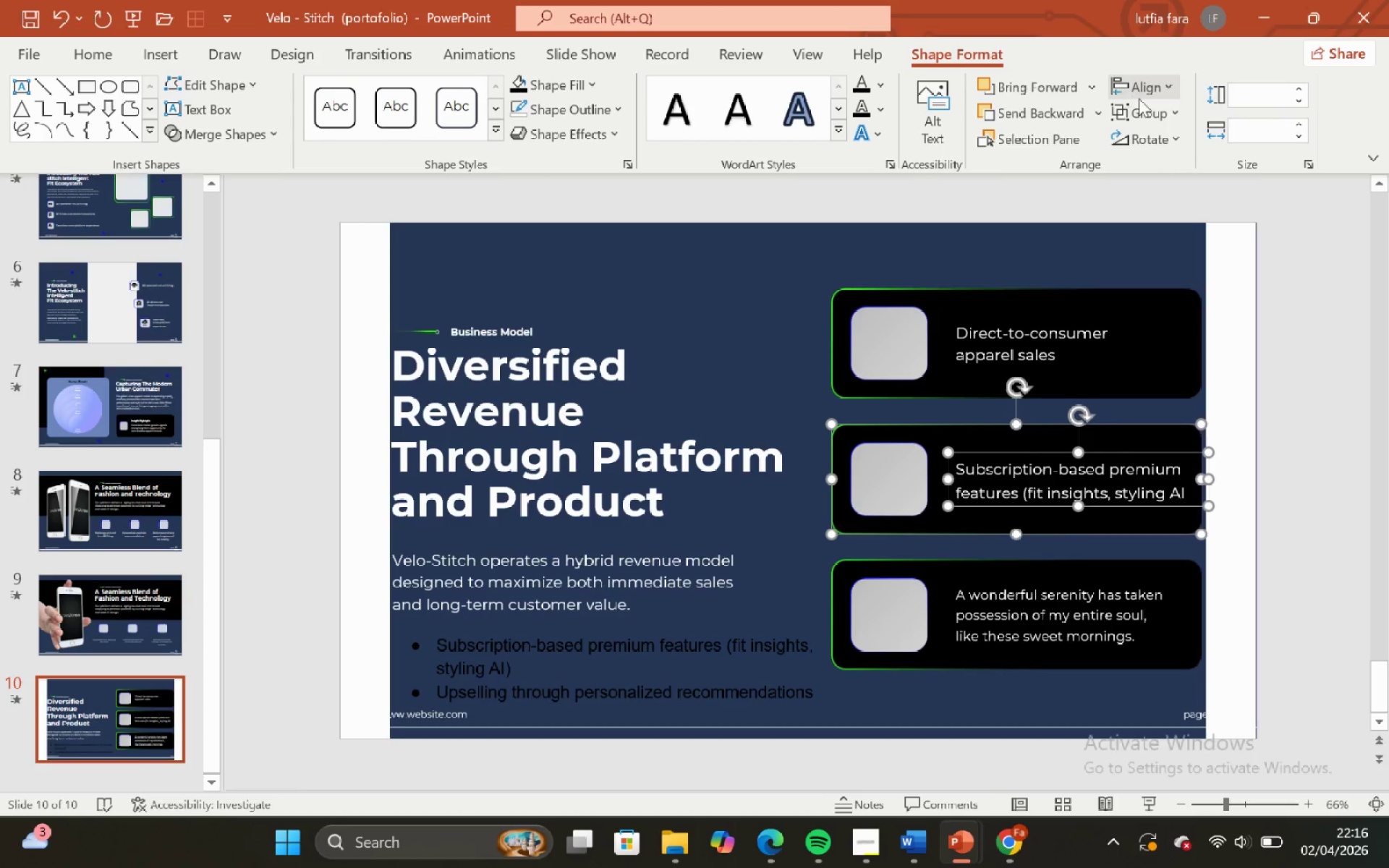 
left_click([1144, 92])
 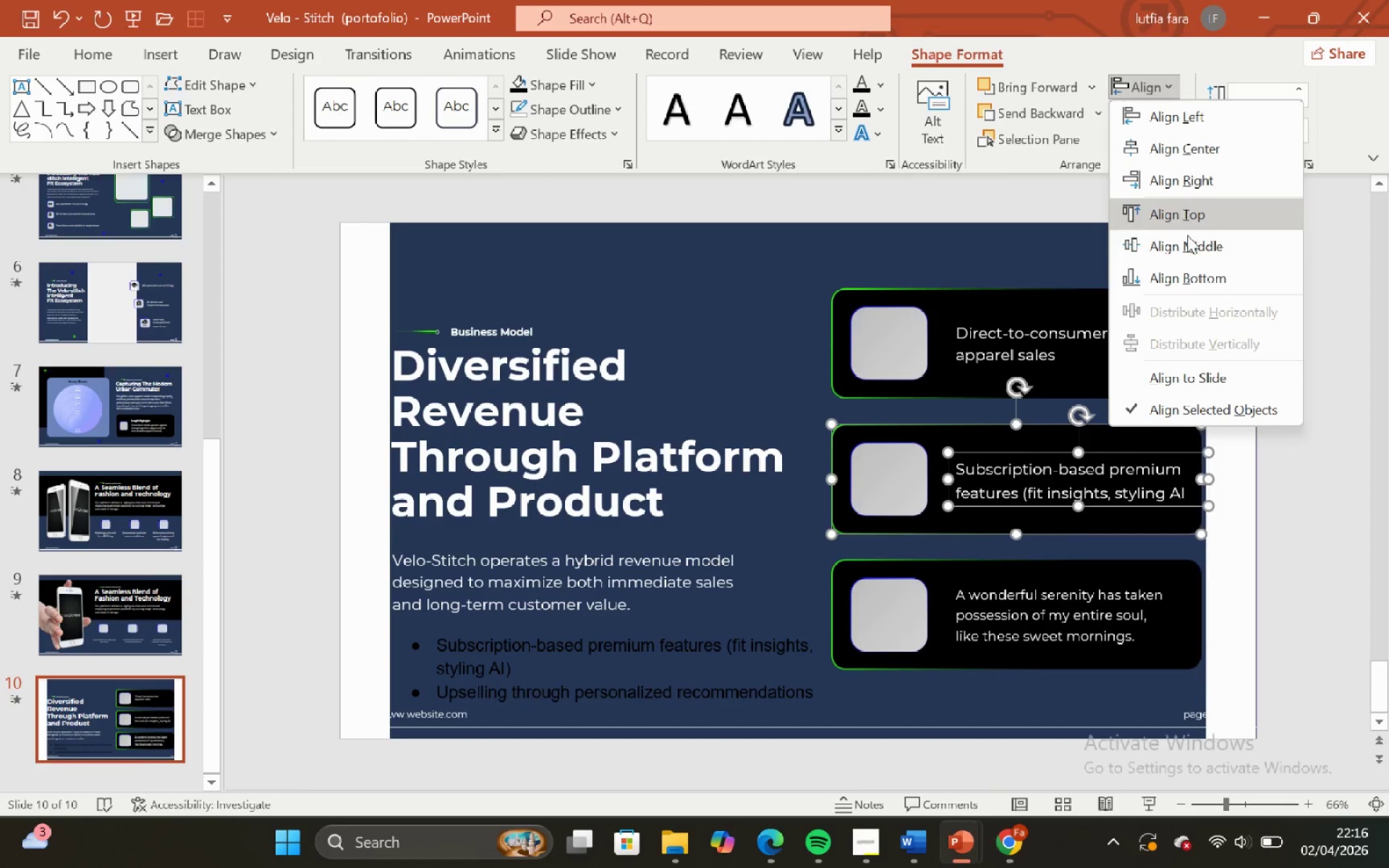 
left_click([1189, 240])
 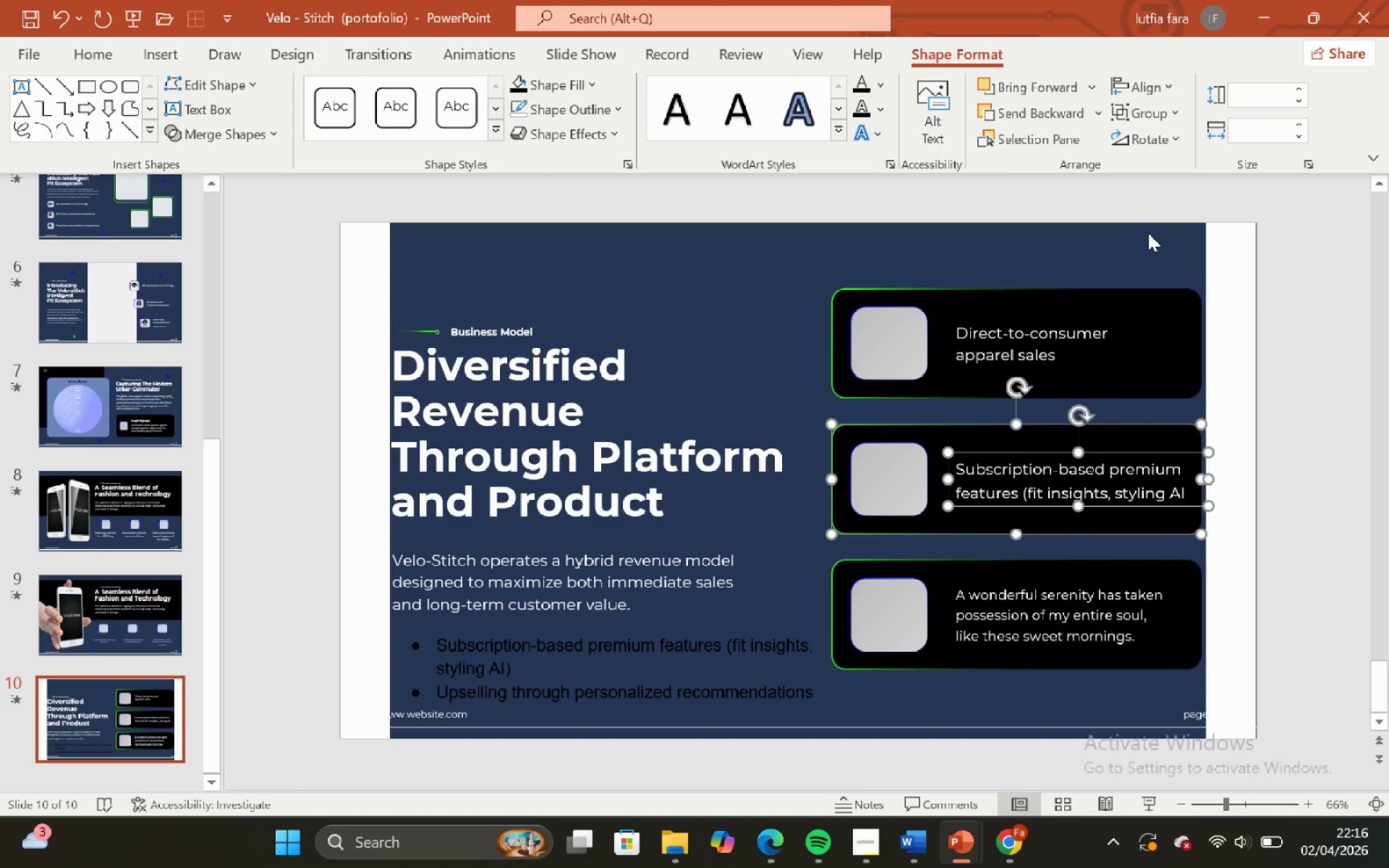 
left_click([1148, 233])
 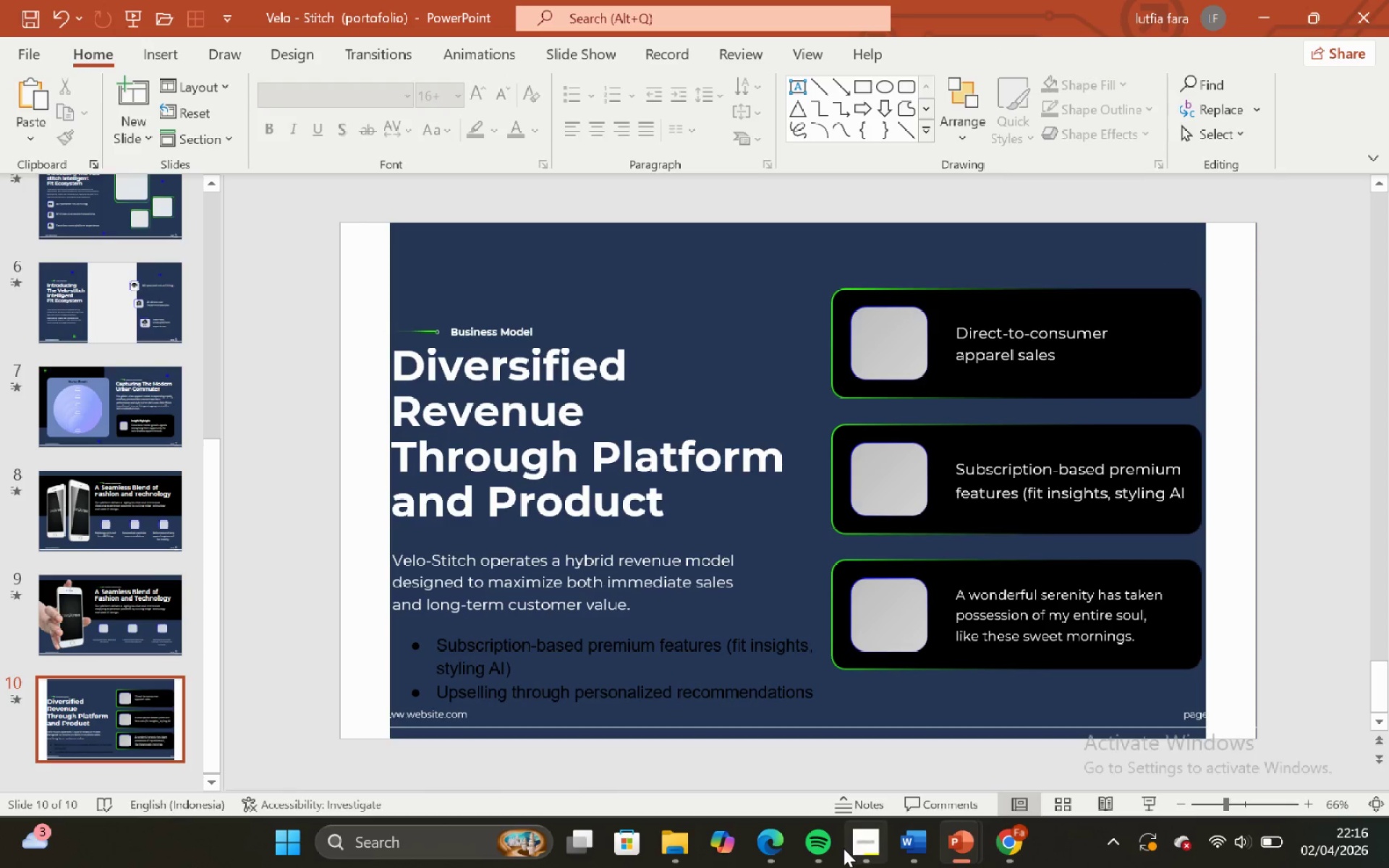 
left_click([865, 846])
 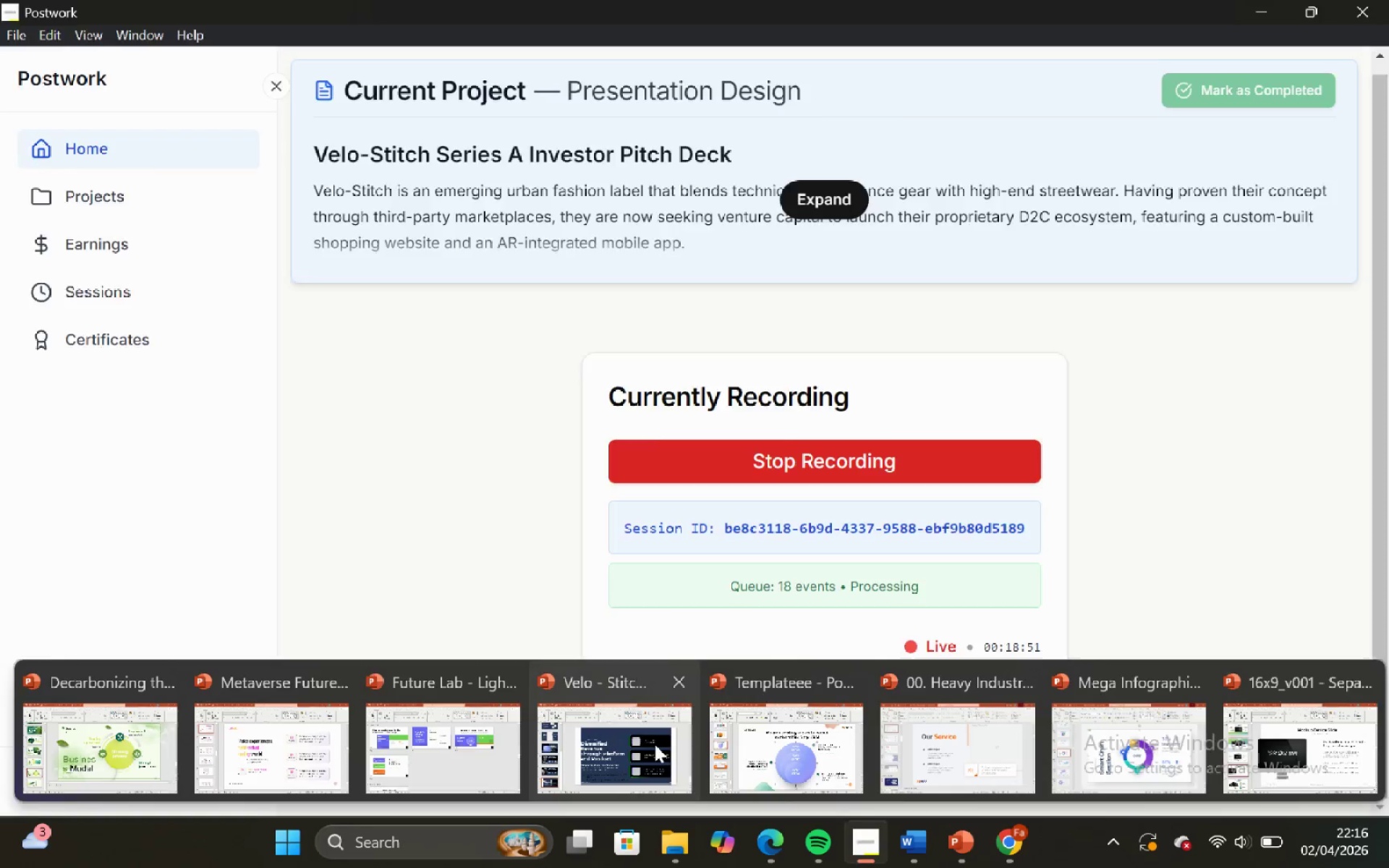 
left_click([889, 467])
 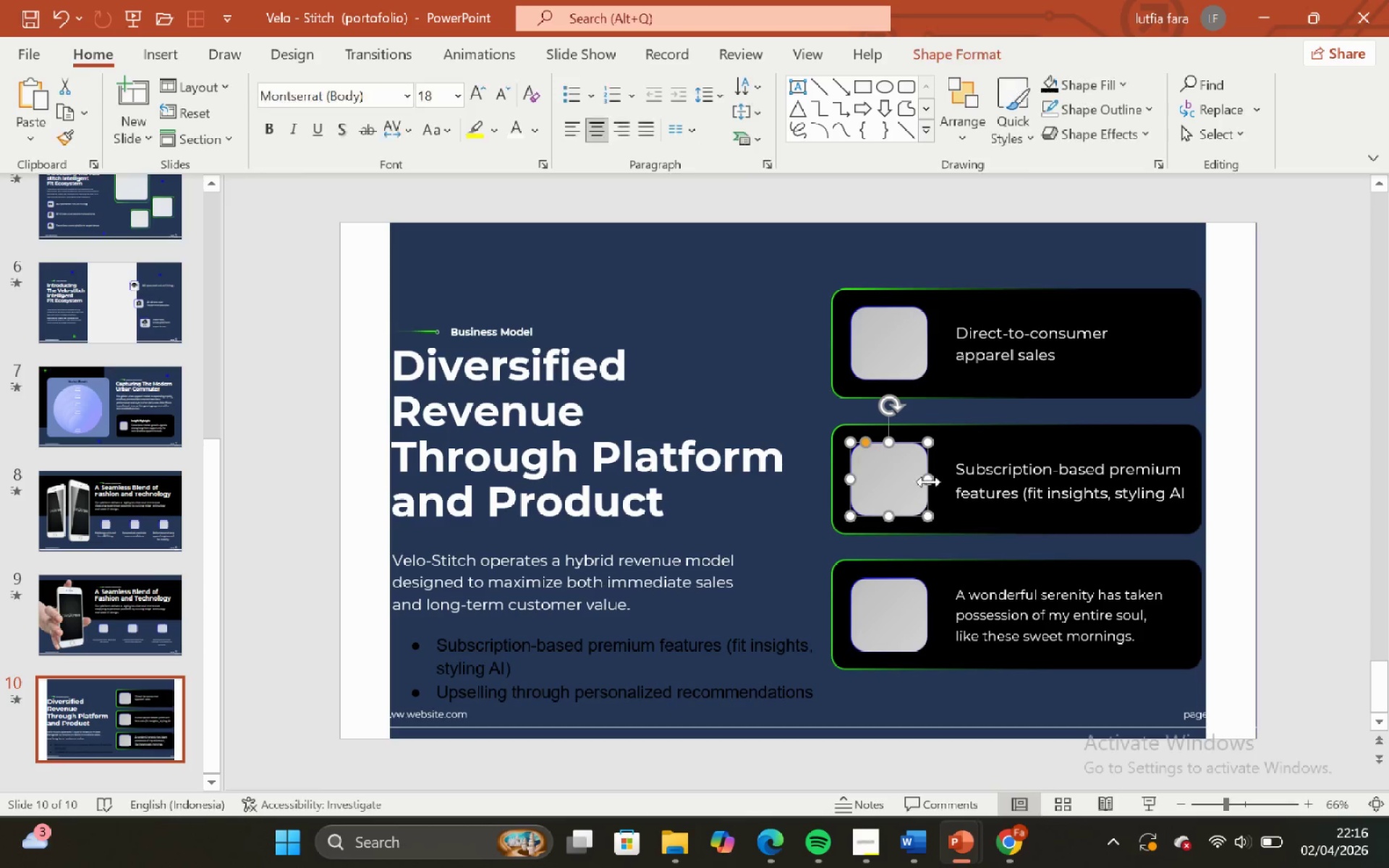 
hold_key(key=ShiftLeft, duration=0.38)
double_click([1011, 483])
 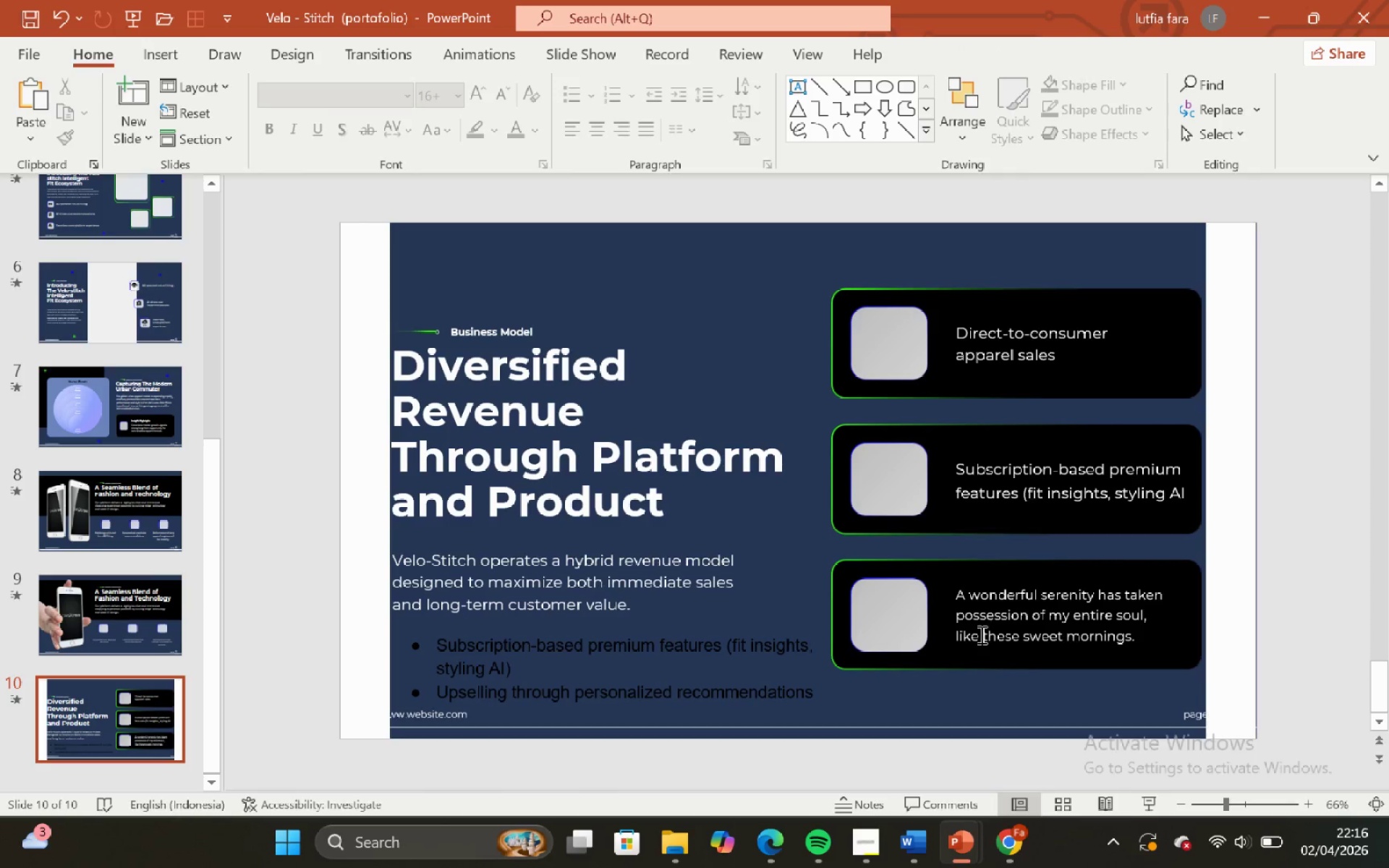 
left_click([979, 634])
 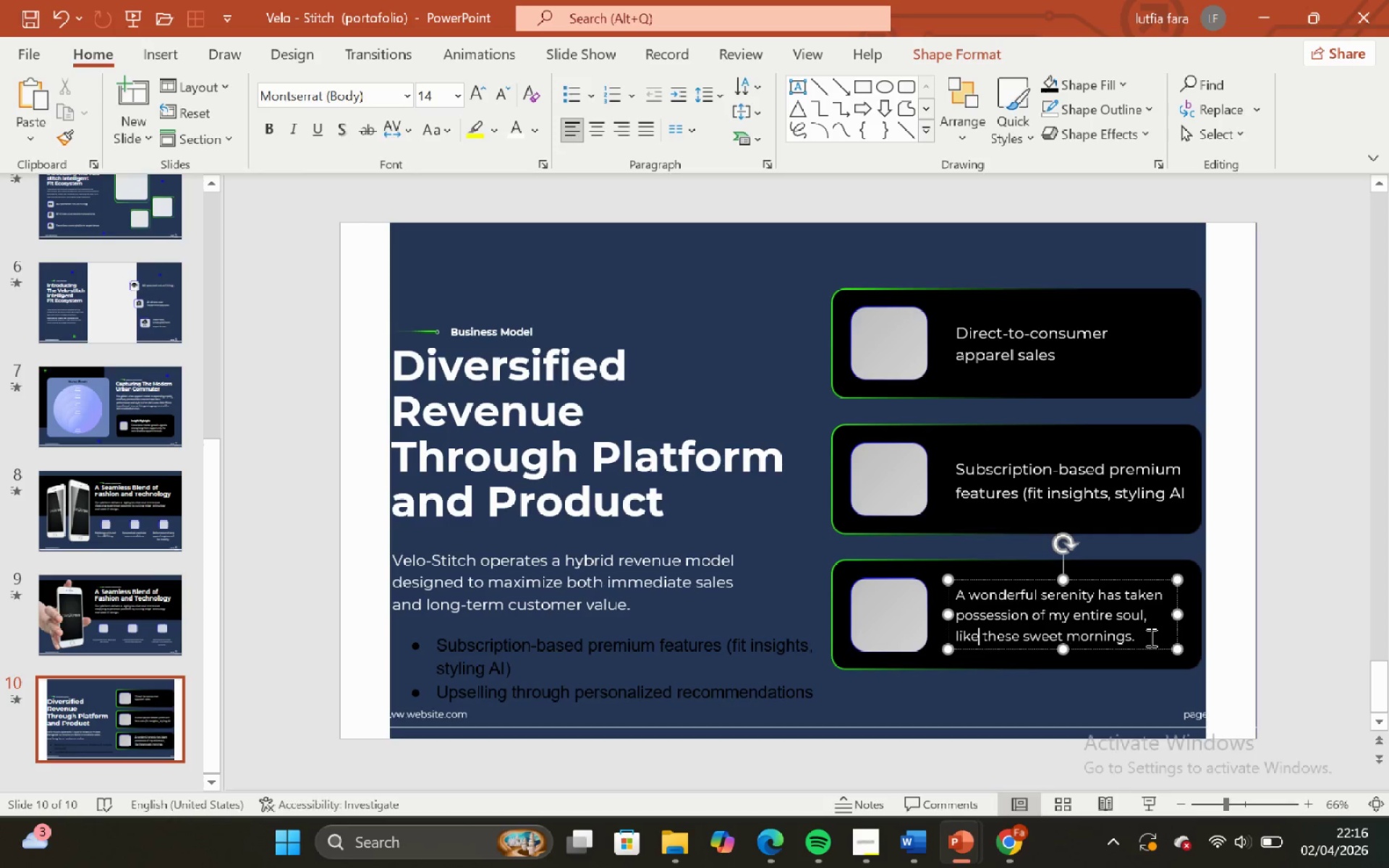 
left_click_drag(start_coordinate=[1150, 636], to_coordinate=[919, 579])
 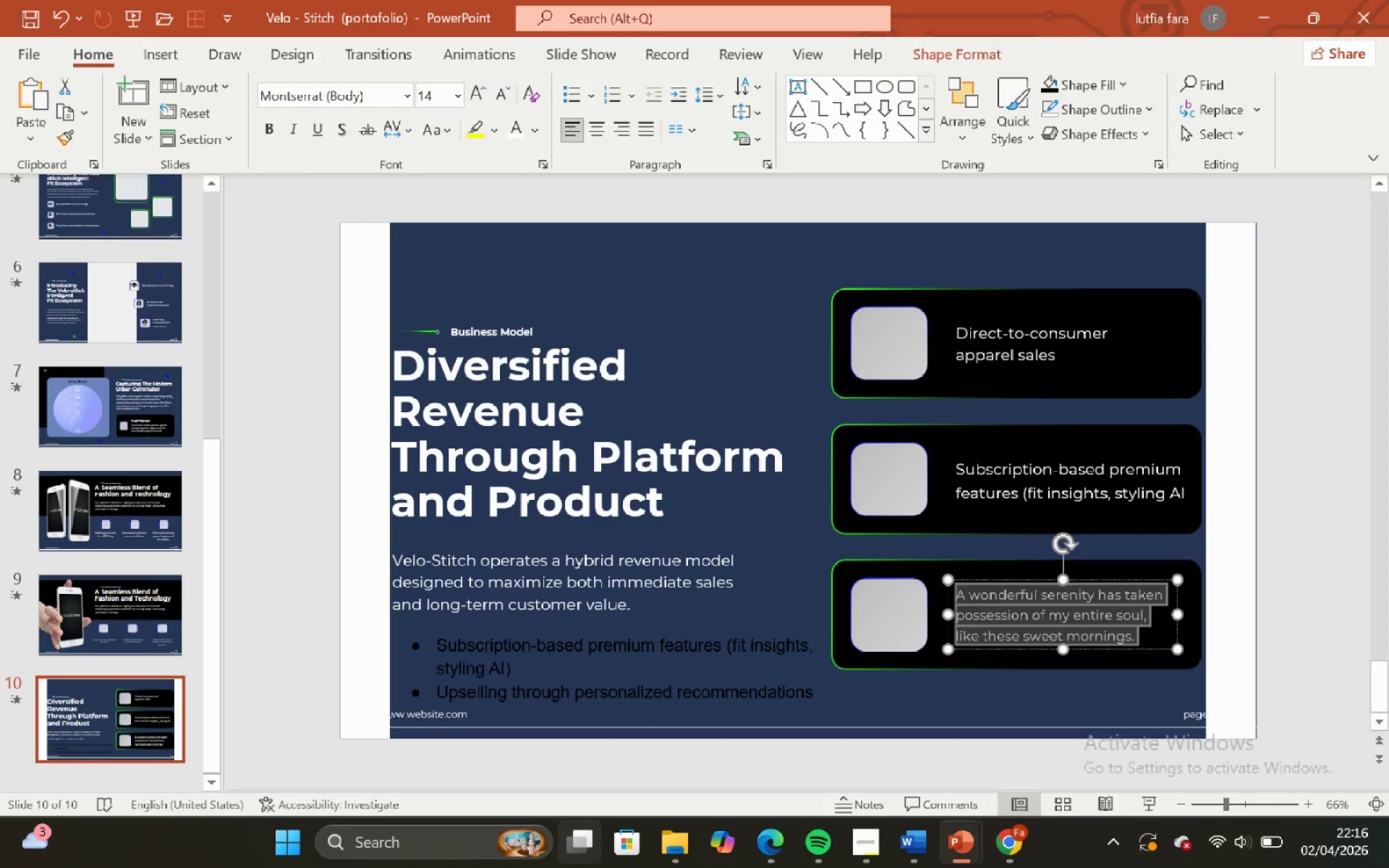 
key(Backspace)
 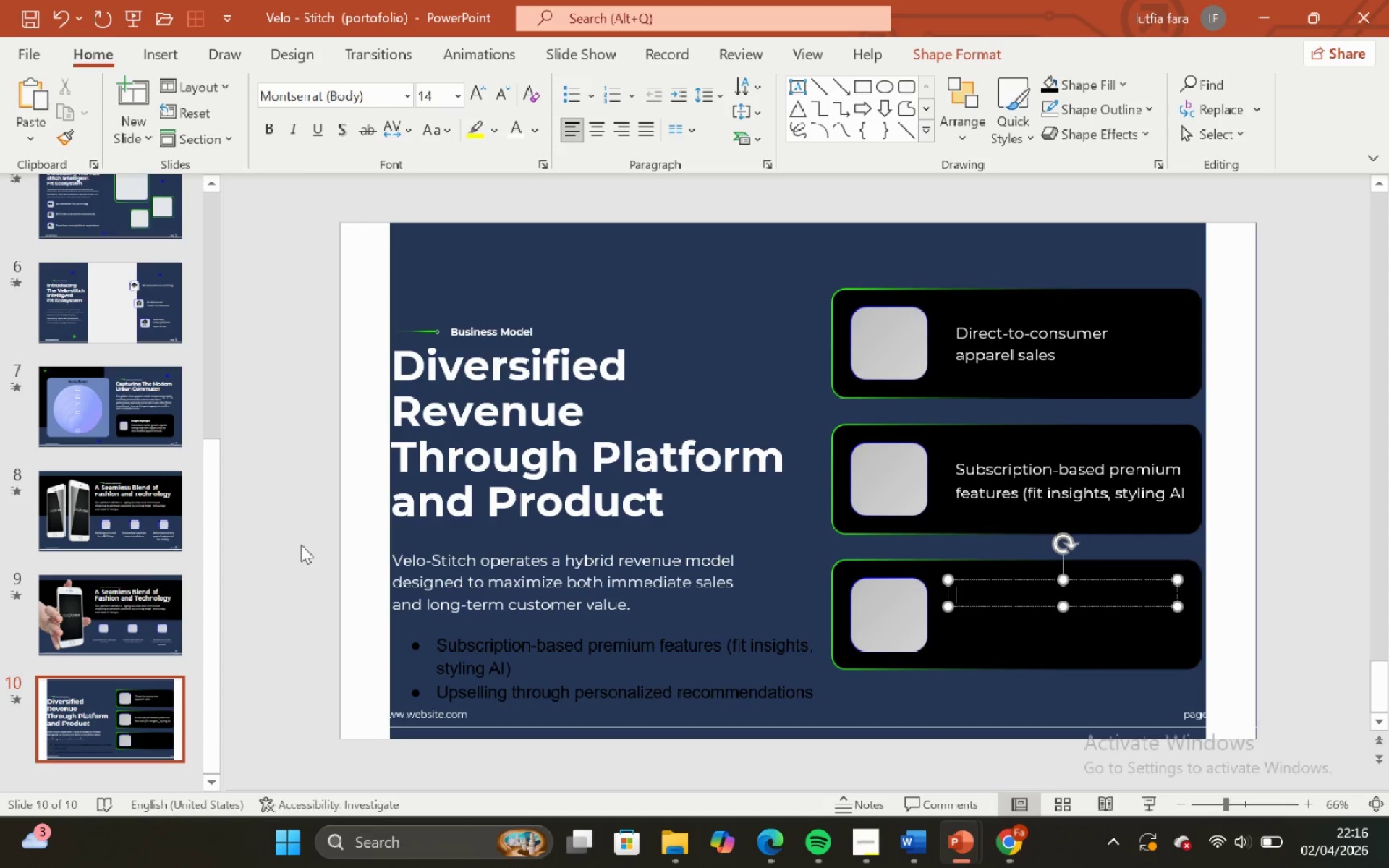 
type(Upselling thrugh personalized recommendations)
 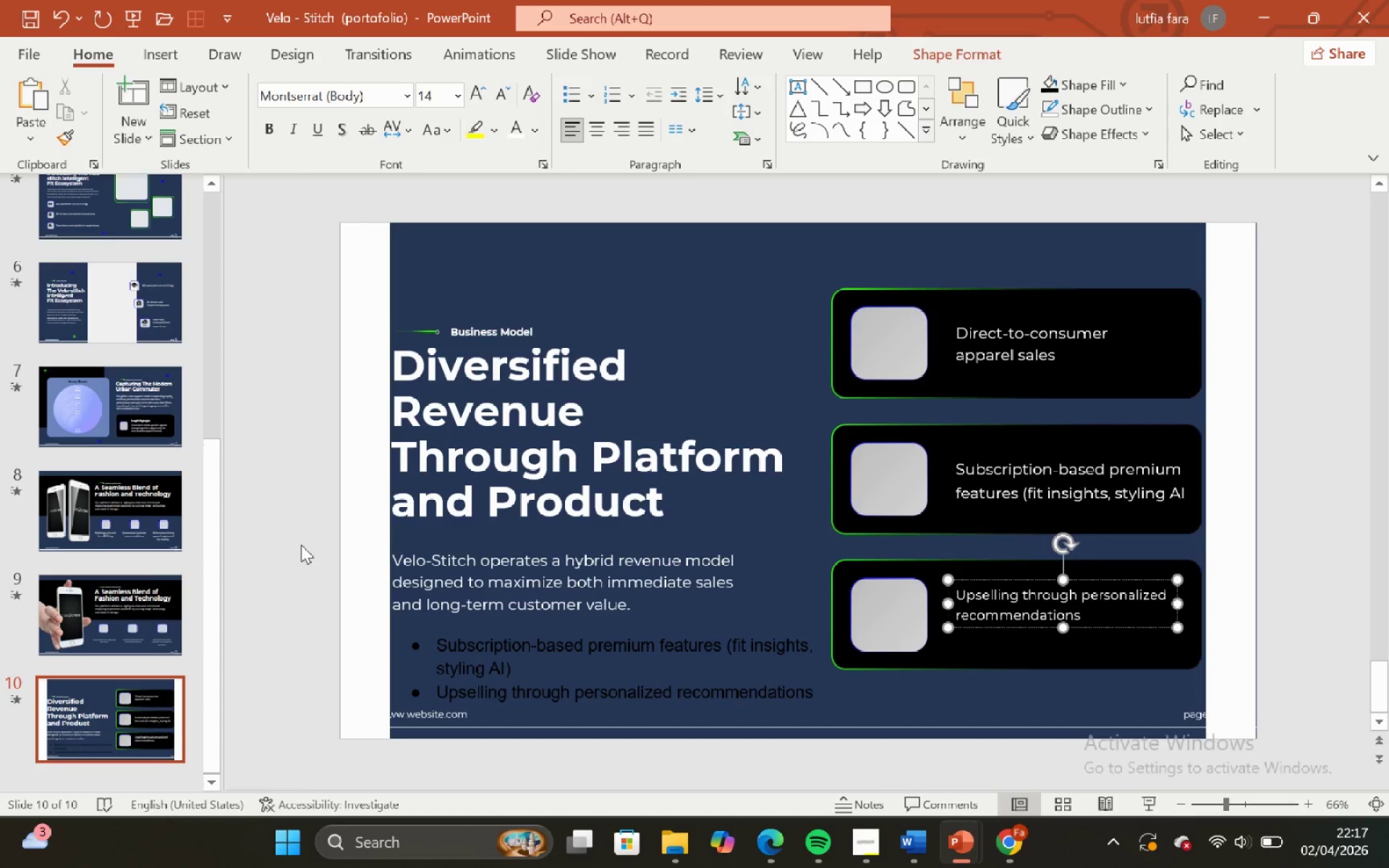 
wait(5.73)
 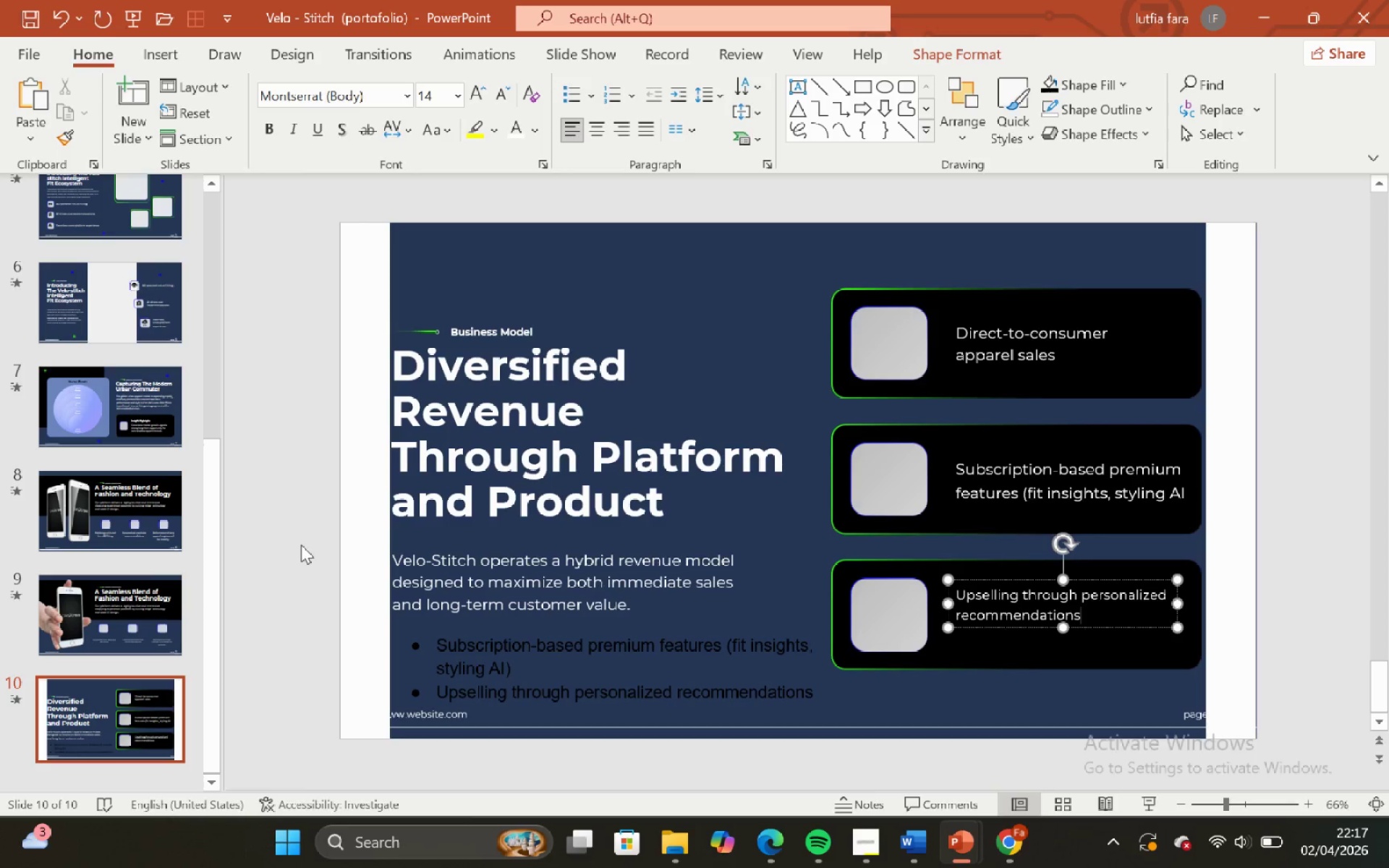 
key(Backspace)
 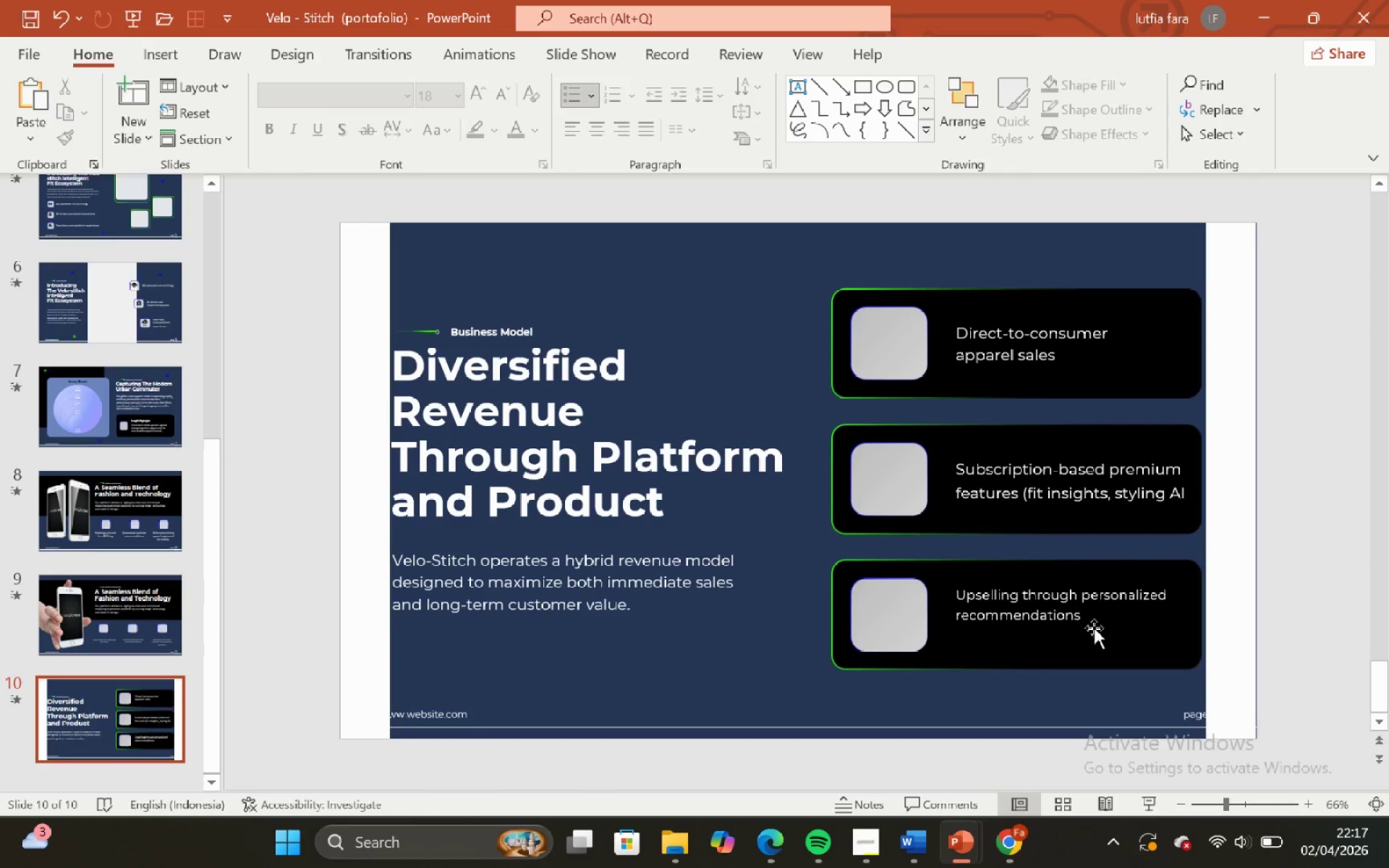 
left_click([1094, 621])
 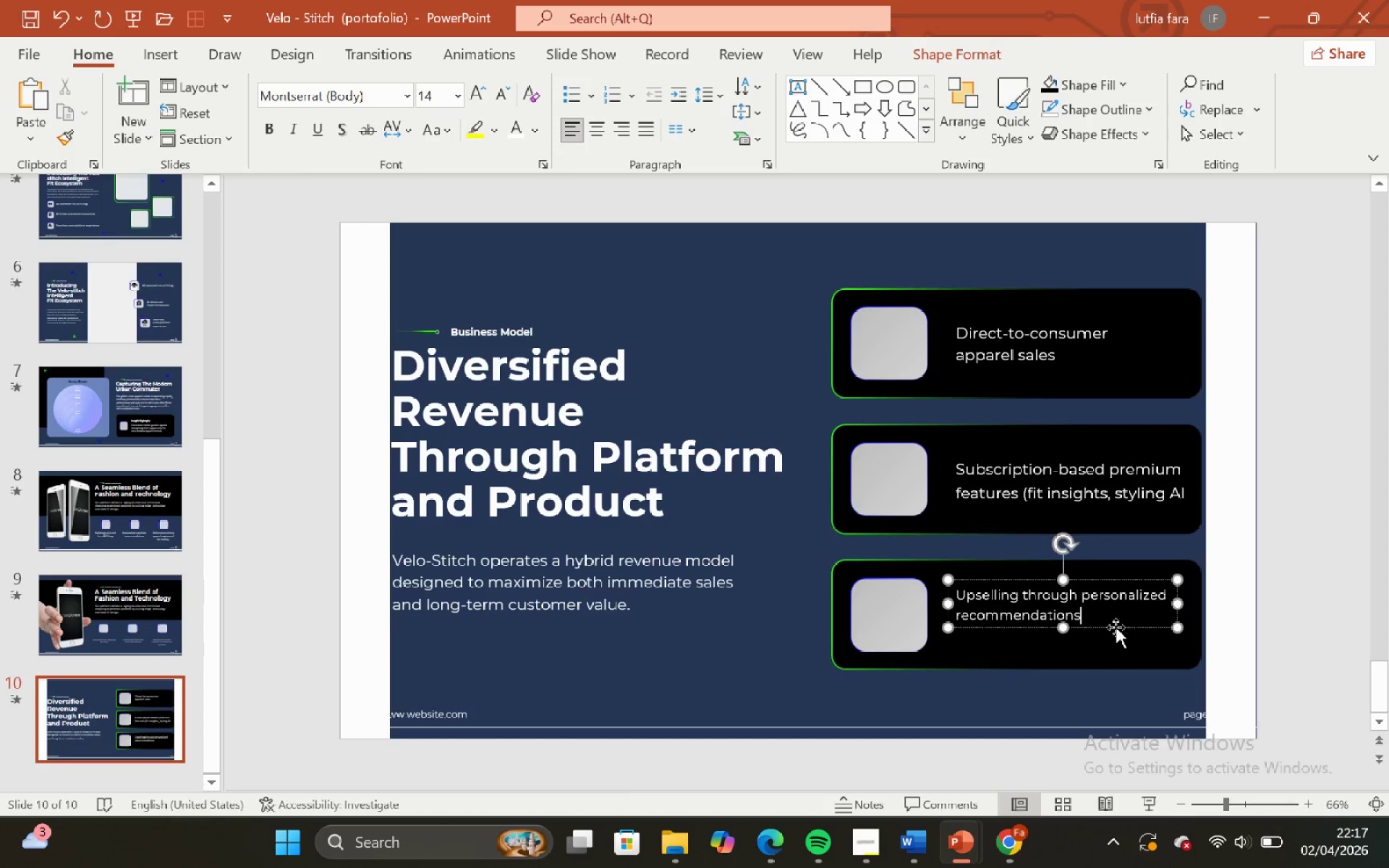 
left_click([1116, 627])
 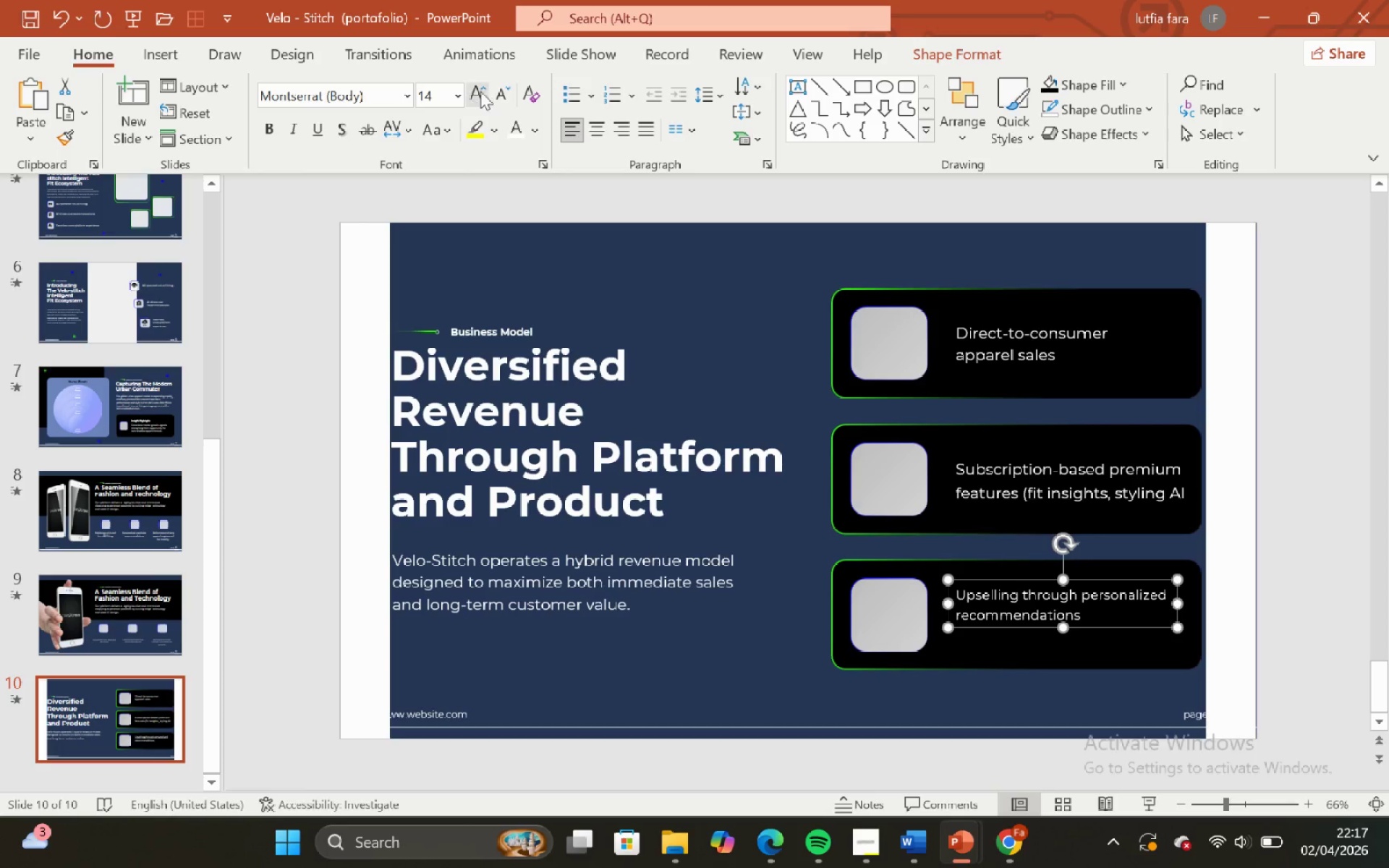 
left_click([485, 90])
 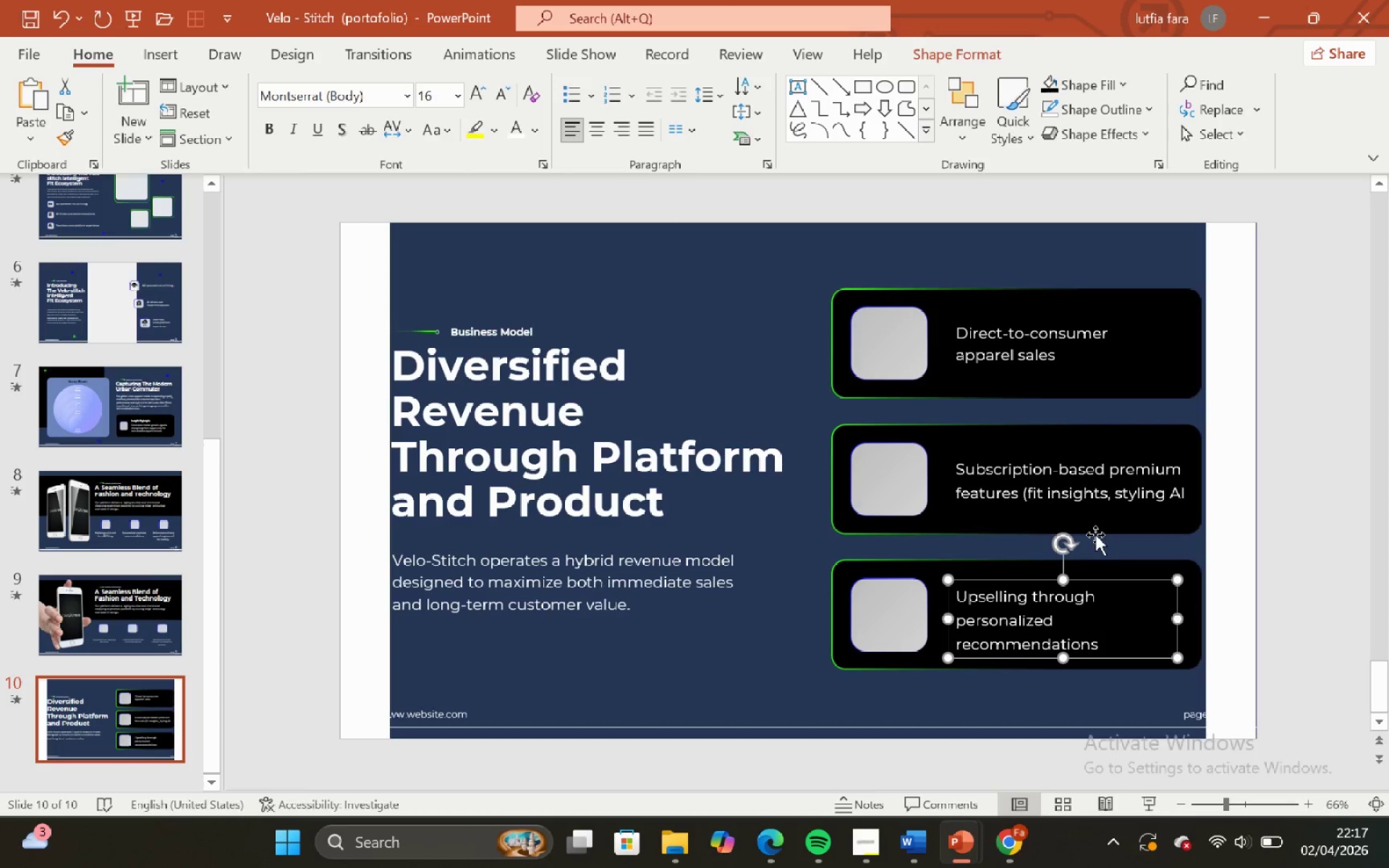 
left_click([1092, 494])
 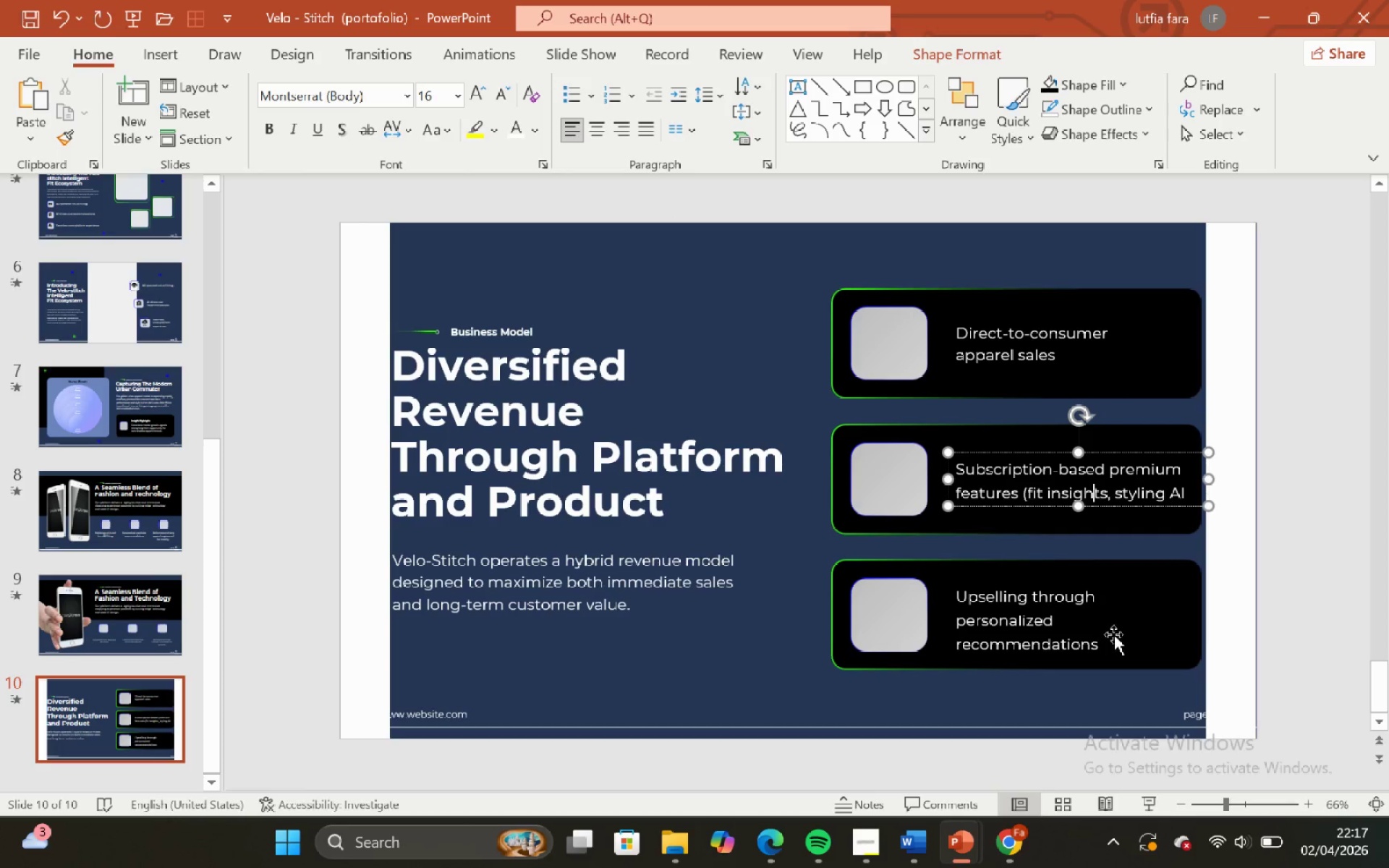 
left_click([1113, 634])
 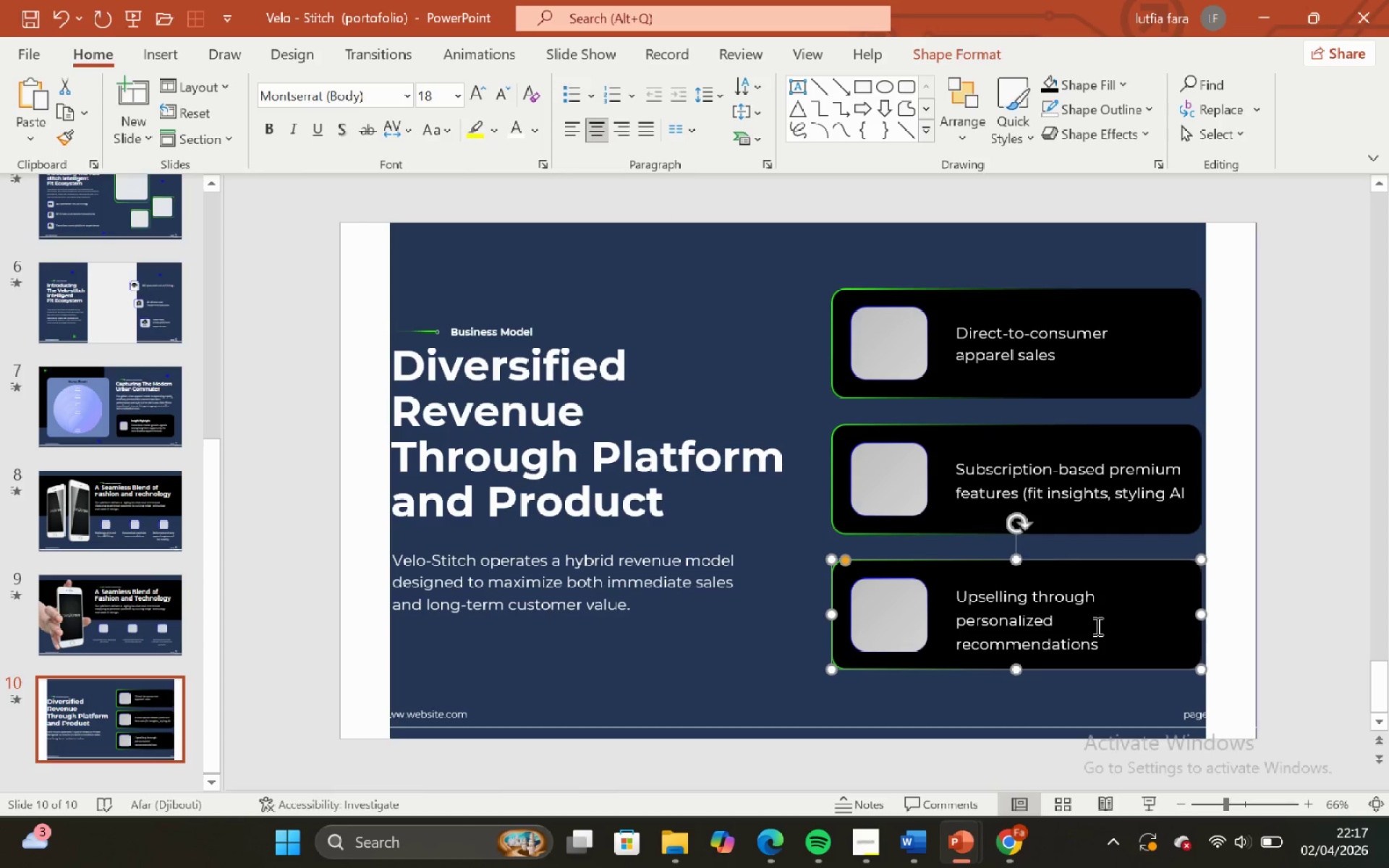 
left_click([1088, 626])
 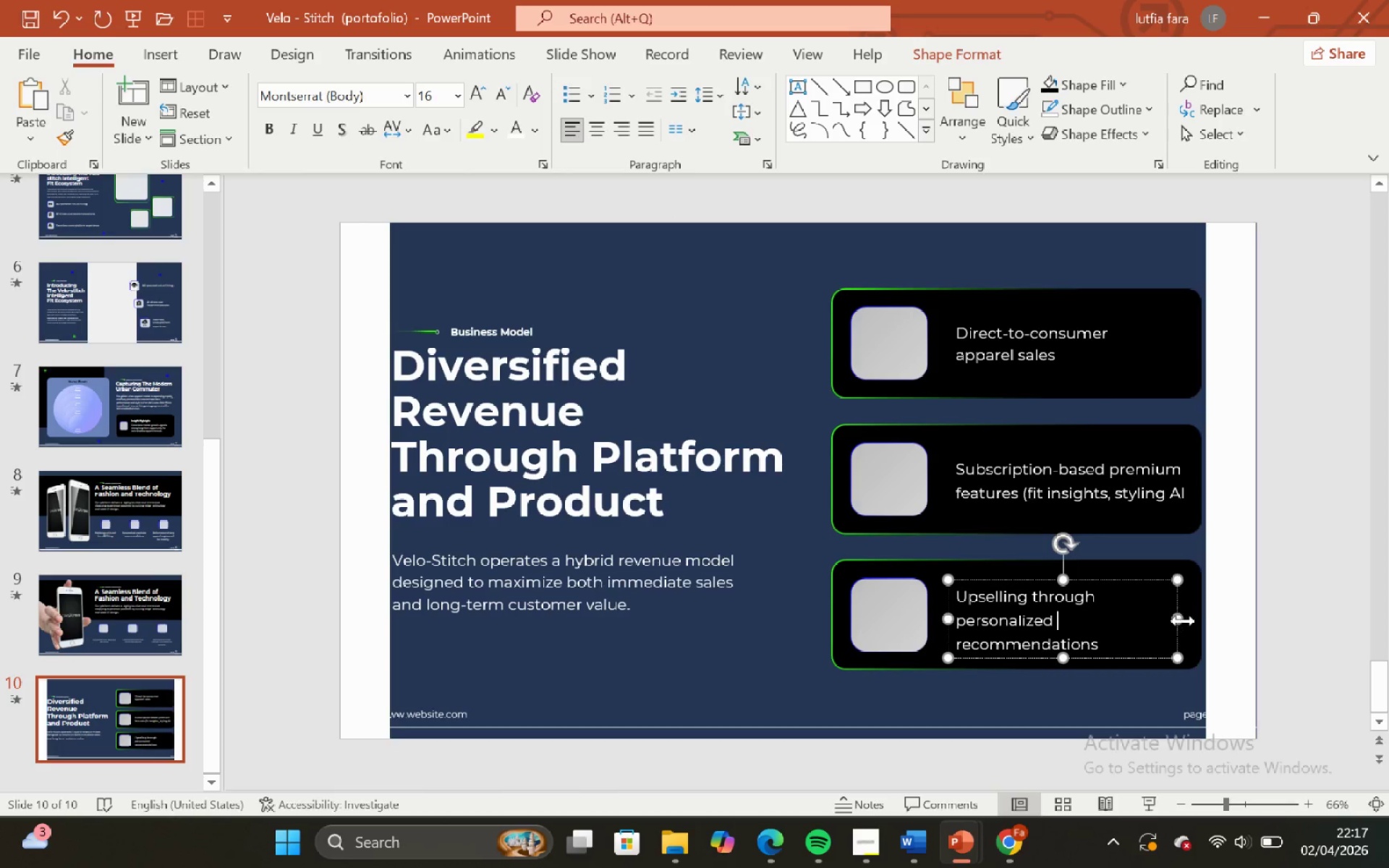 
left_click_drag(start_coordinate=[1181, 621], to_coordinate=[1215, 624])
 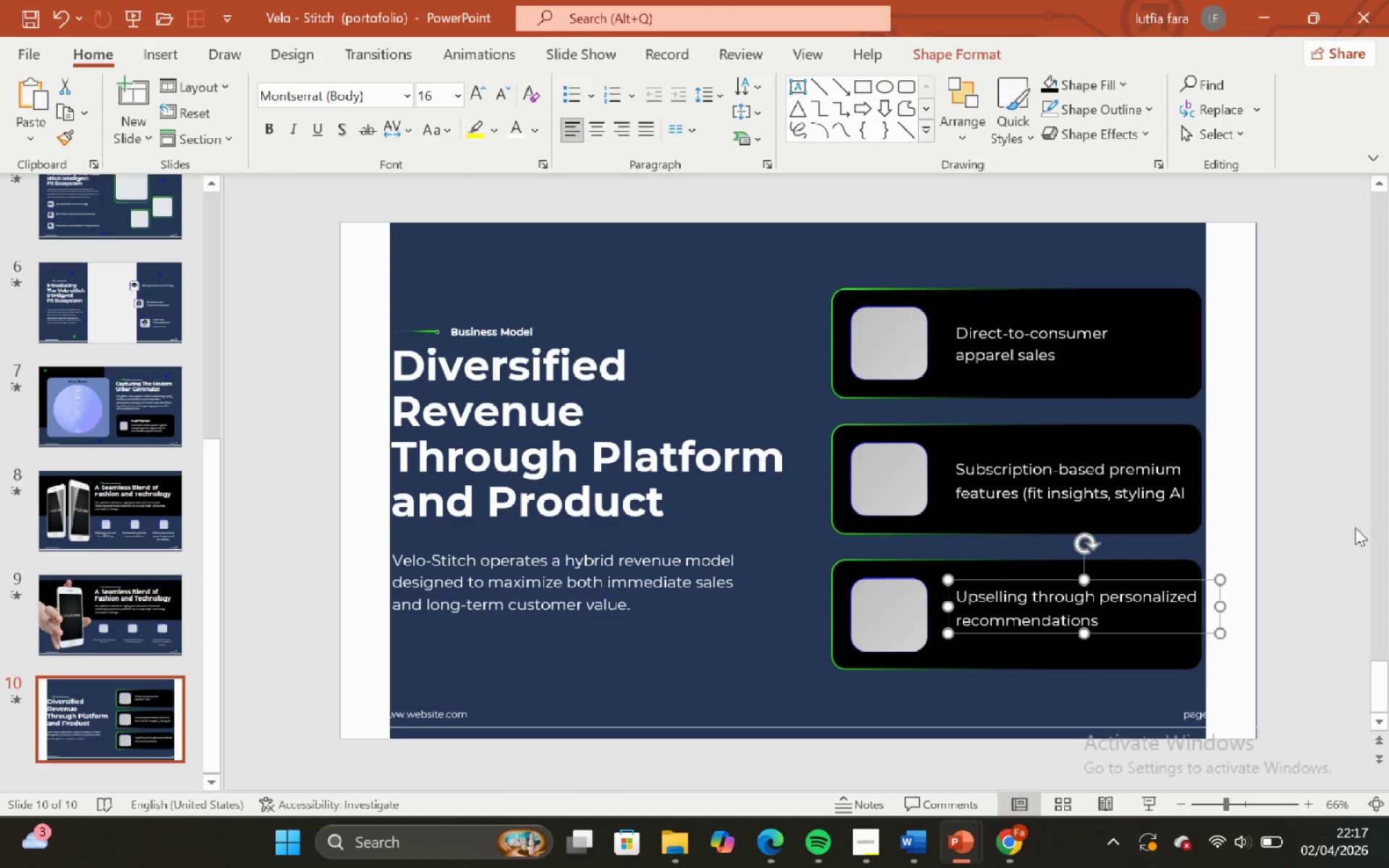 
left_click([1293, 503])
 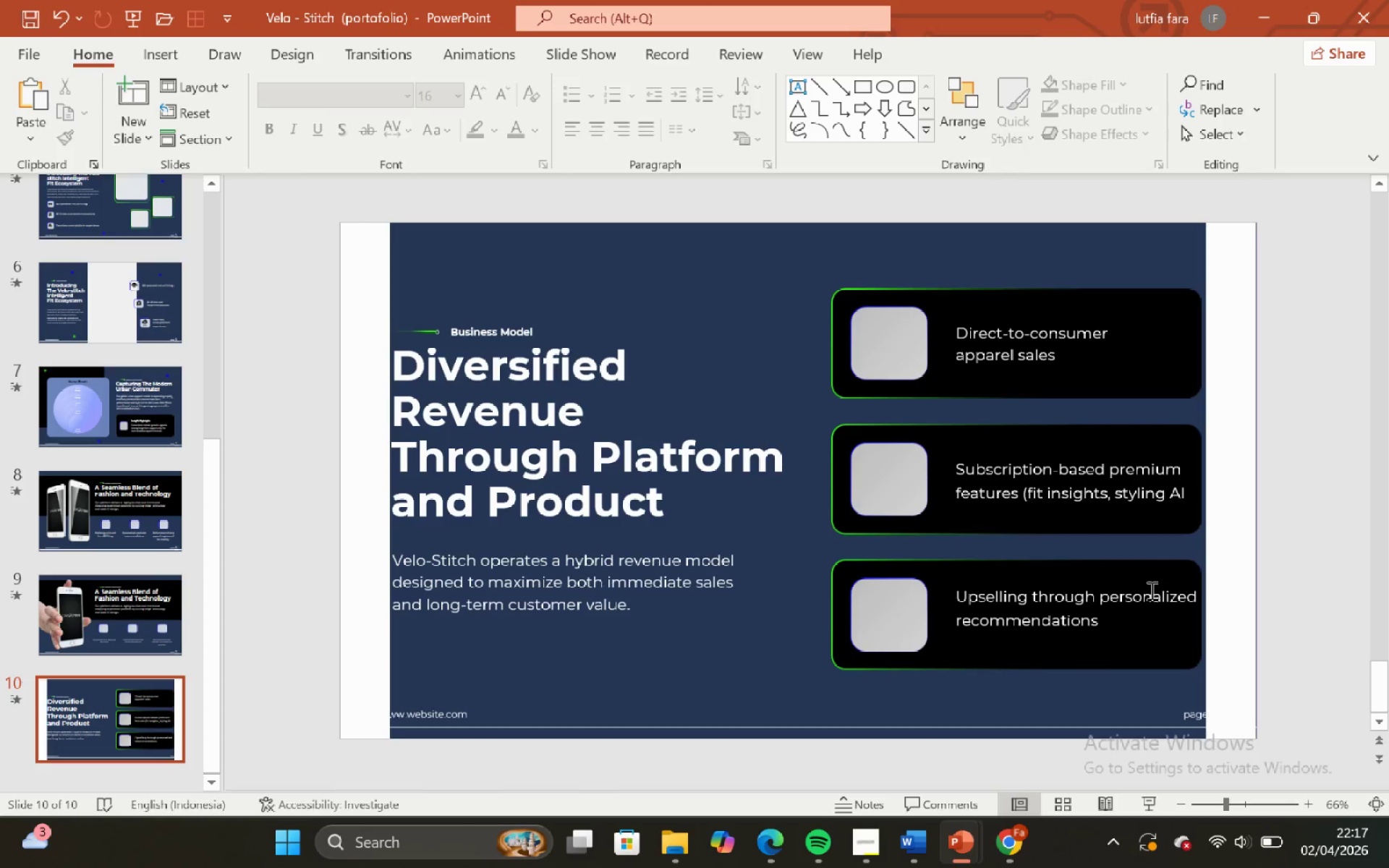 
left_click([1149, 582])
 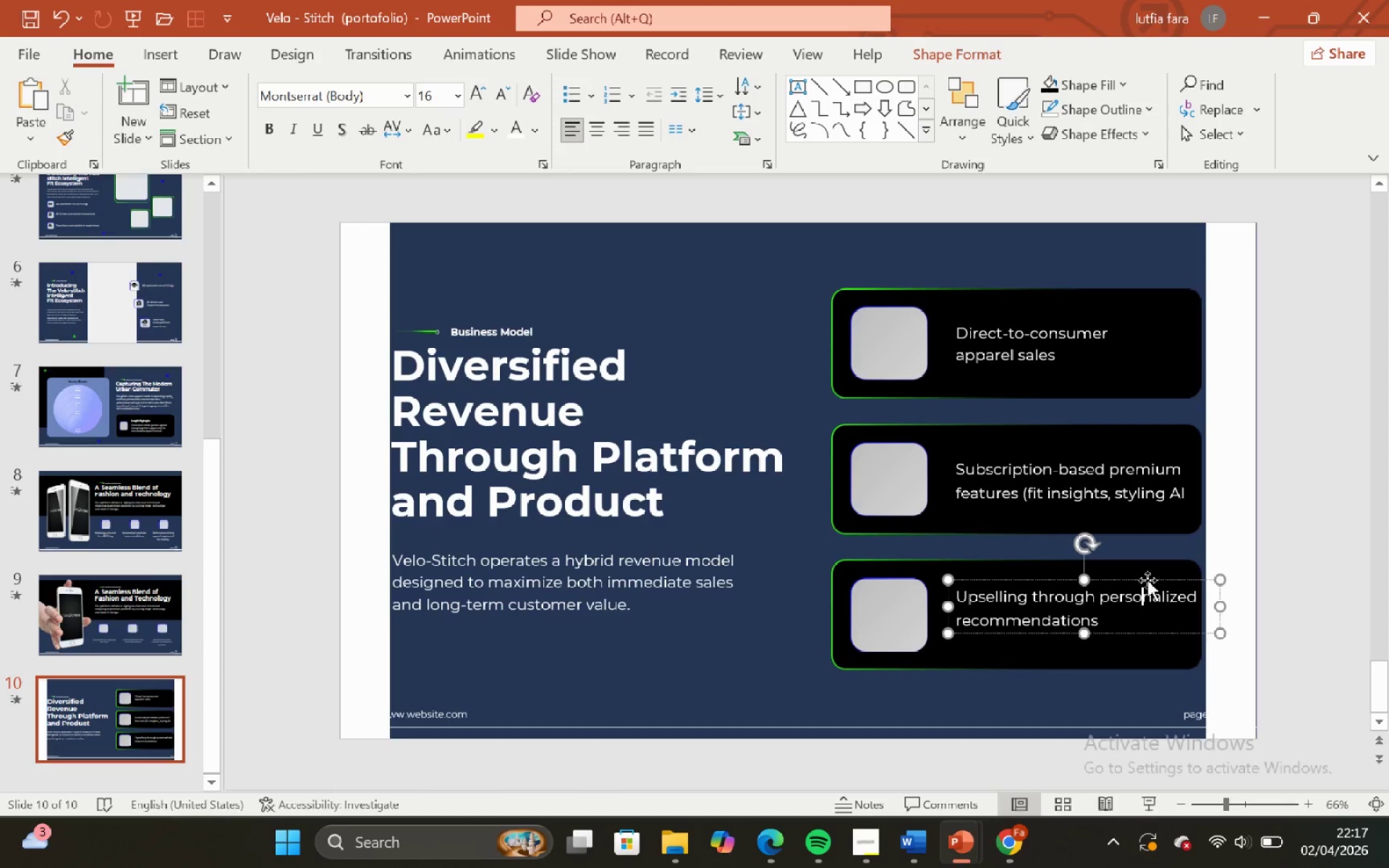 
left_click([1147, 580])
 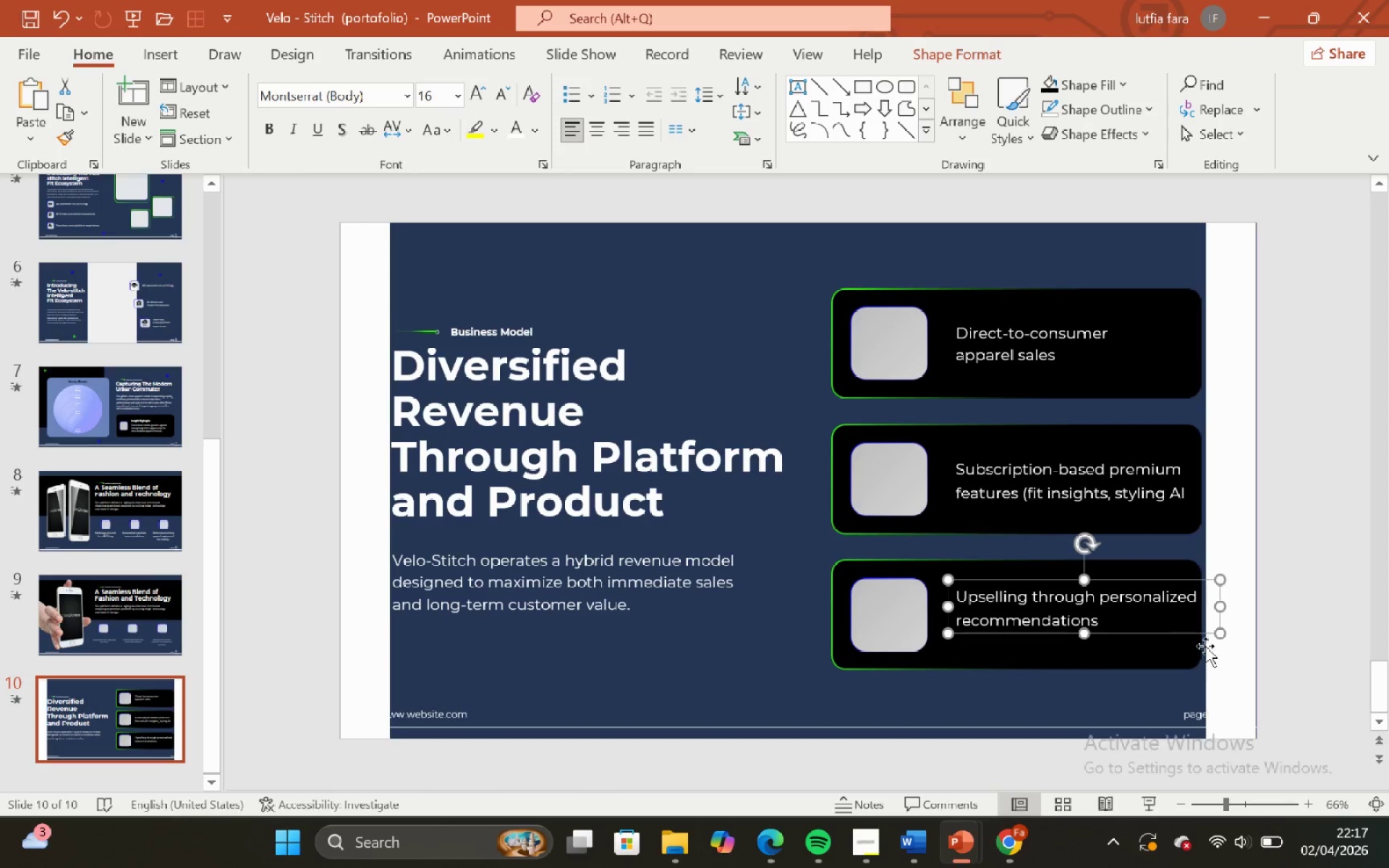 
left_click([1105, 689])
 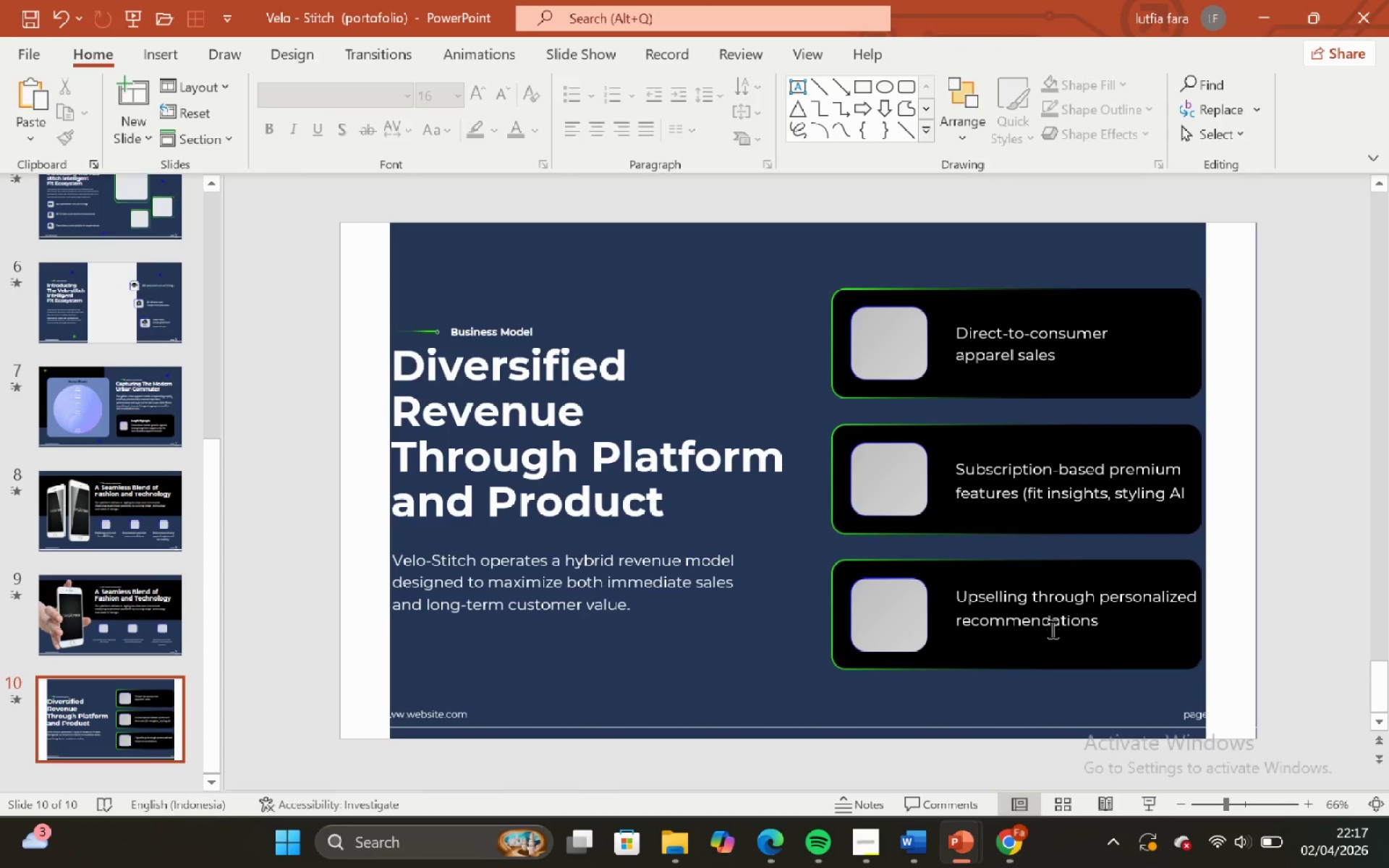 
left_click([1050, 628])
 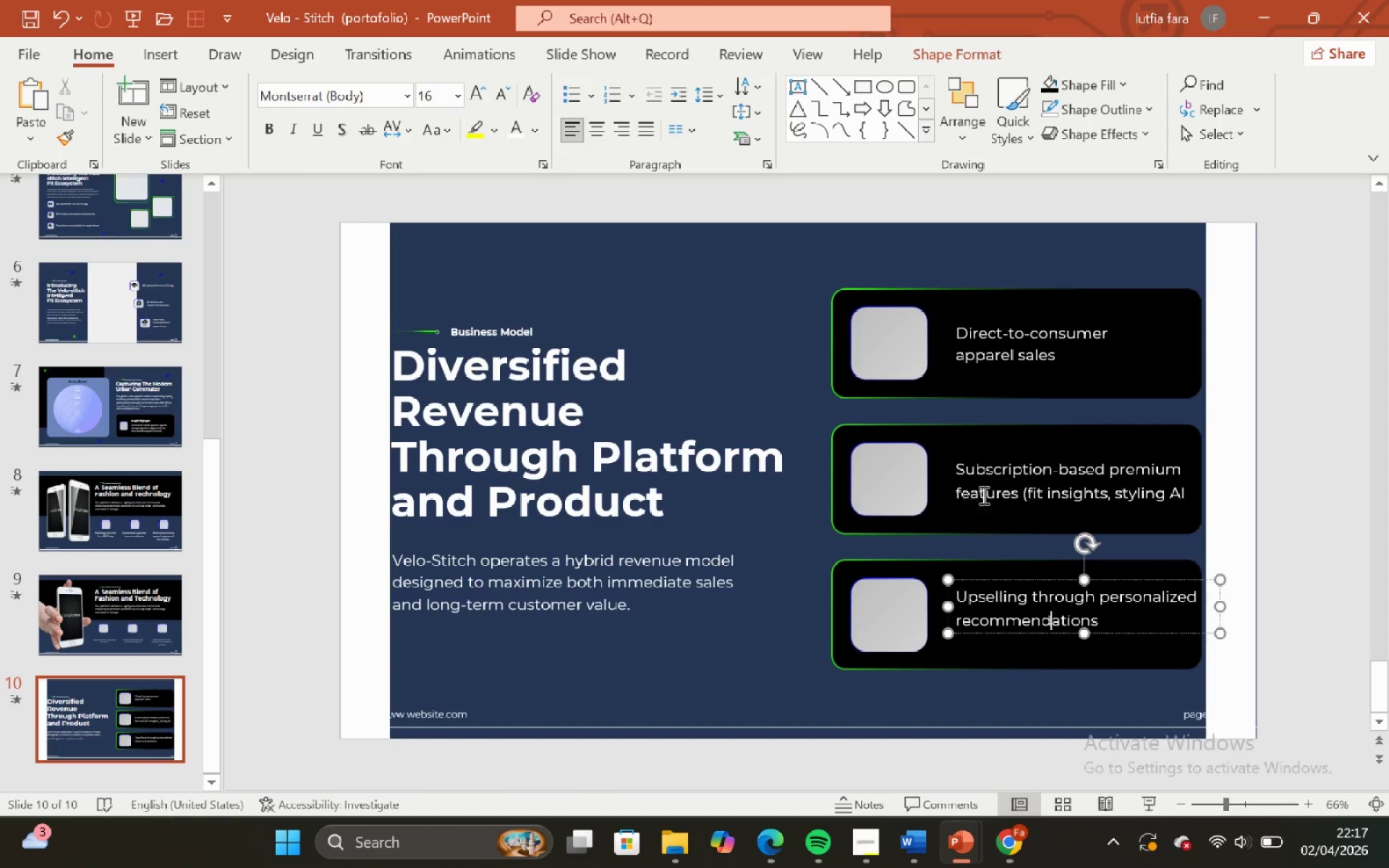 
hold_key(key=ShiftLeft, duration=1.05)
left_click([986, 490])
 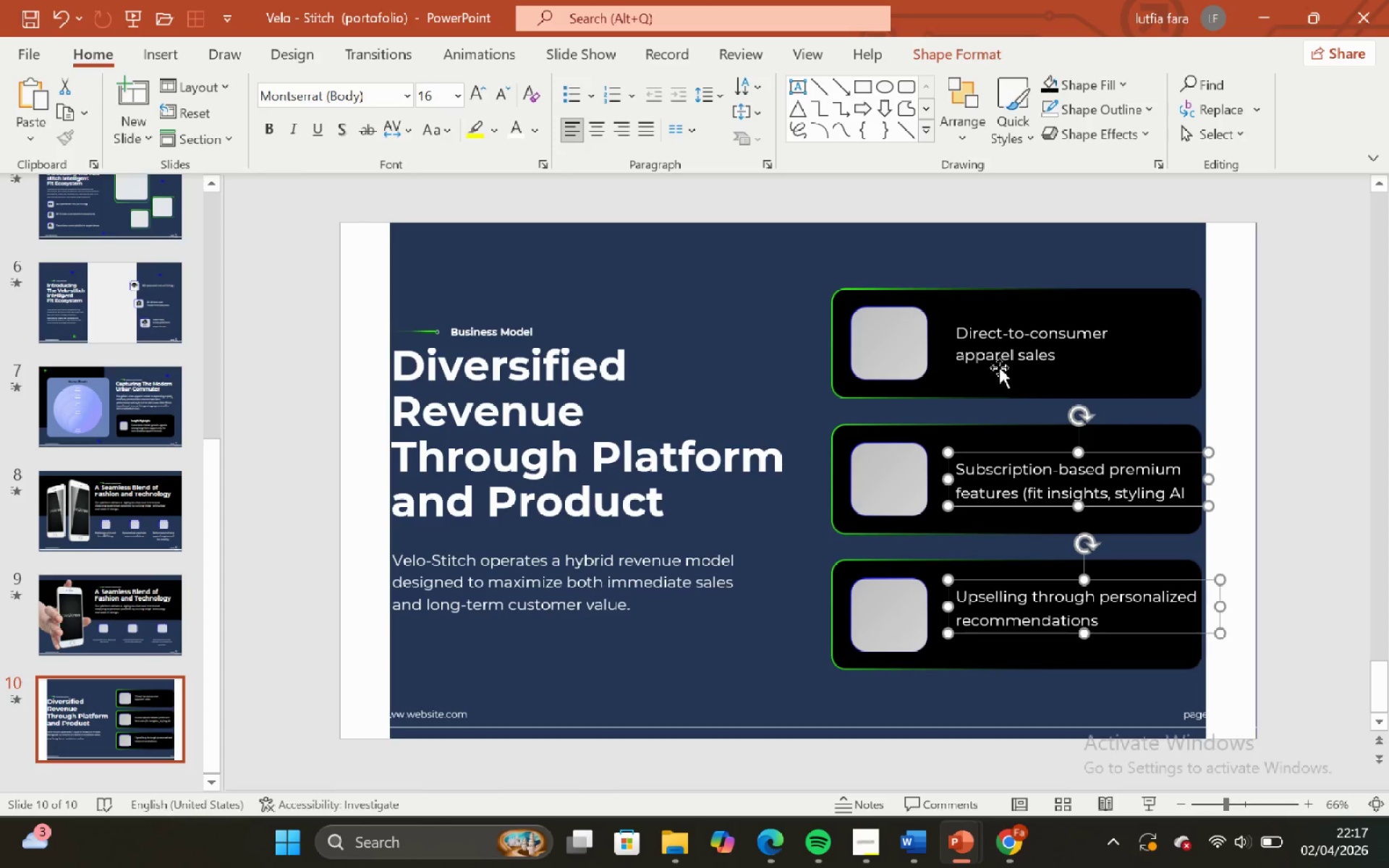 
left_click([1001, 362])
 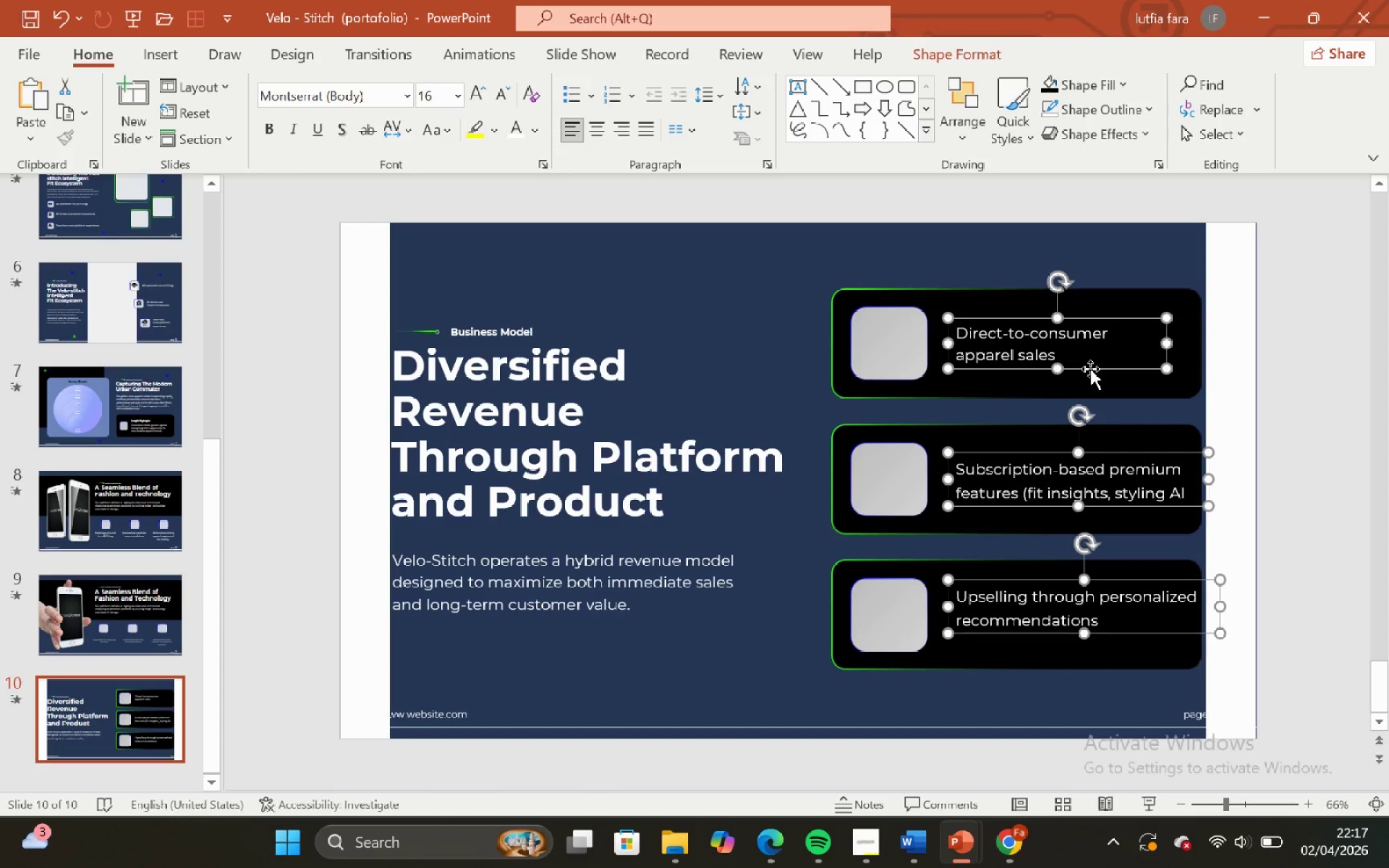 
hold_key(key=ShiftLeft, duration=1.5)
left_click_drag(start_coordinate=[1087, 369], to_coordinate=[1077, 371])
 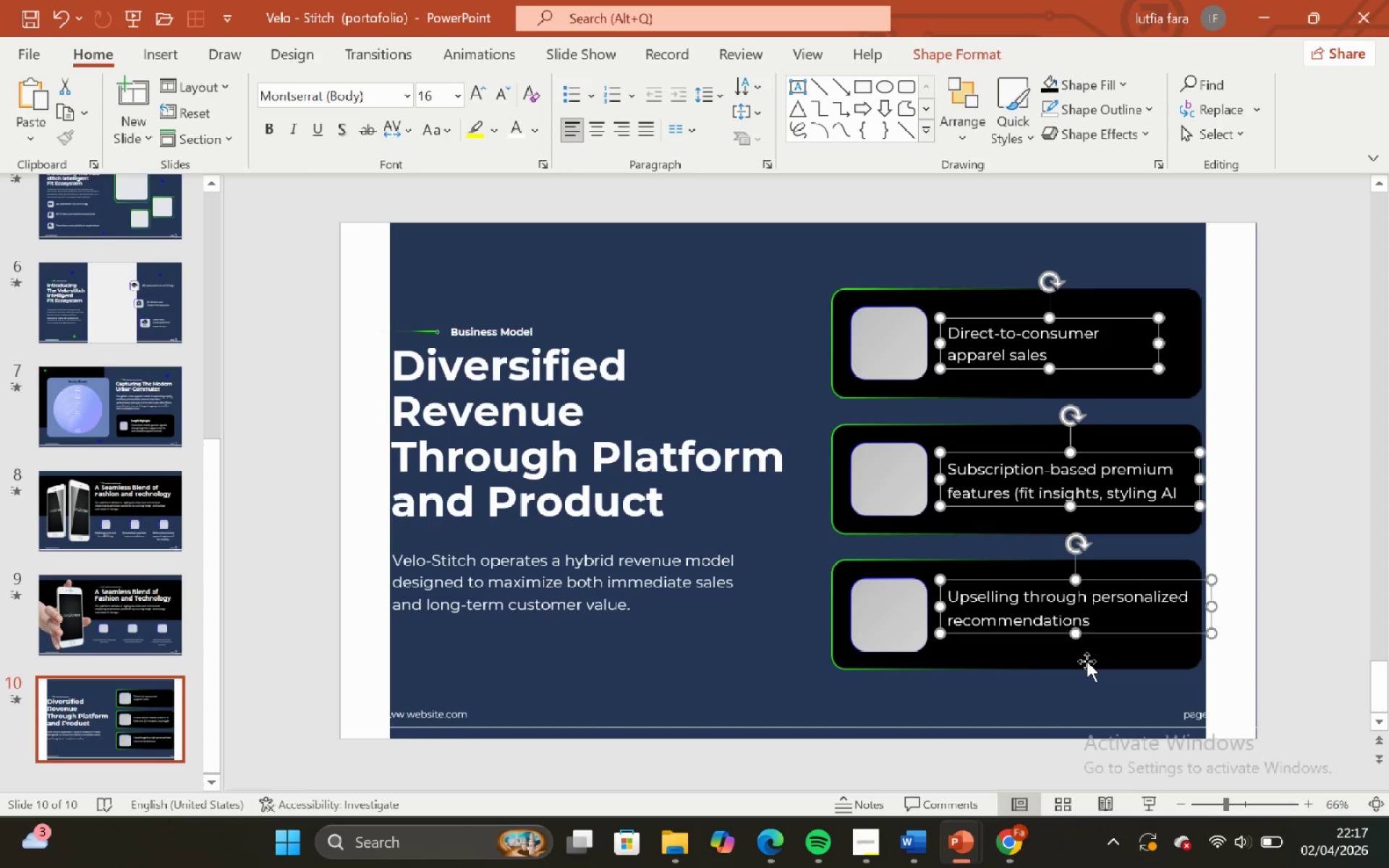 
hold_key(key=ShiftLeft, duration=1.51)
 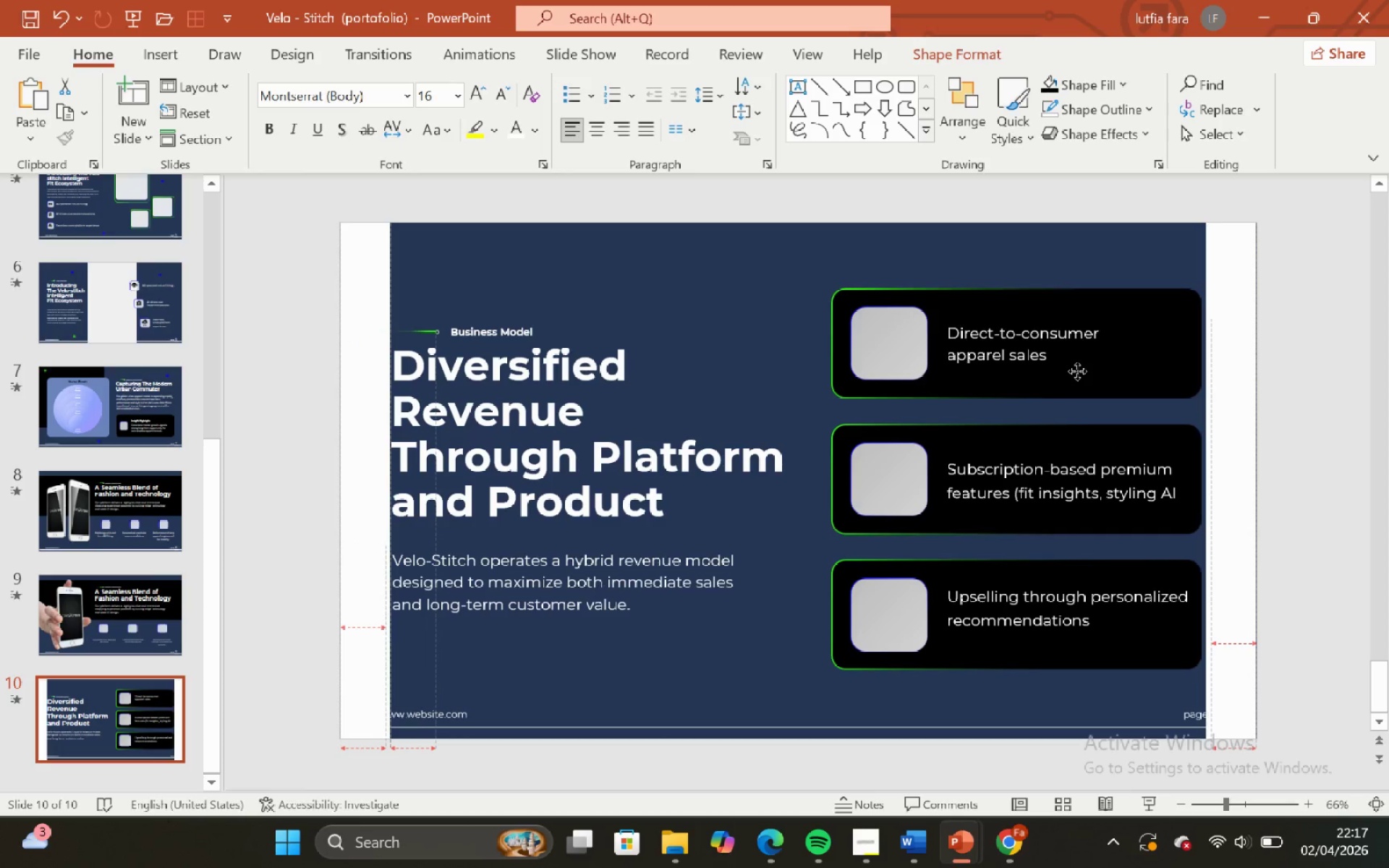 
hold_key(key=ShiftLeft, duration=0.95)
 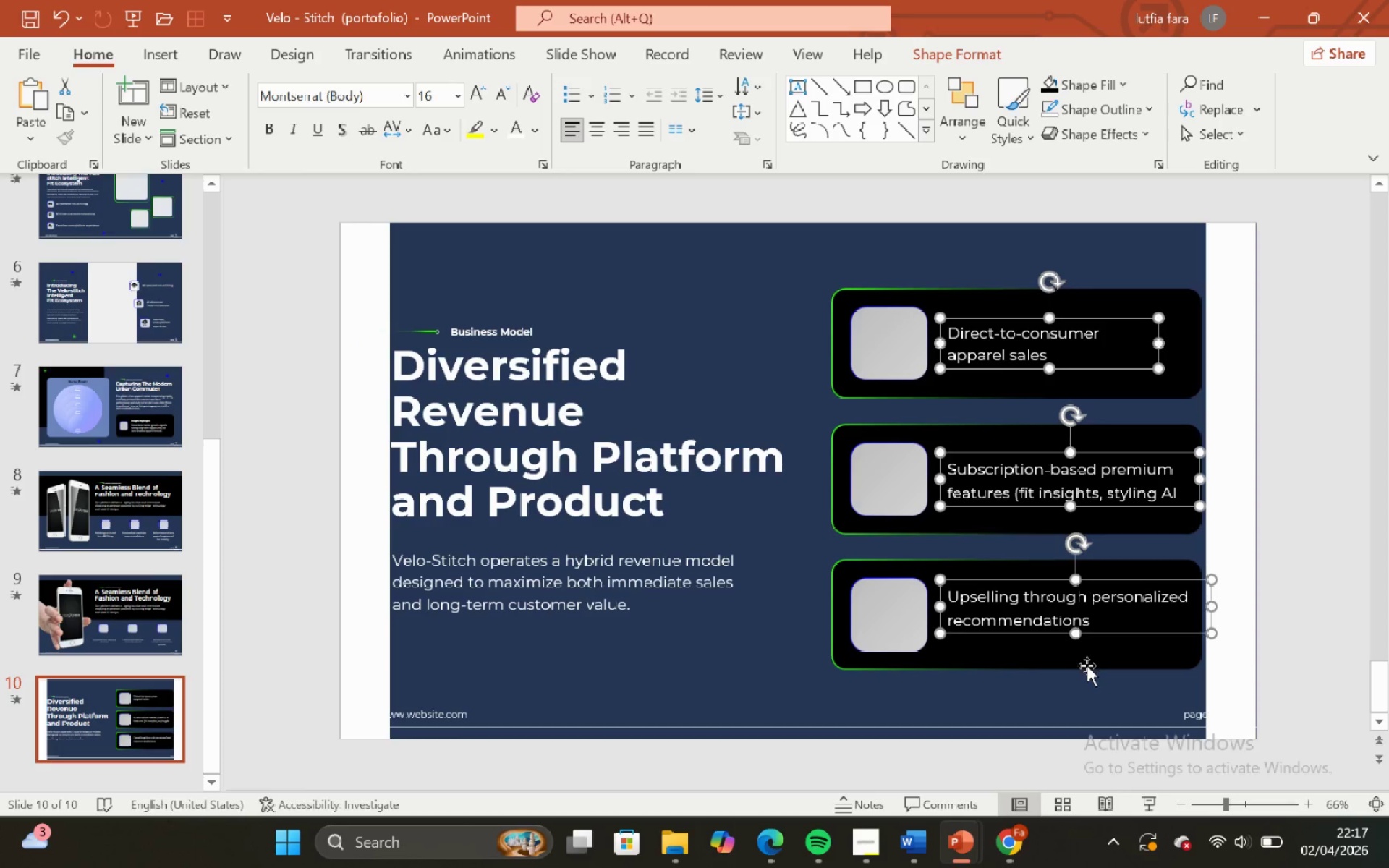 
left_click([1087, 665])
 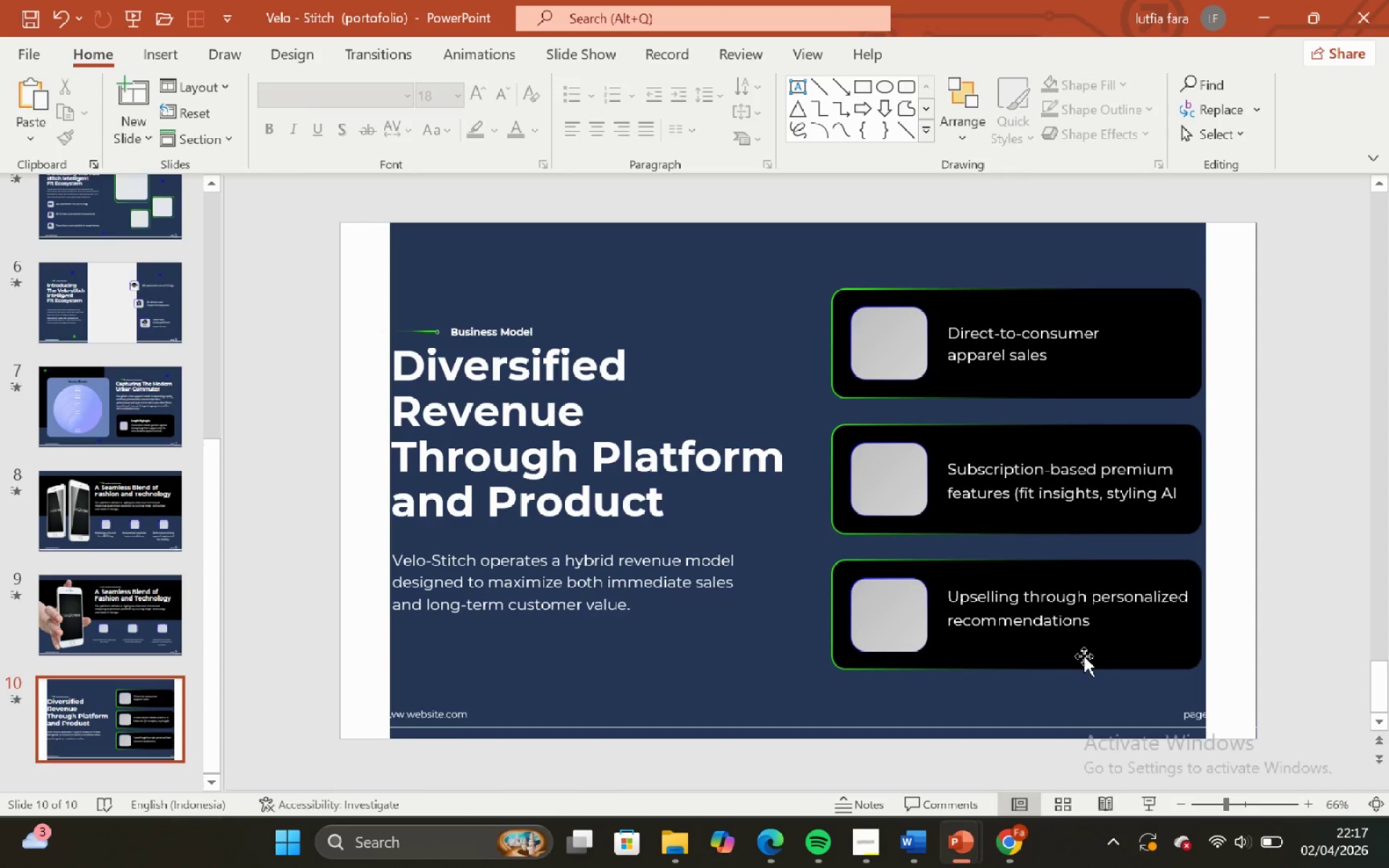 
double_click([1087, 626])
 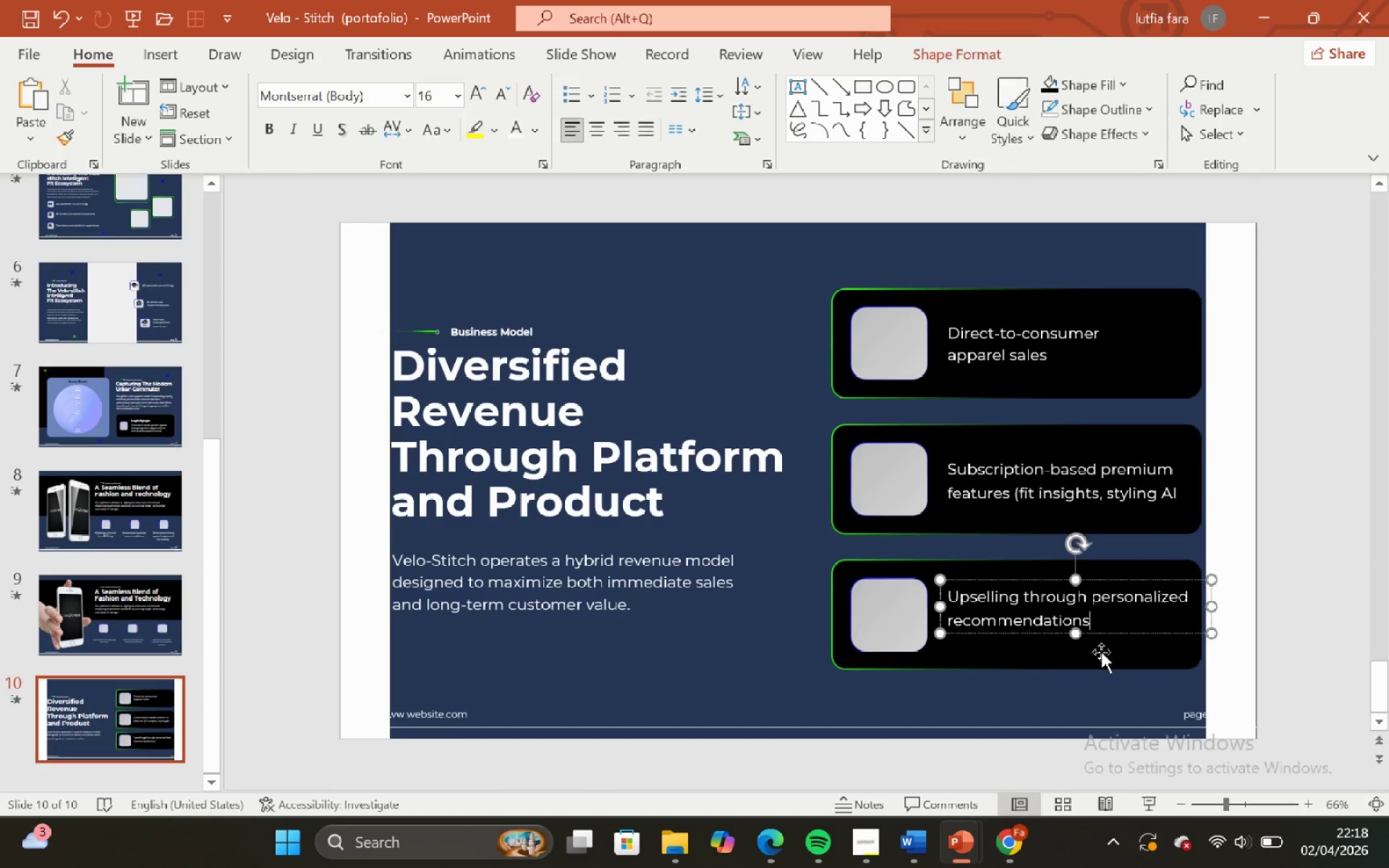 
hold_key(key=ShiftLeft, duration=0.42)
triple_click([1101, 652])
 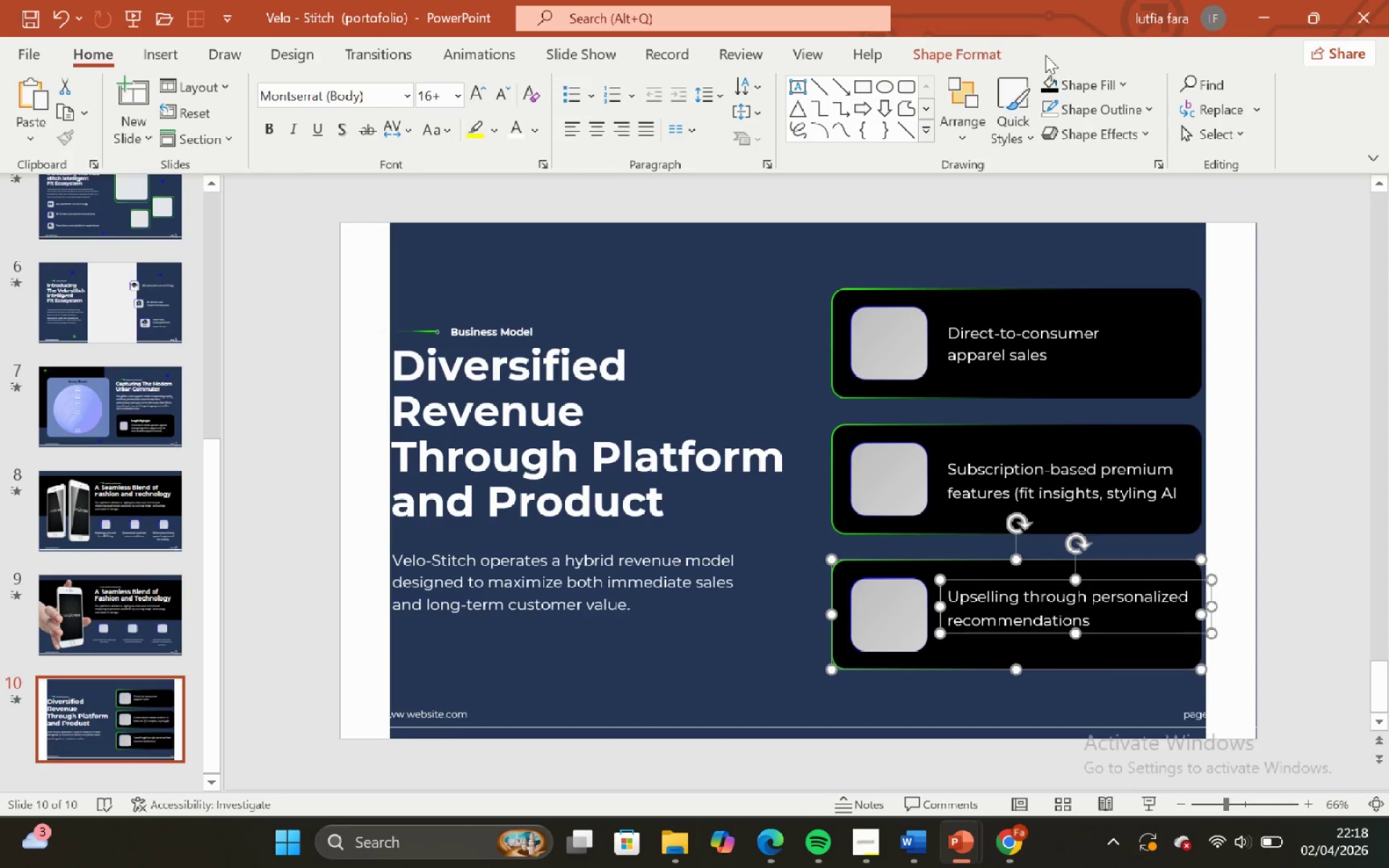 
left_click([977, 60])
 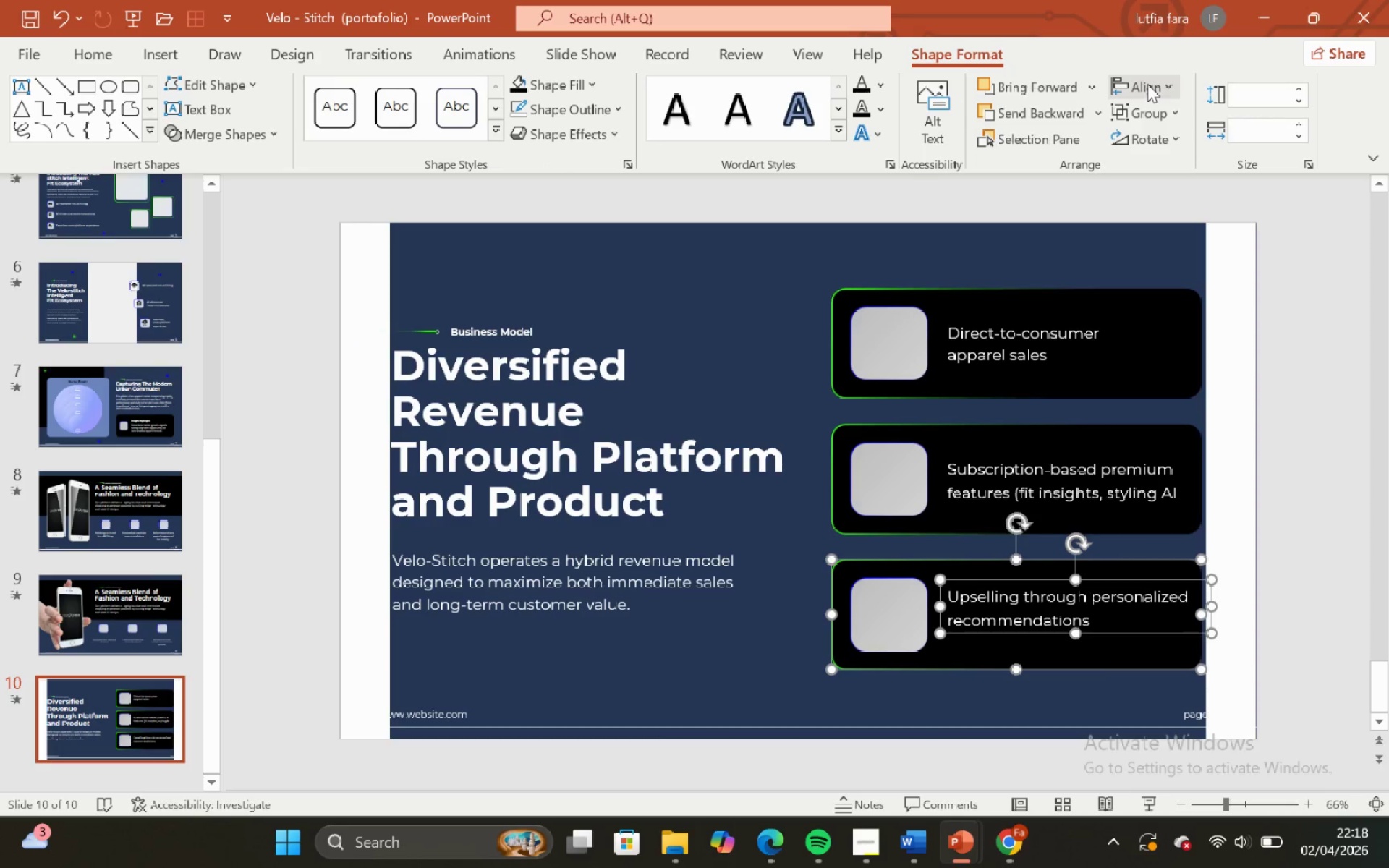 
left_click_drag(start_coordinate=[1147, 87], to_coordinate=[1144, 250])
 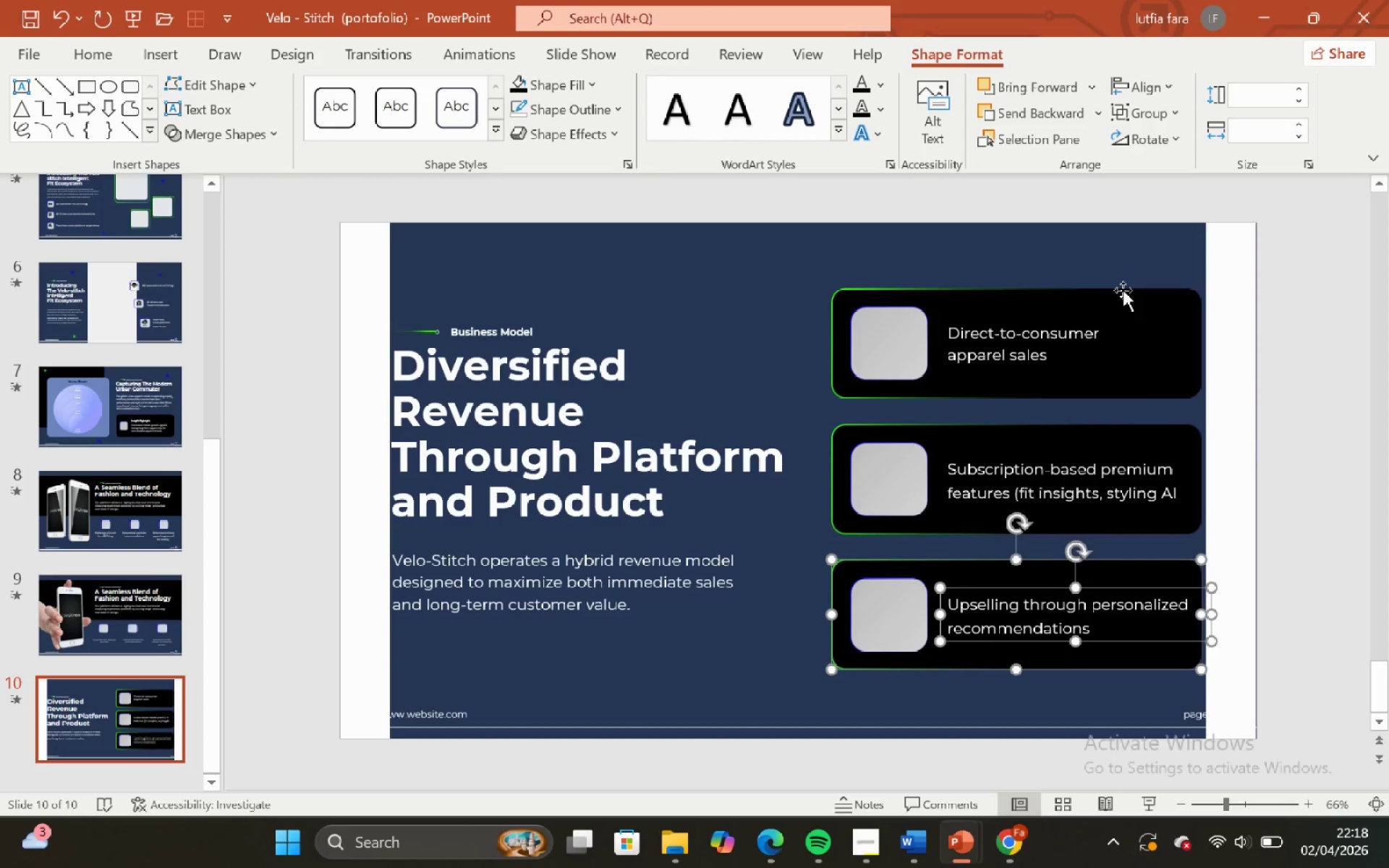 
left_click([1144, 250])
 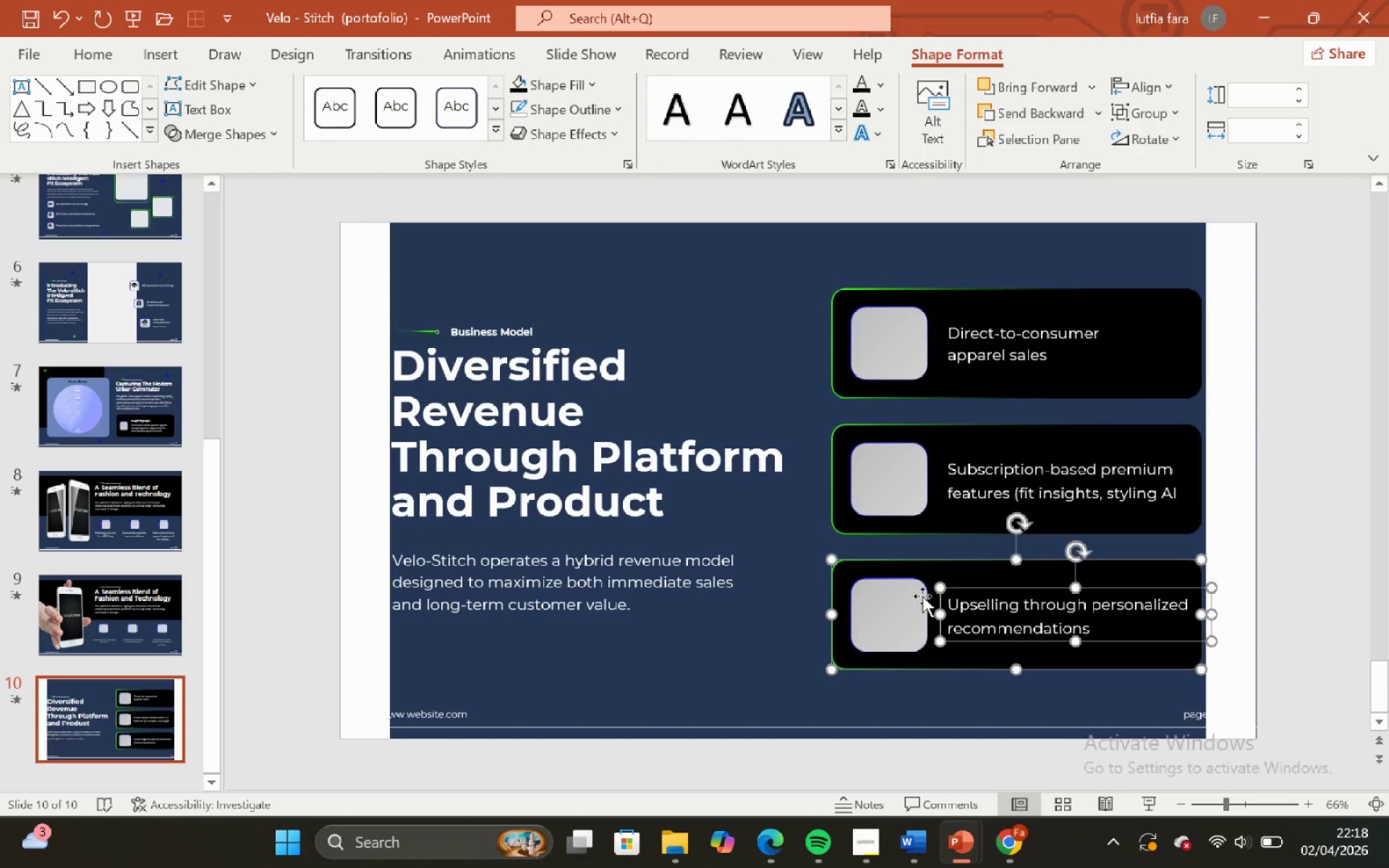 
left_click([916, 589])
 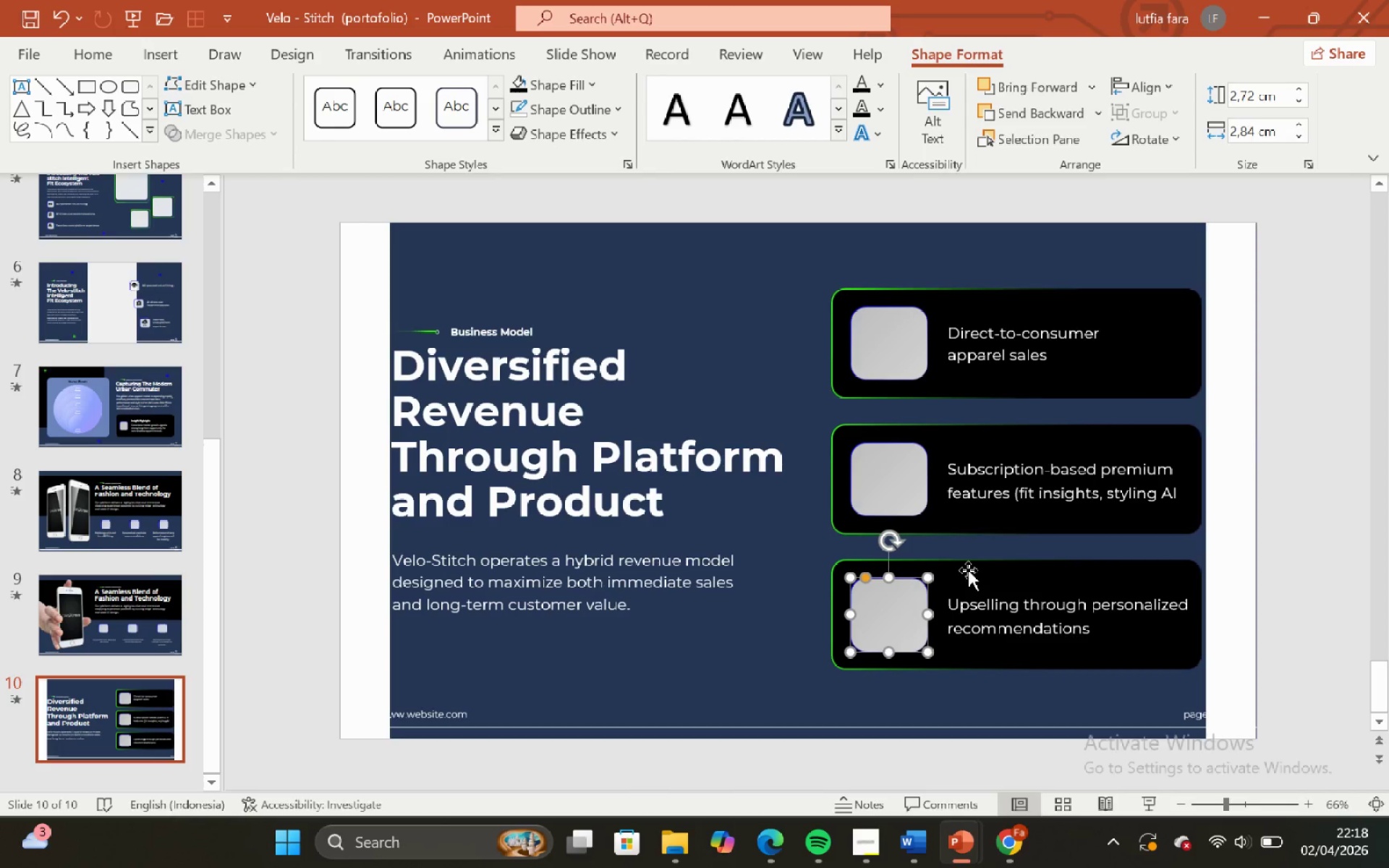 
hold_key(key=ShiftLeft, duration=0.53)
left_click([969, 570])
 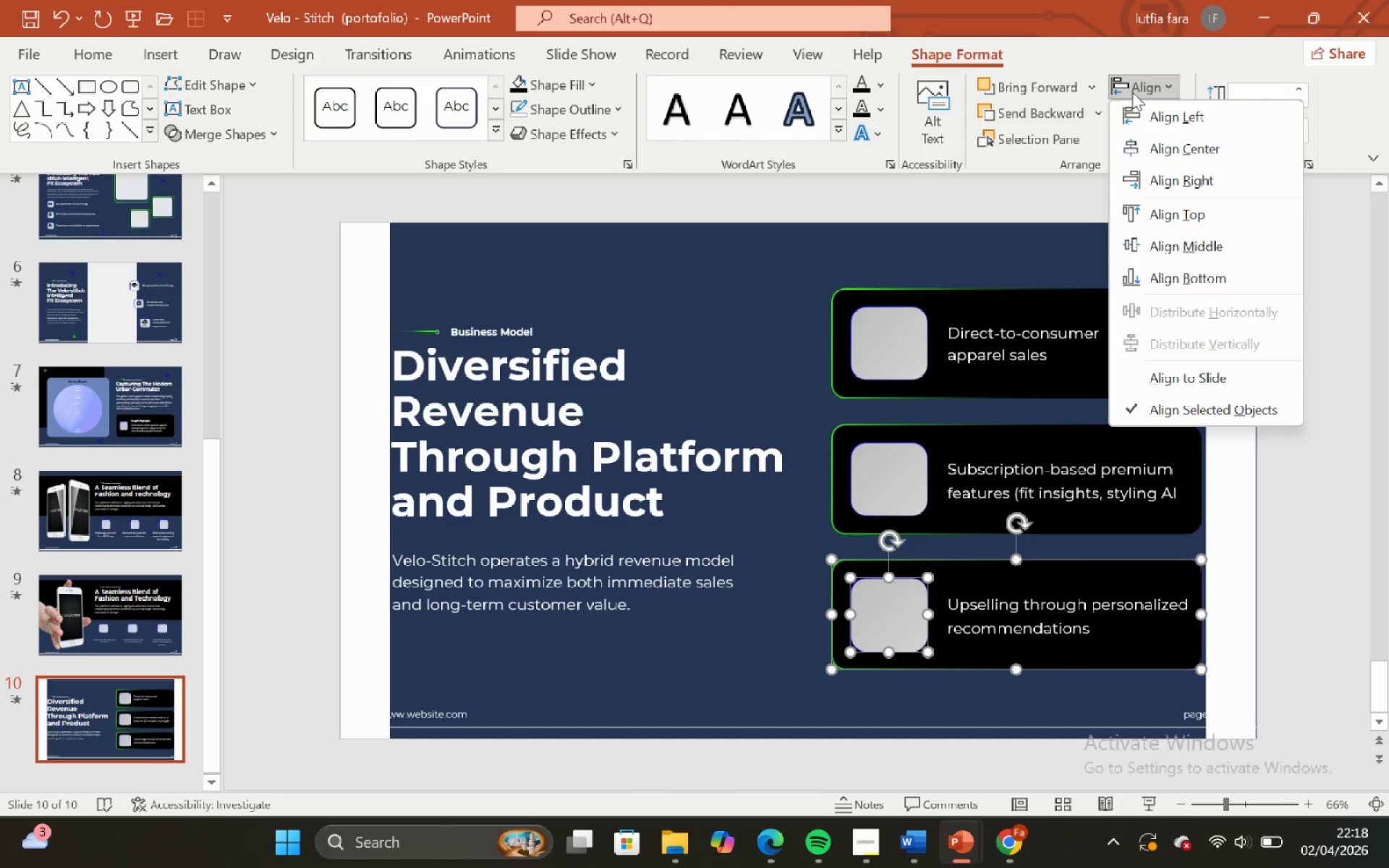 
left_click([1197, 239])
 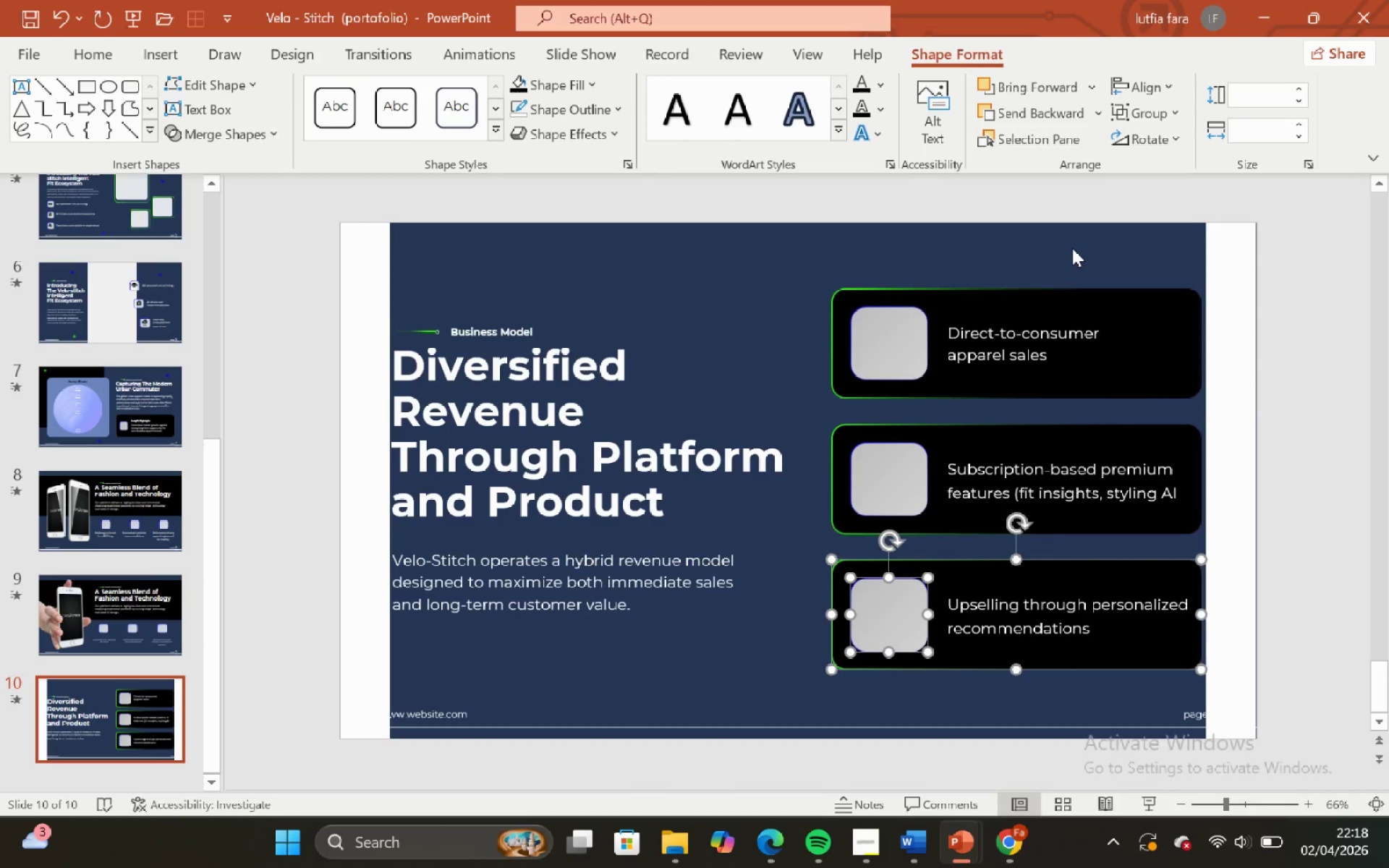 
left_click([1071, 247])
 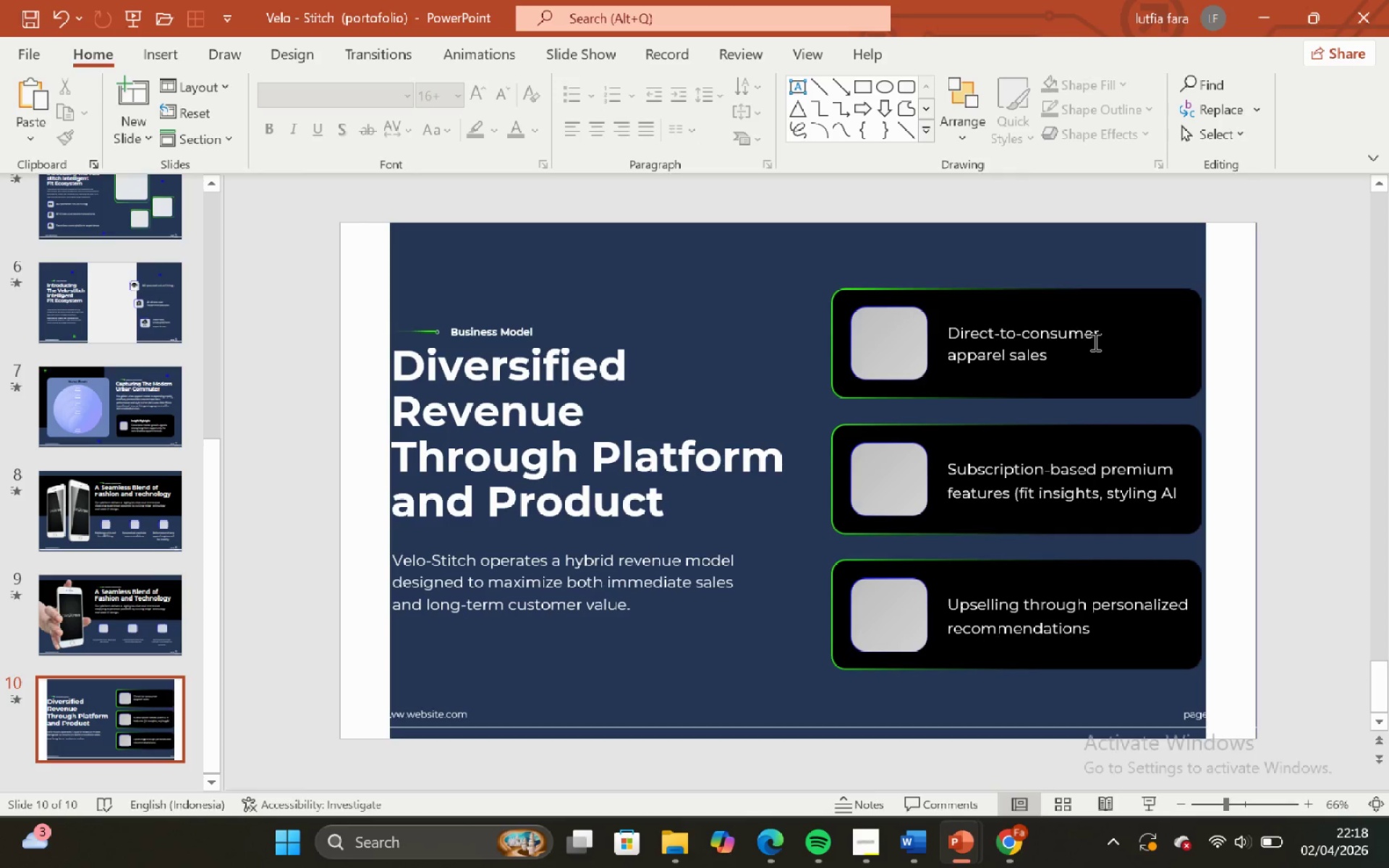 
wait(5.88)
 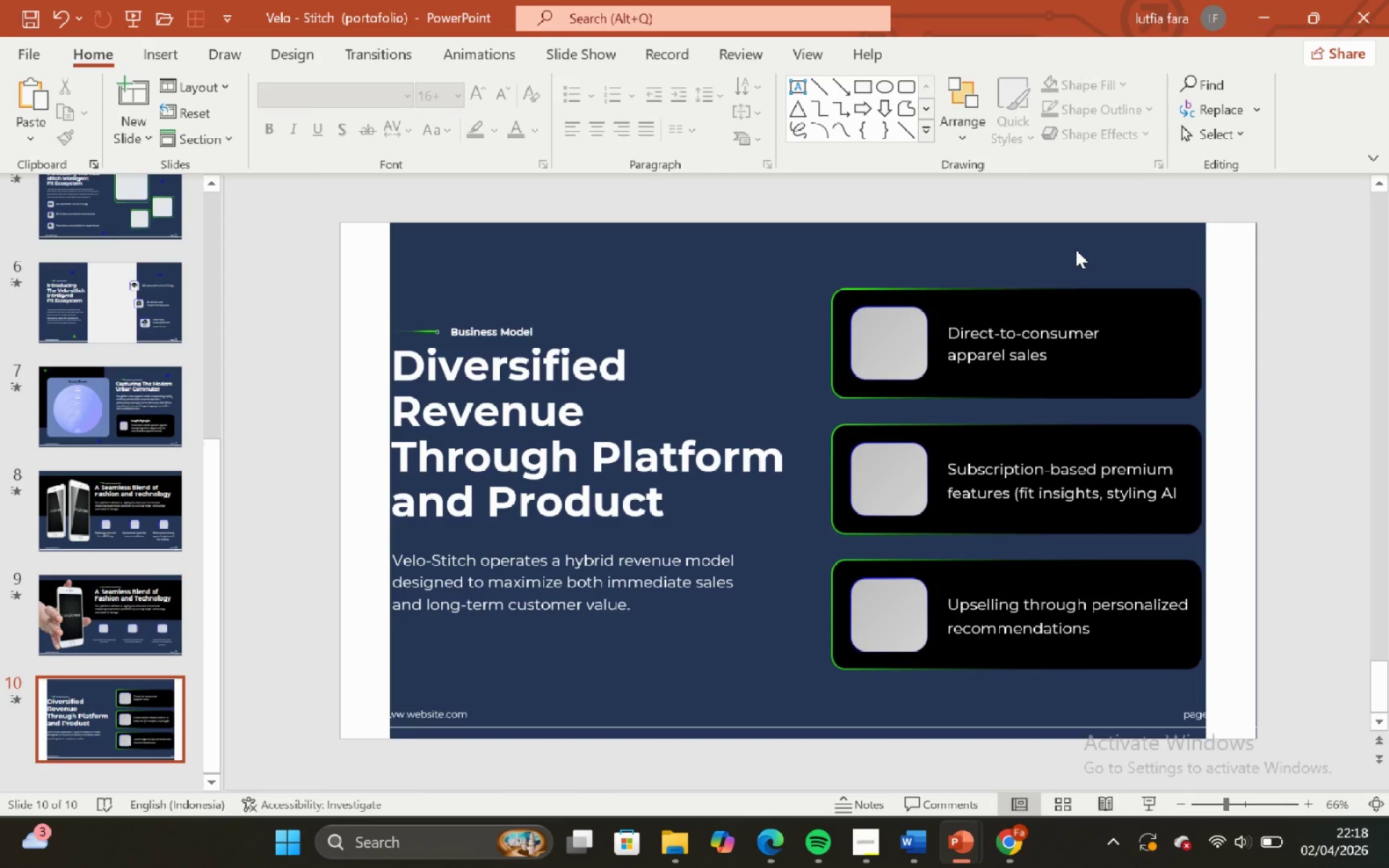 
left_click([910, 270])
 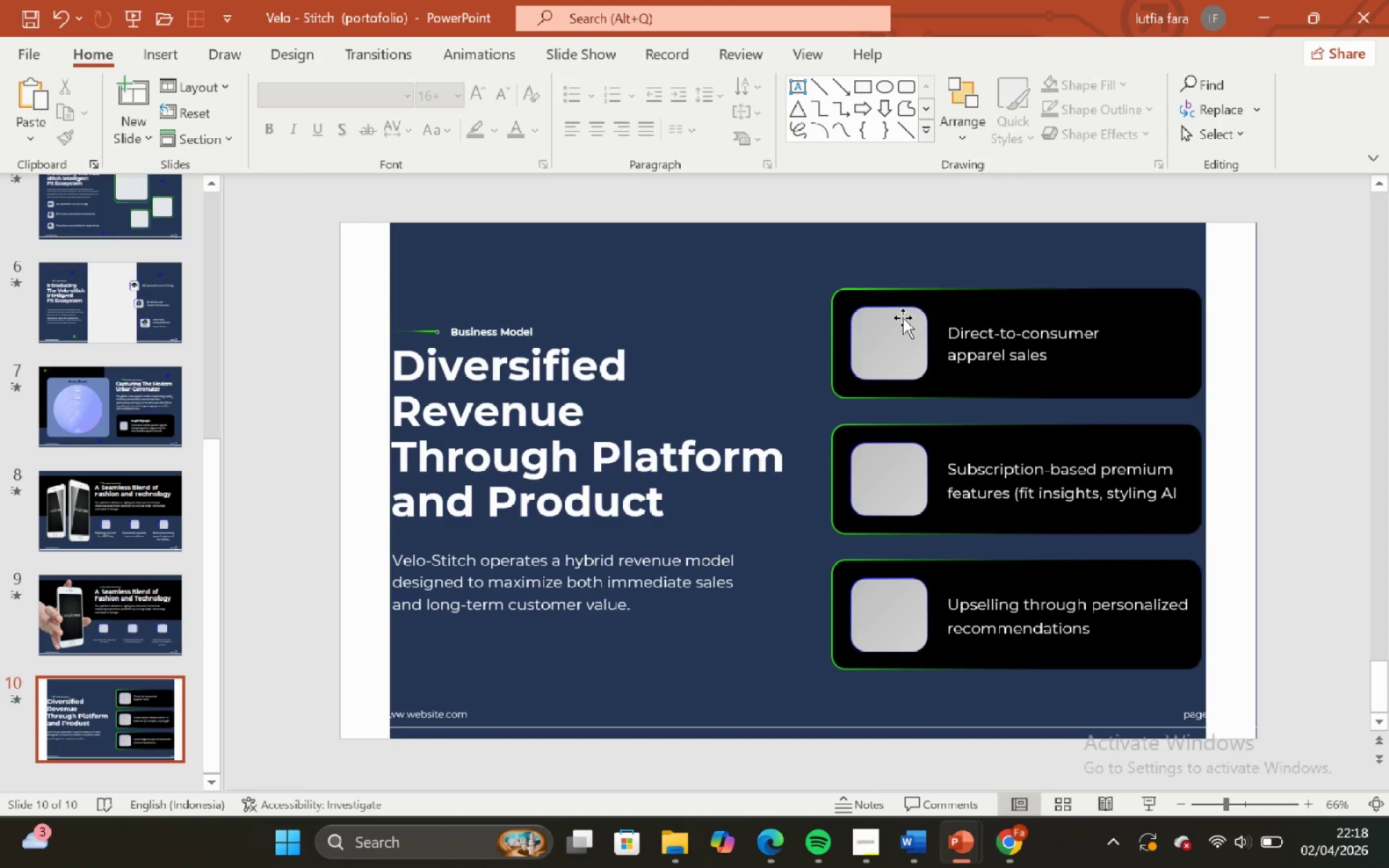 
left_click_drag(start_coordinate=[903, 318], to_coordinate=[1003, 293])
 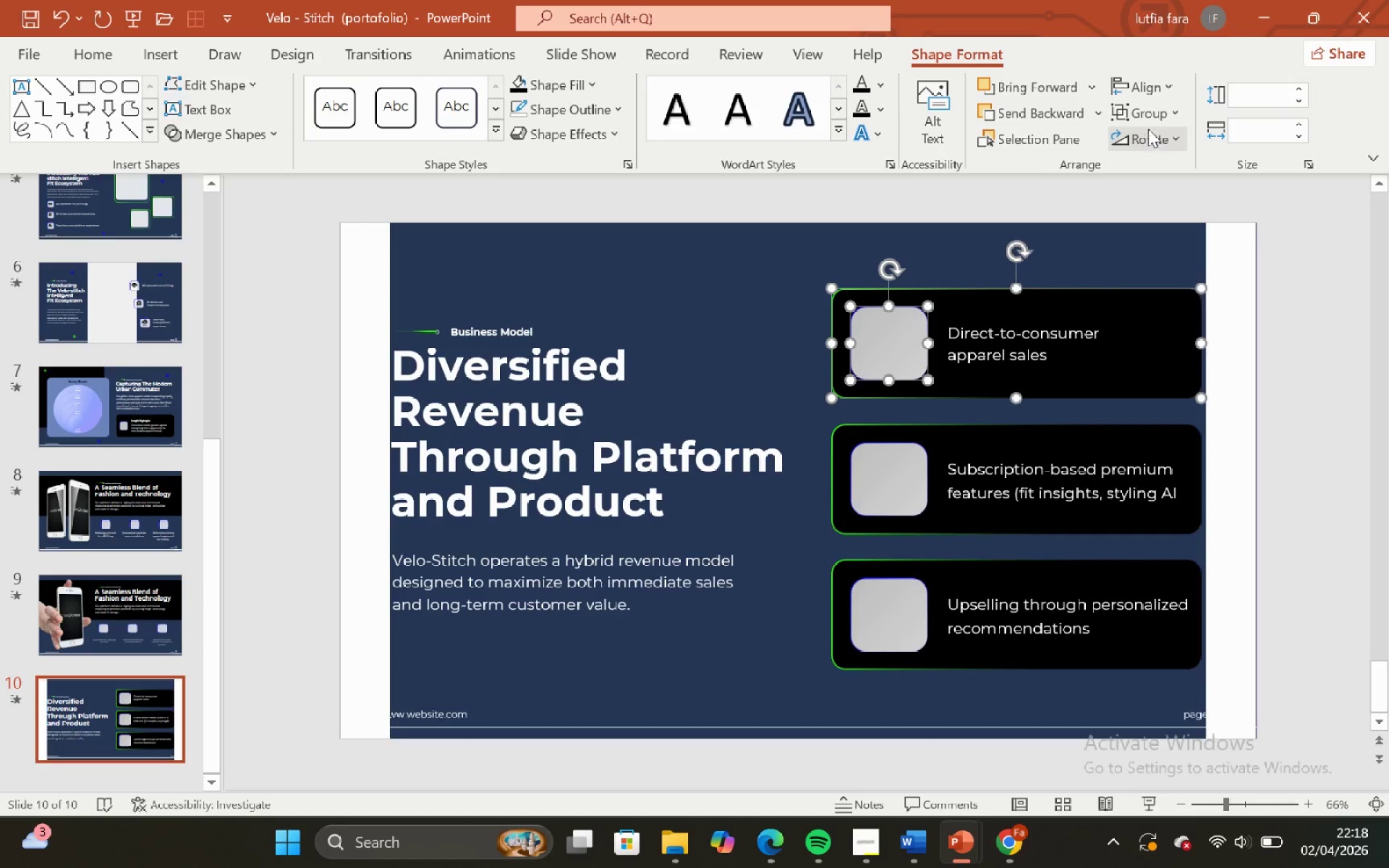 
hold_key(key=ShiftLeft, duration=0.56)
left_click([1003, 293])
 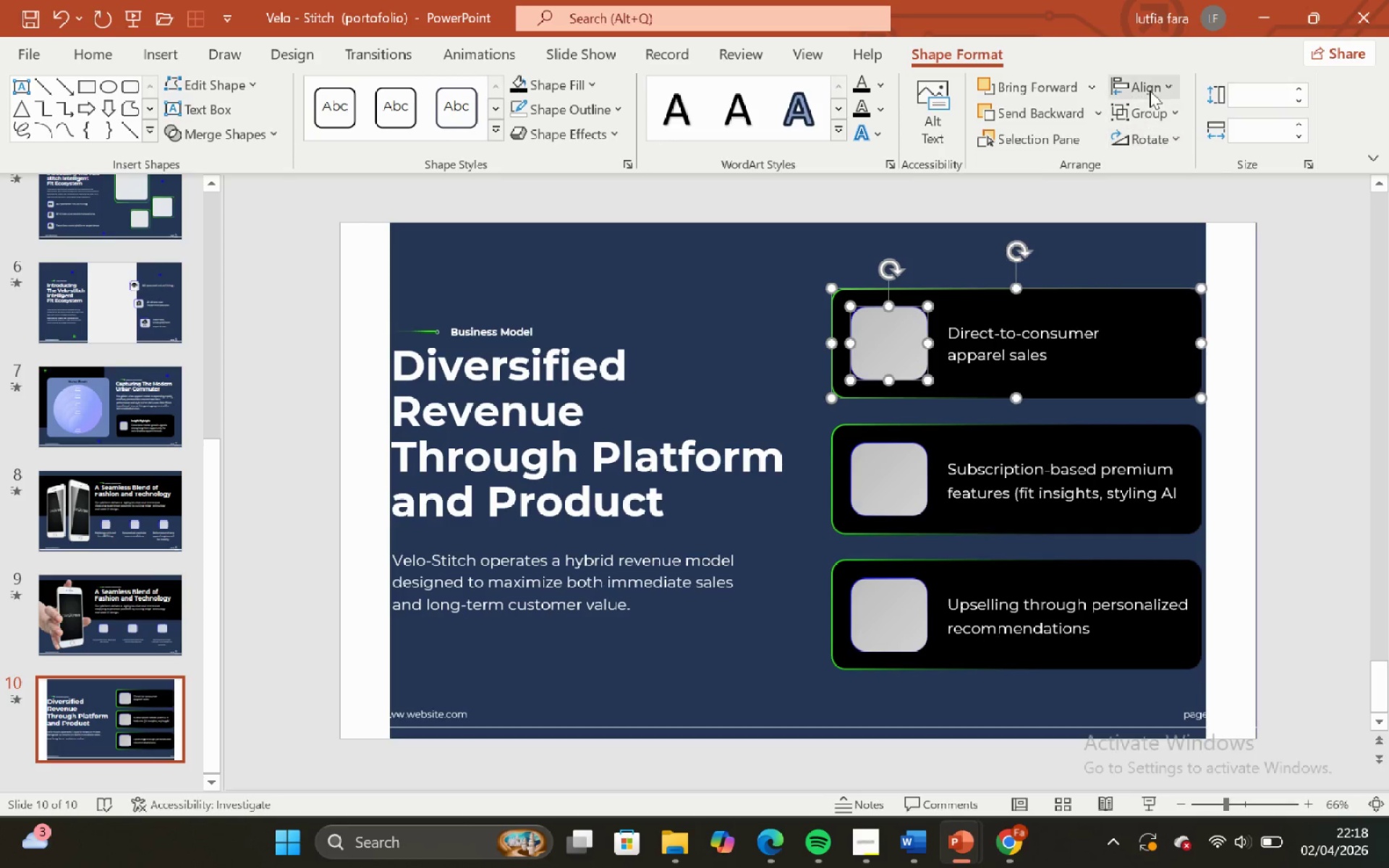 
left_click([1150, 90])
 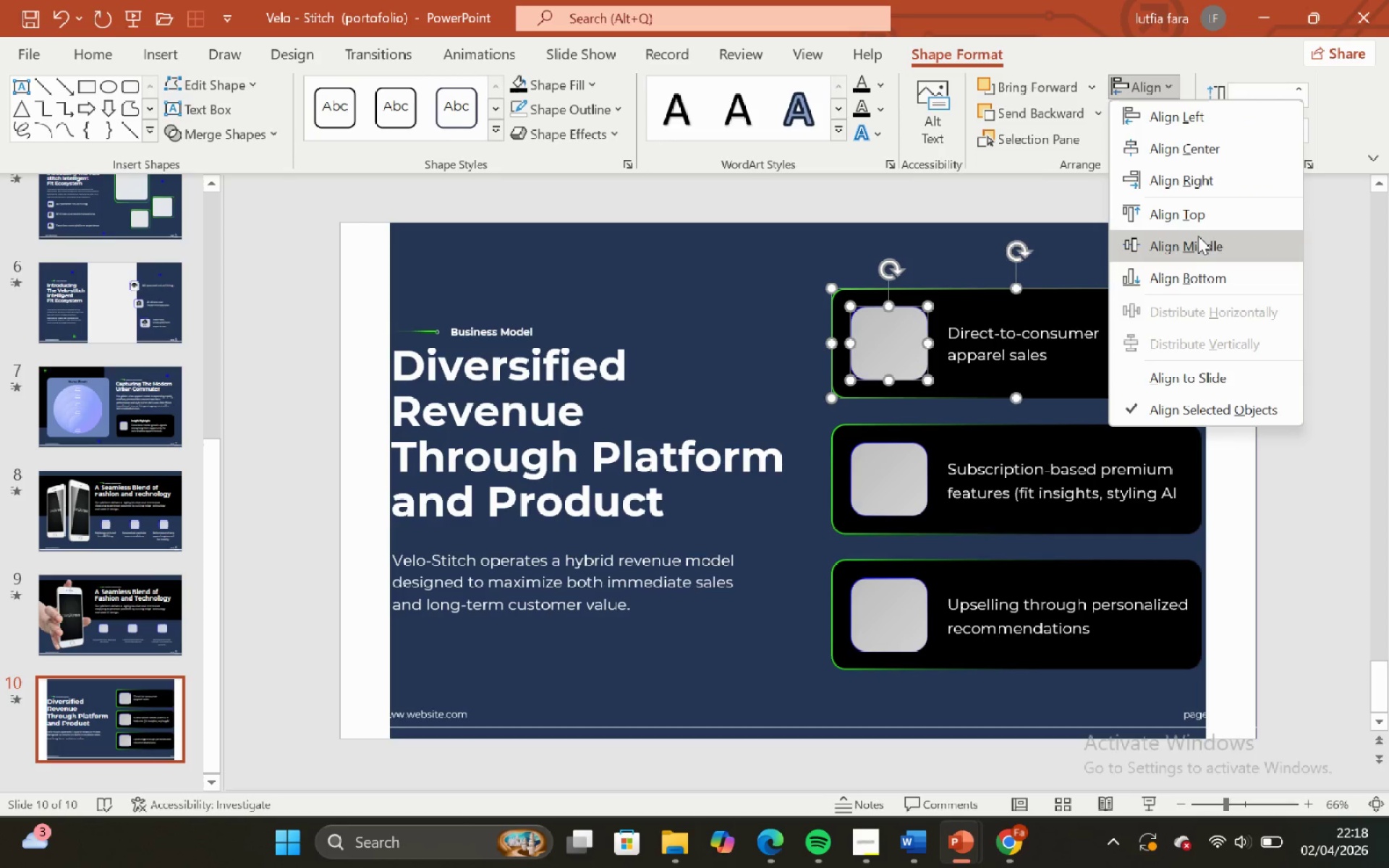 
left_click([1199, 236])
 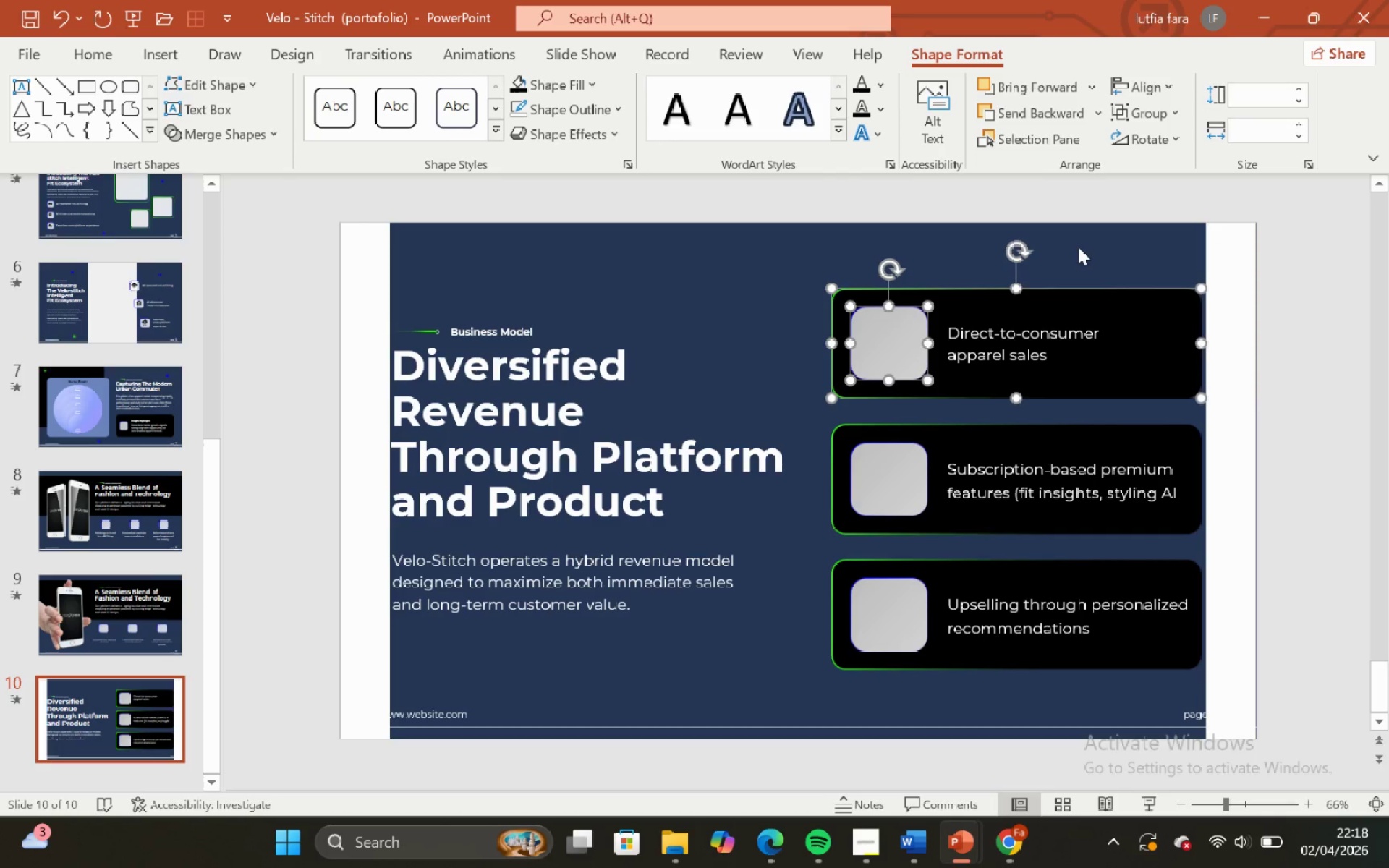 
left_click([1078, 247])
 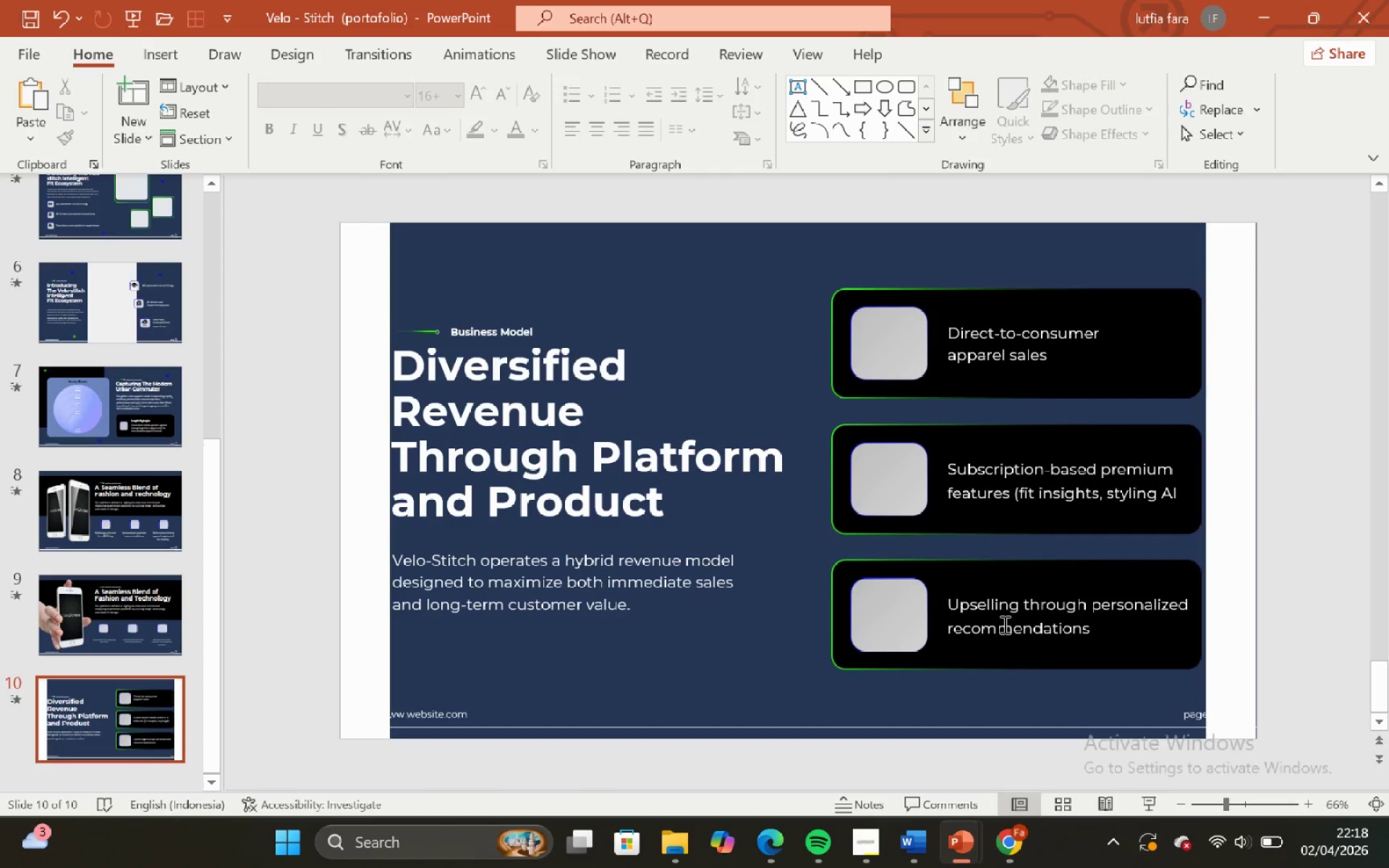 
left_click([1003, 624])
 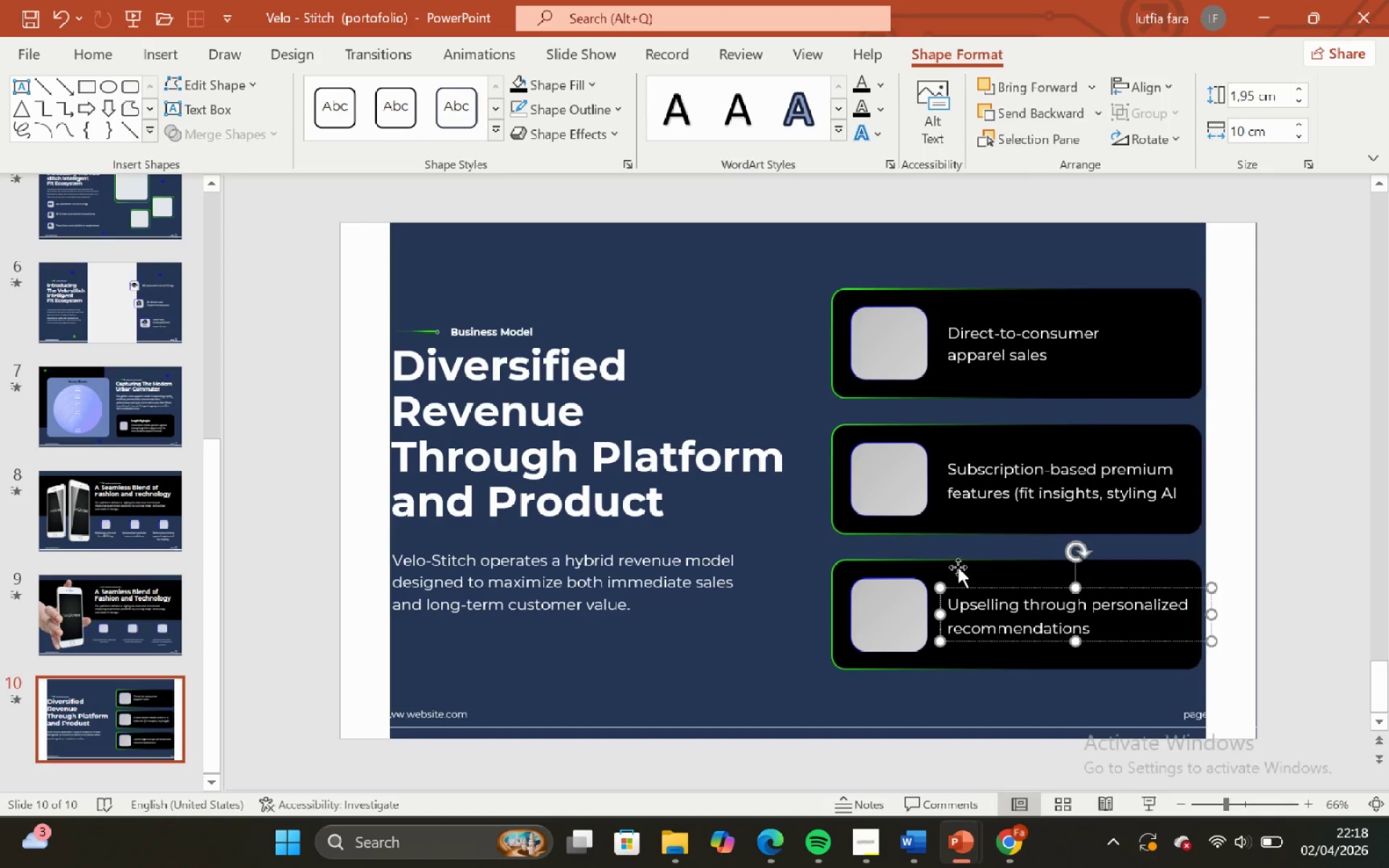 
hold_key(key=ShiftLeft, duration=0.53)
left_click([962, 570])
 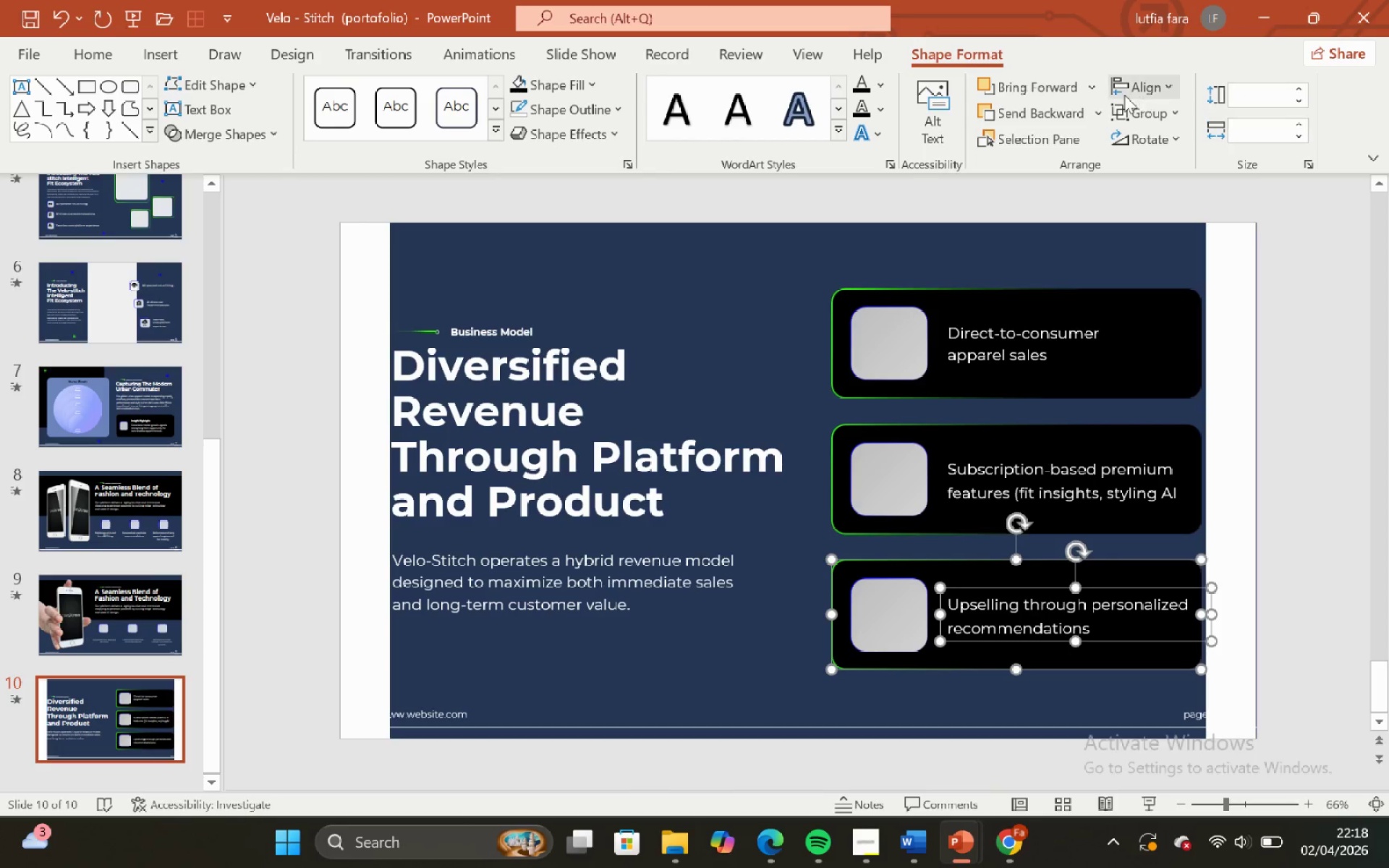 
left_click([1123, 88])
 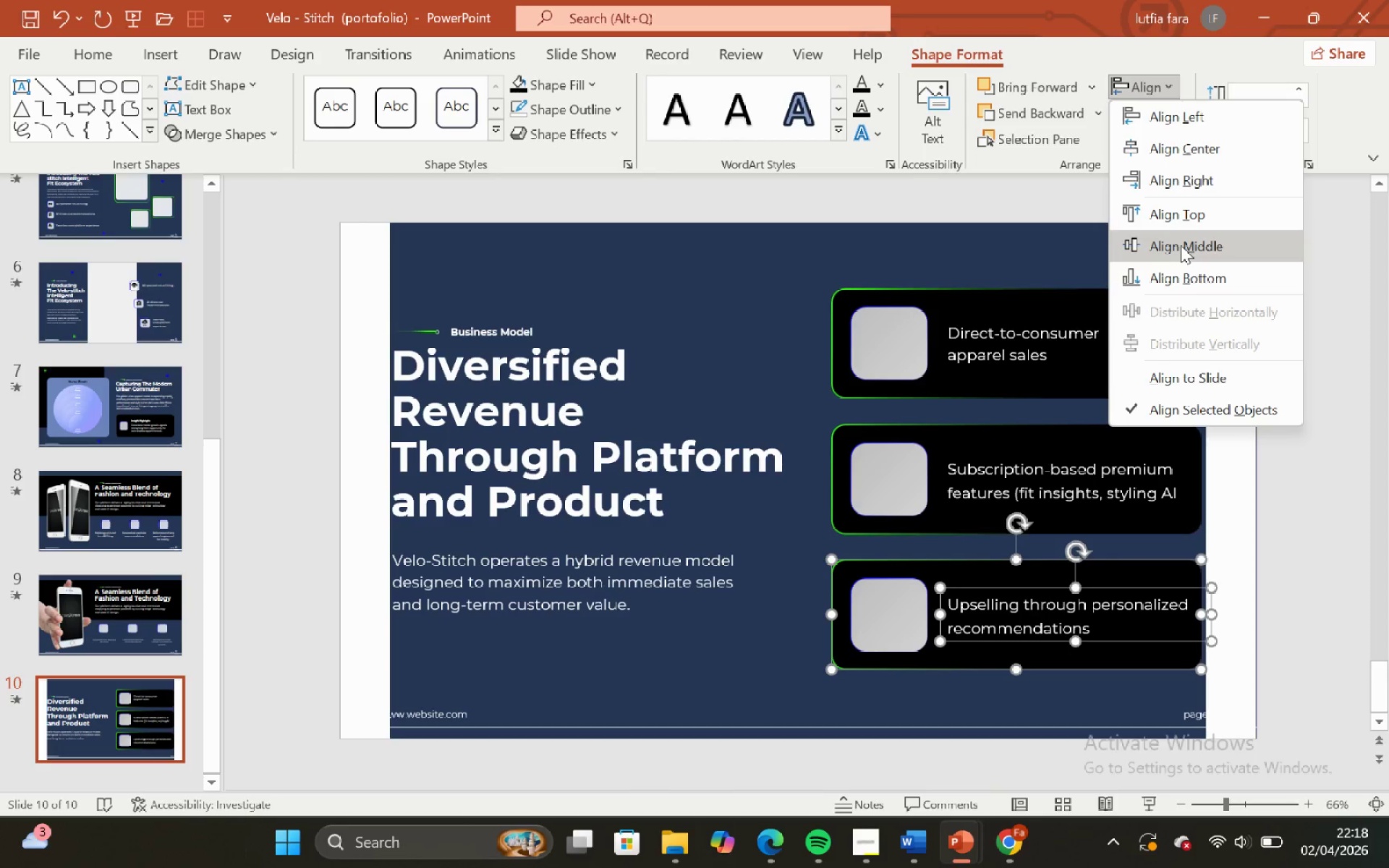 
left_click([1181, 245])
 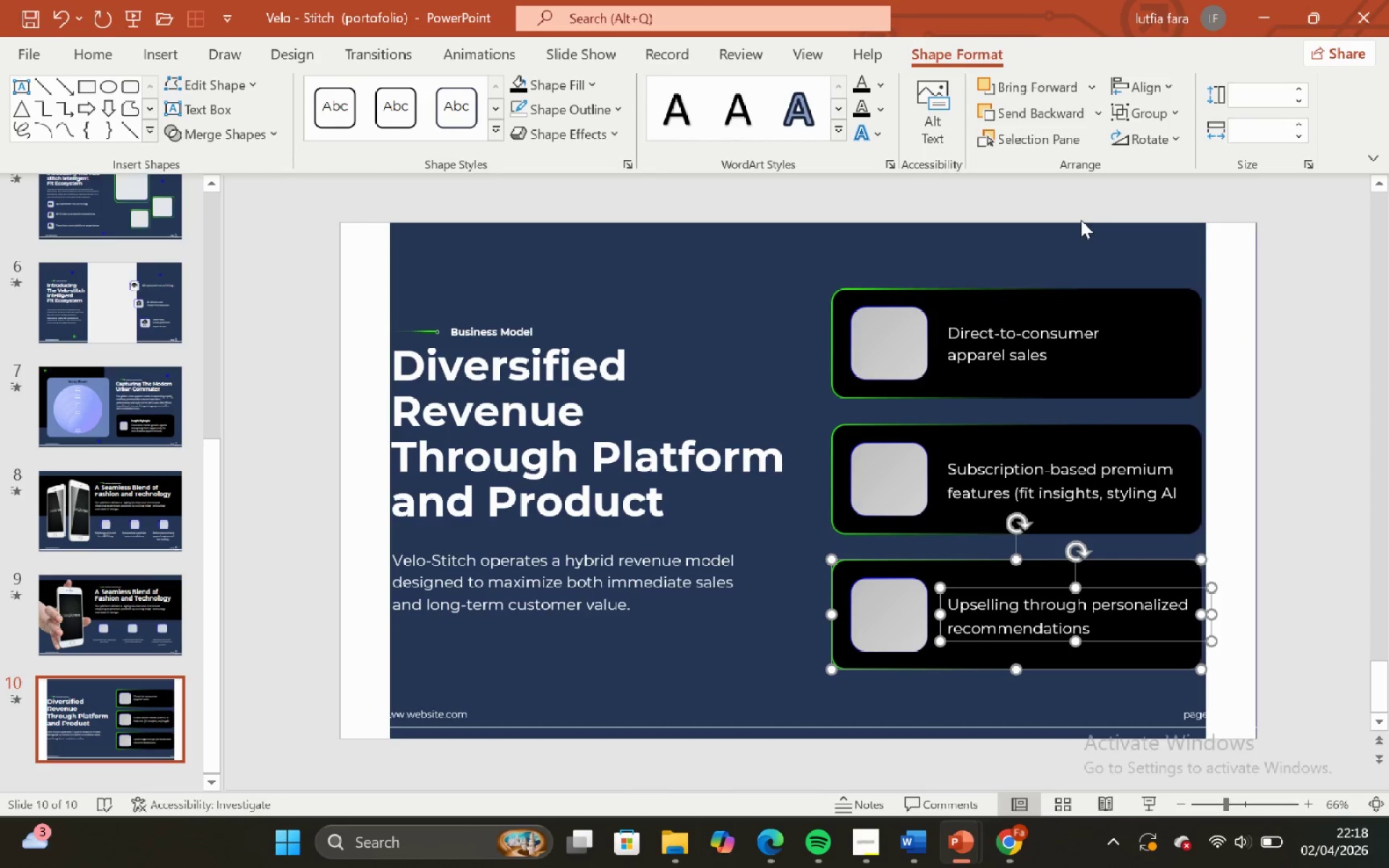 
left_click_drag(start_coordinate=[1080, 220], to_coordinate=[1076, 220])
 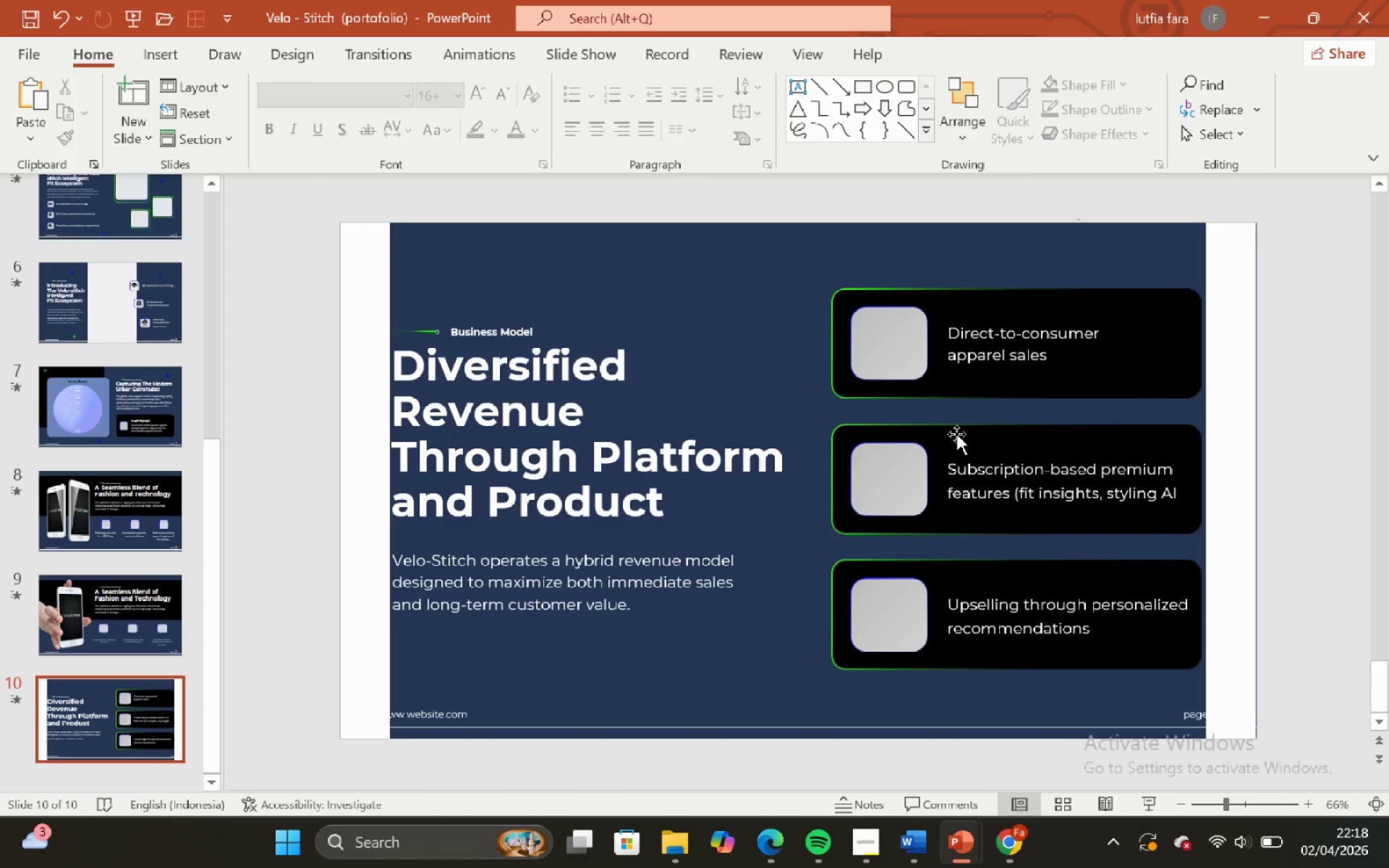 
left_click([901, 367])
 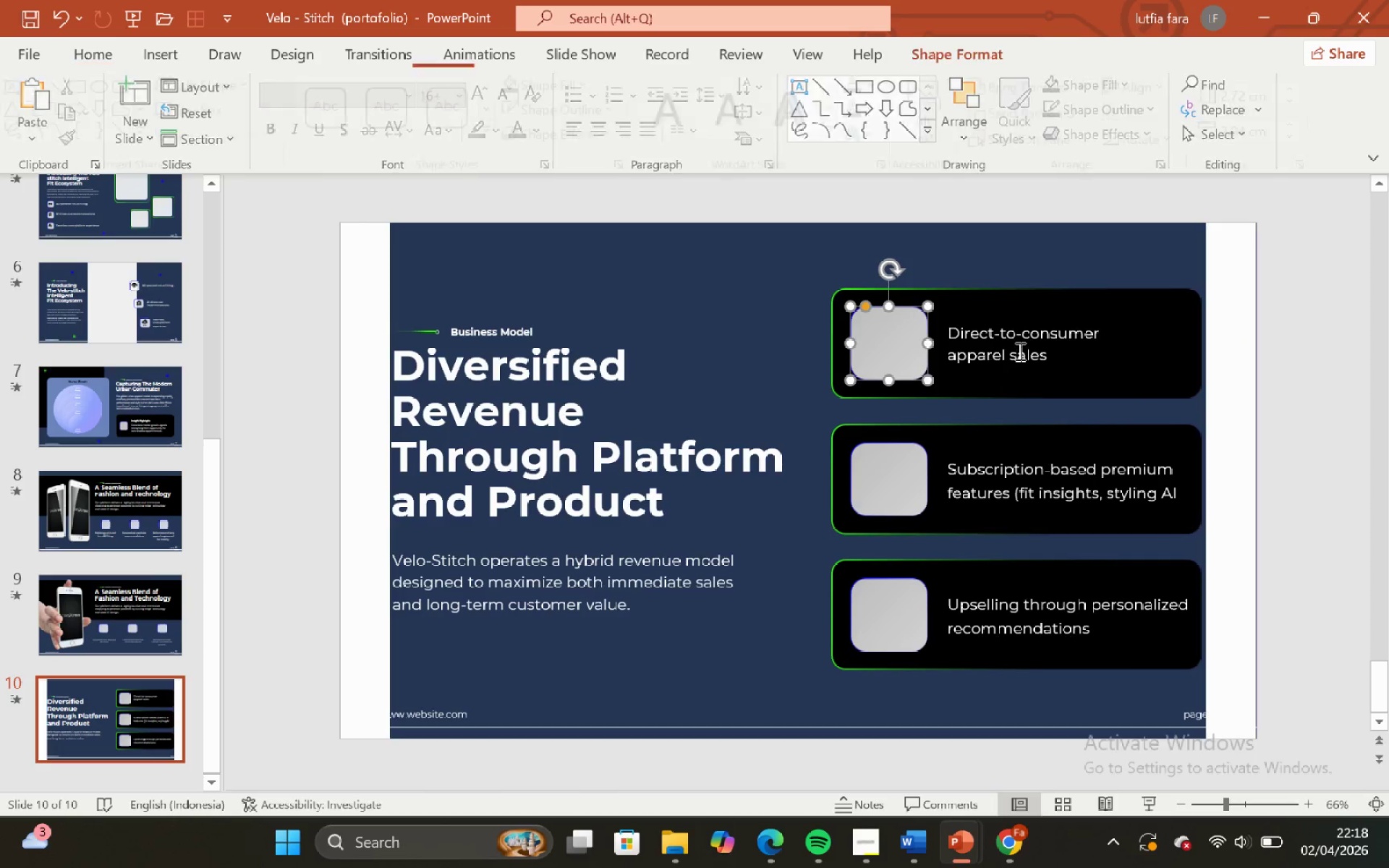 
left_click([1019, 351])
 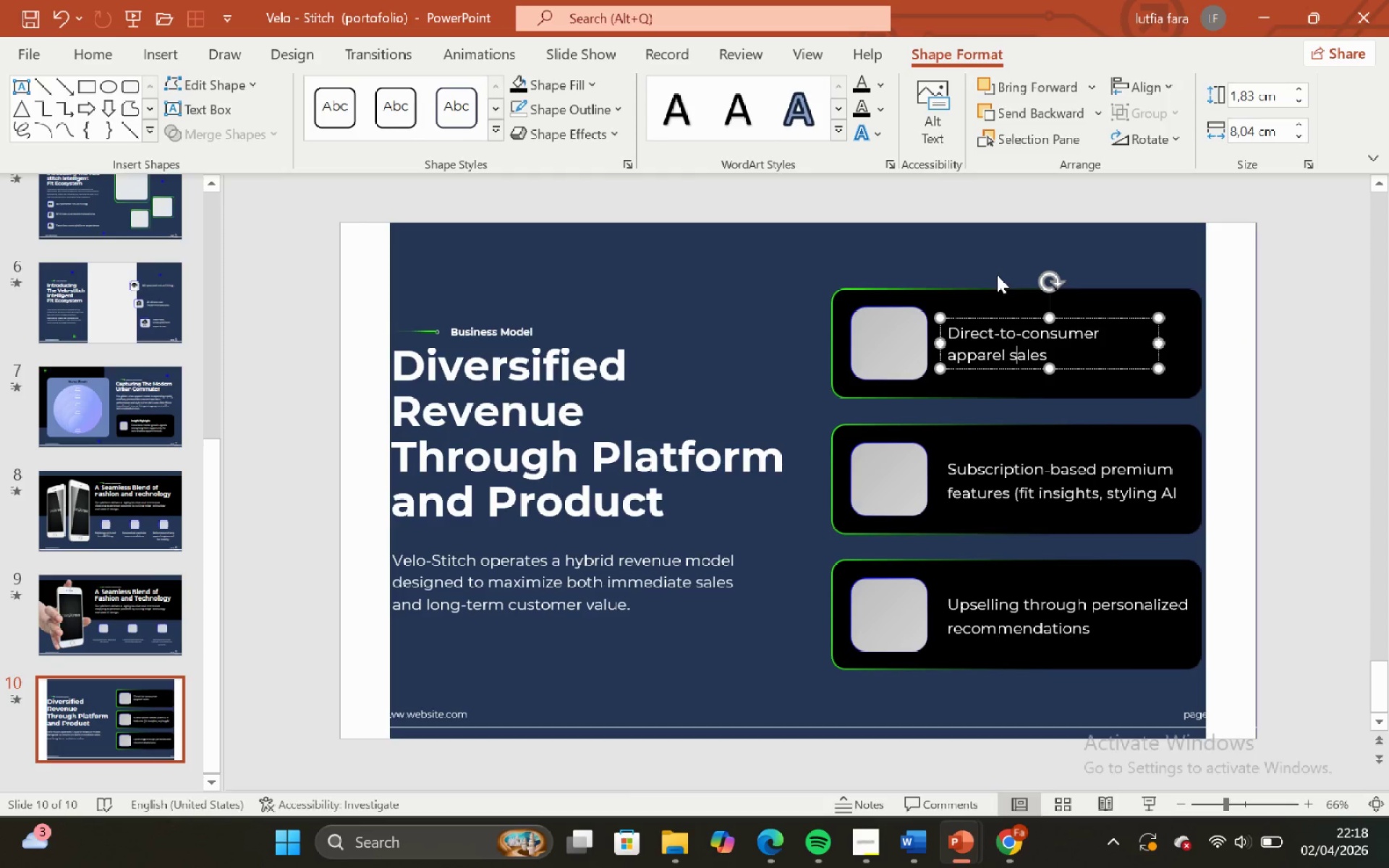 
left_click([997, 275])
 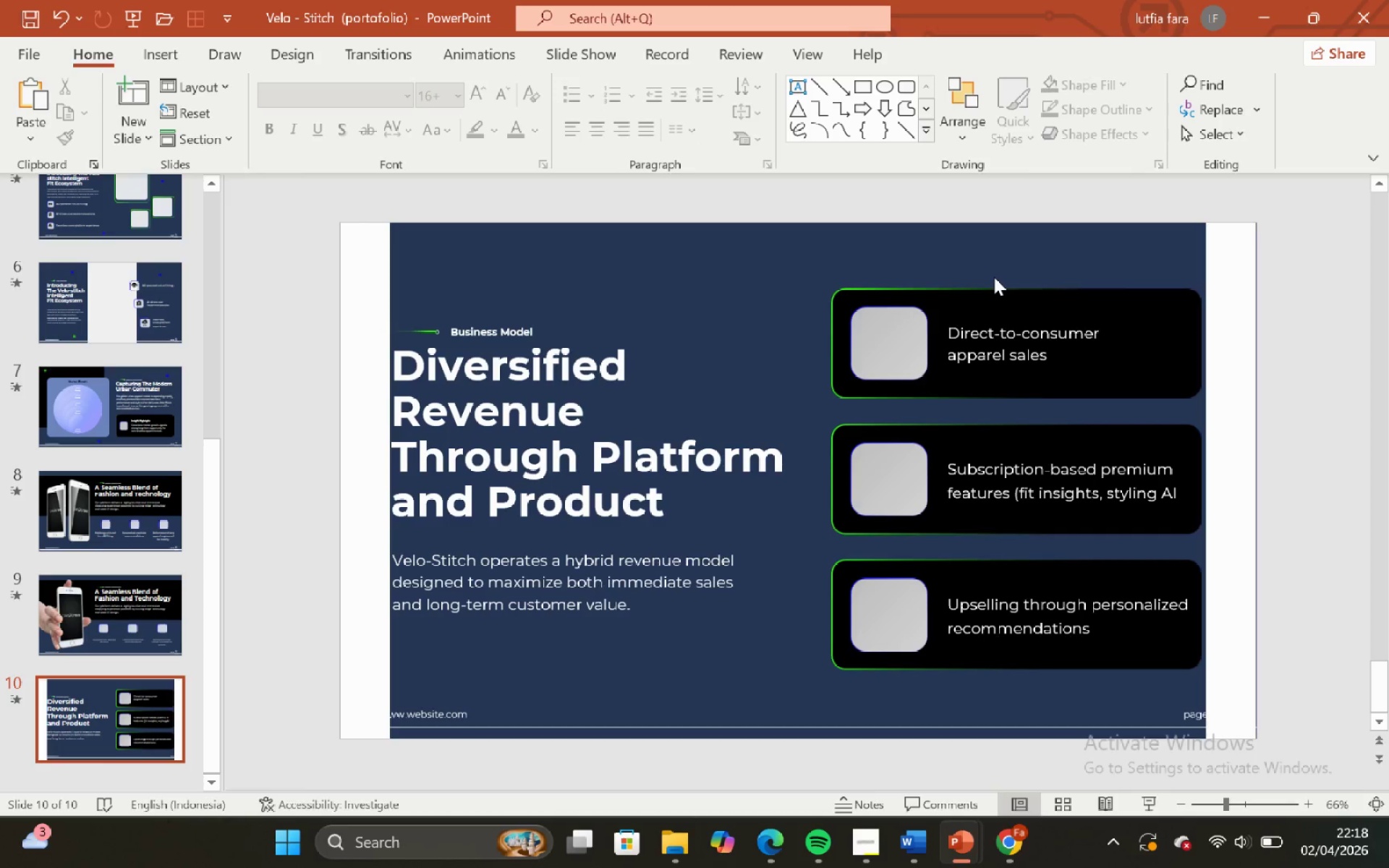 
left_click([1002, 290])
 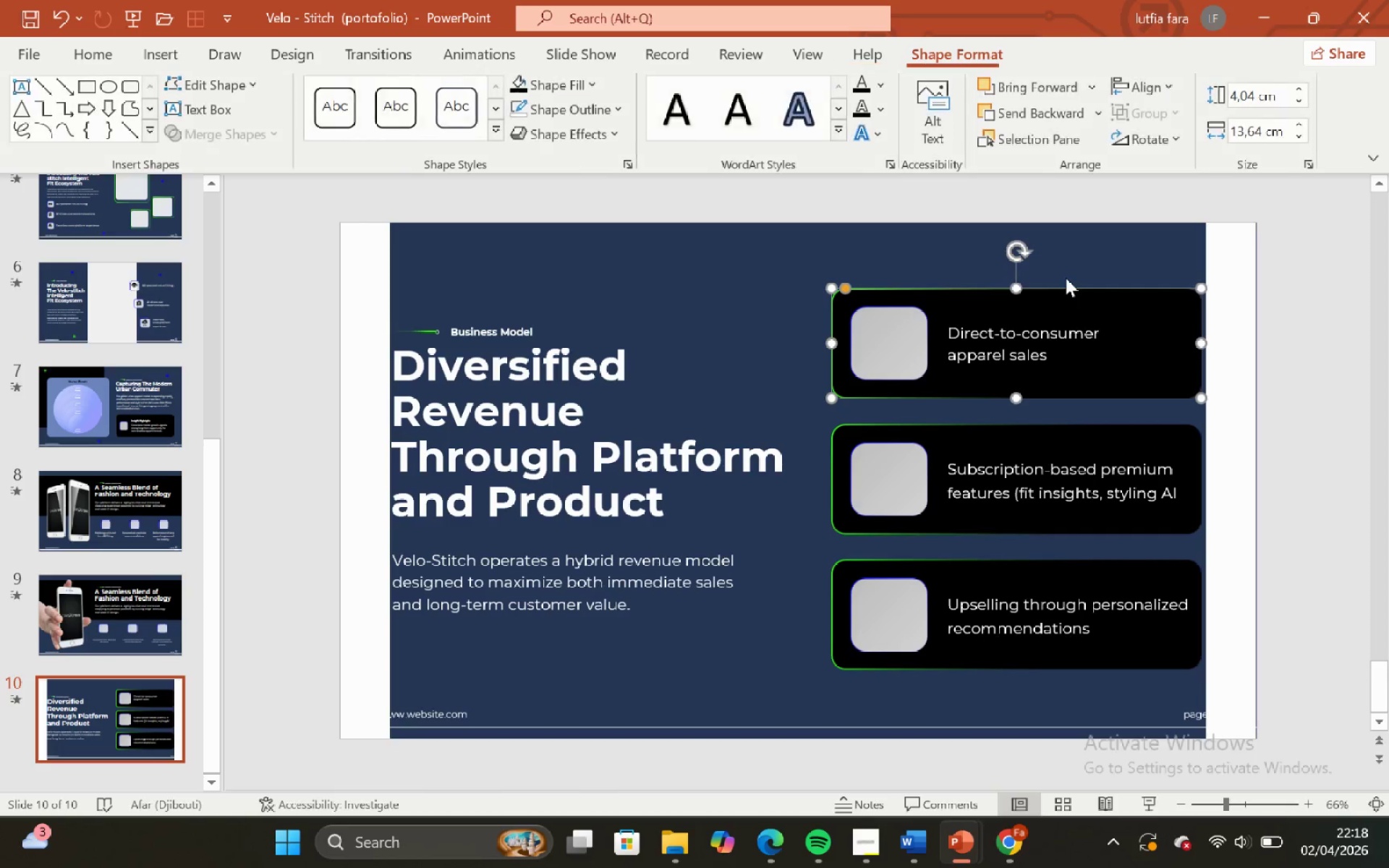 
left_click([1066, 278])
 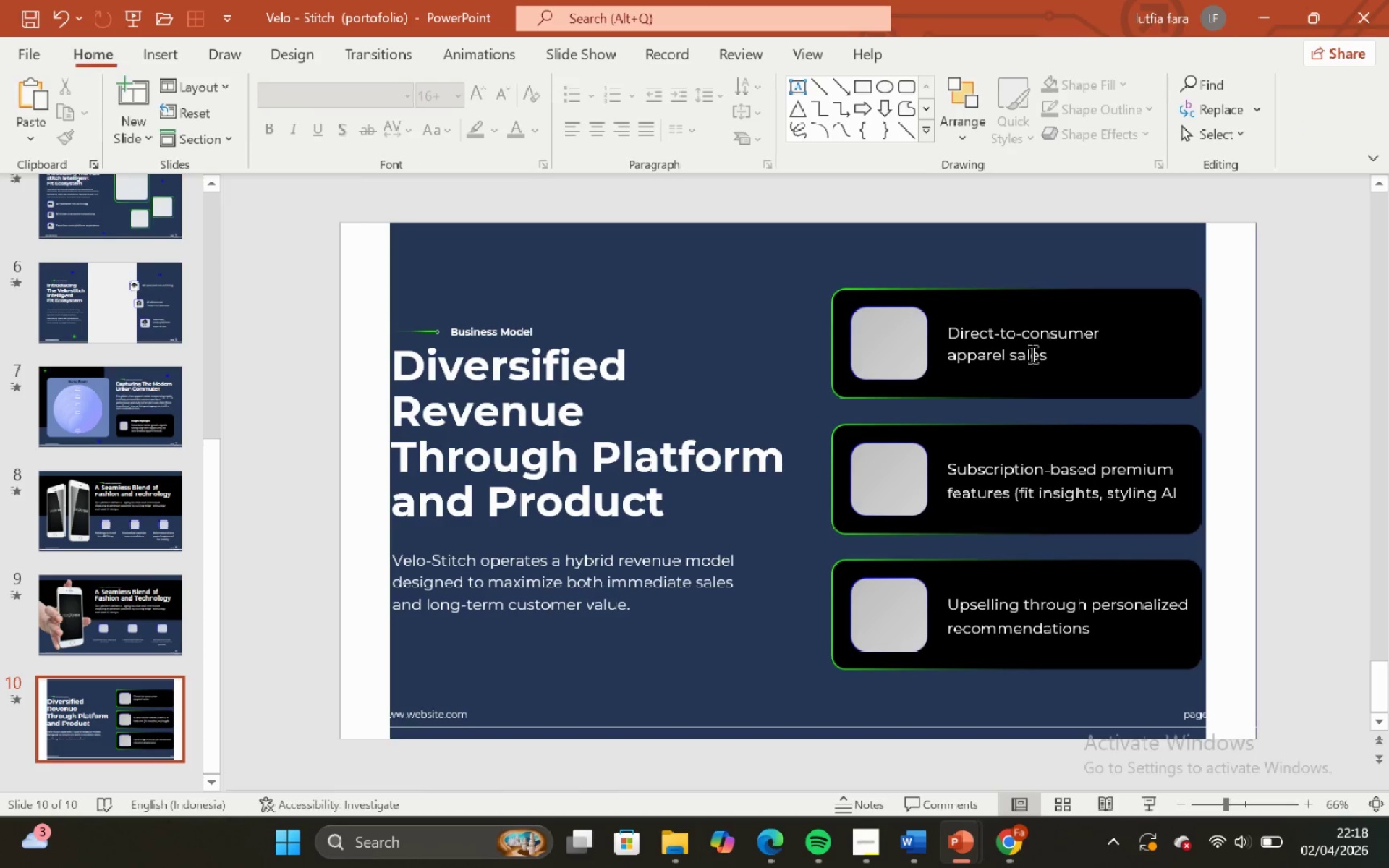 
left_click([1031, 339])
 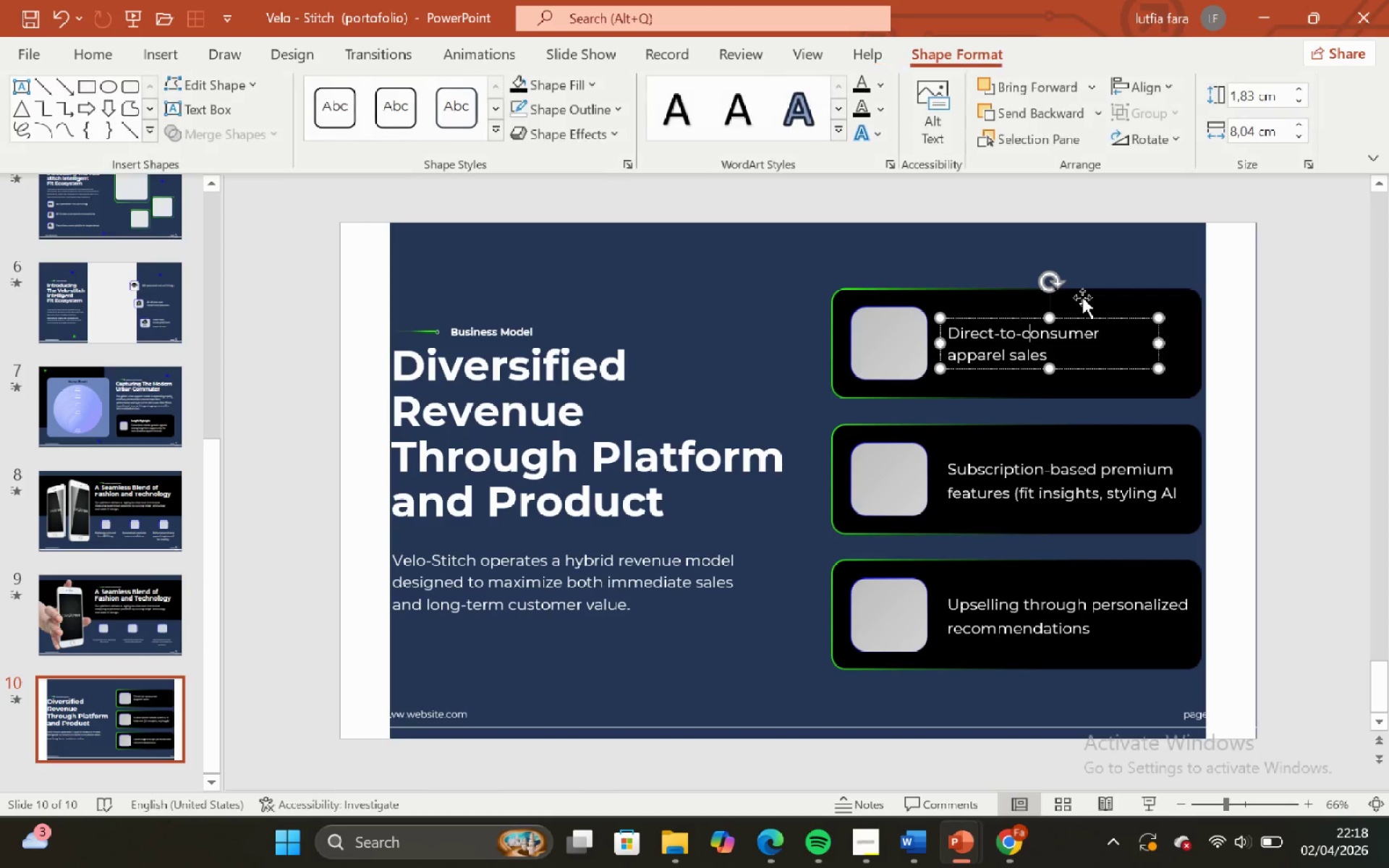 
hold_key(key=ShiftLeft, duration=0.52)
 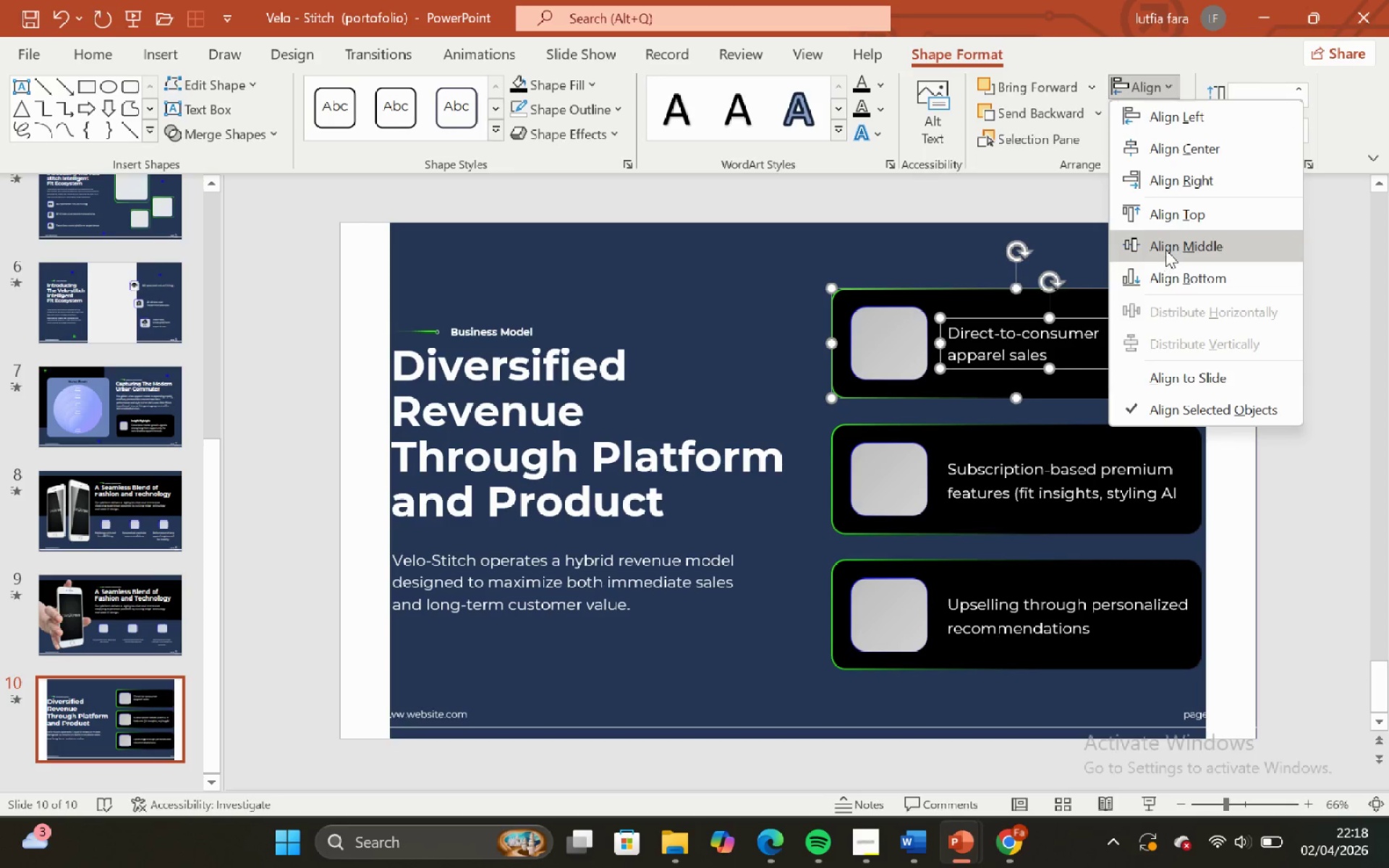 
double_click([1119, 260])
 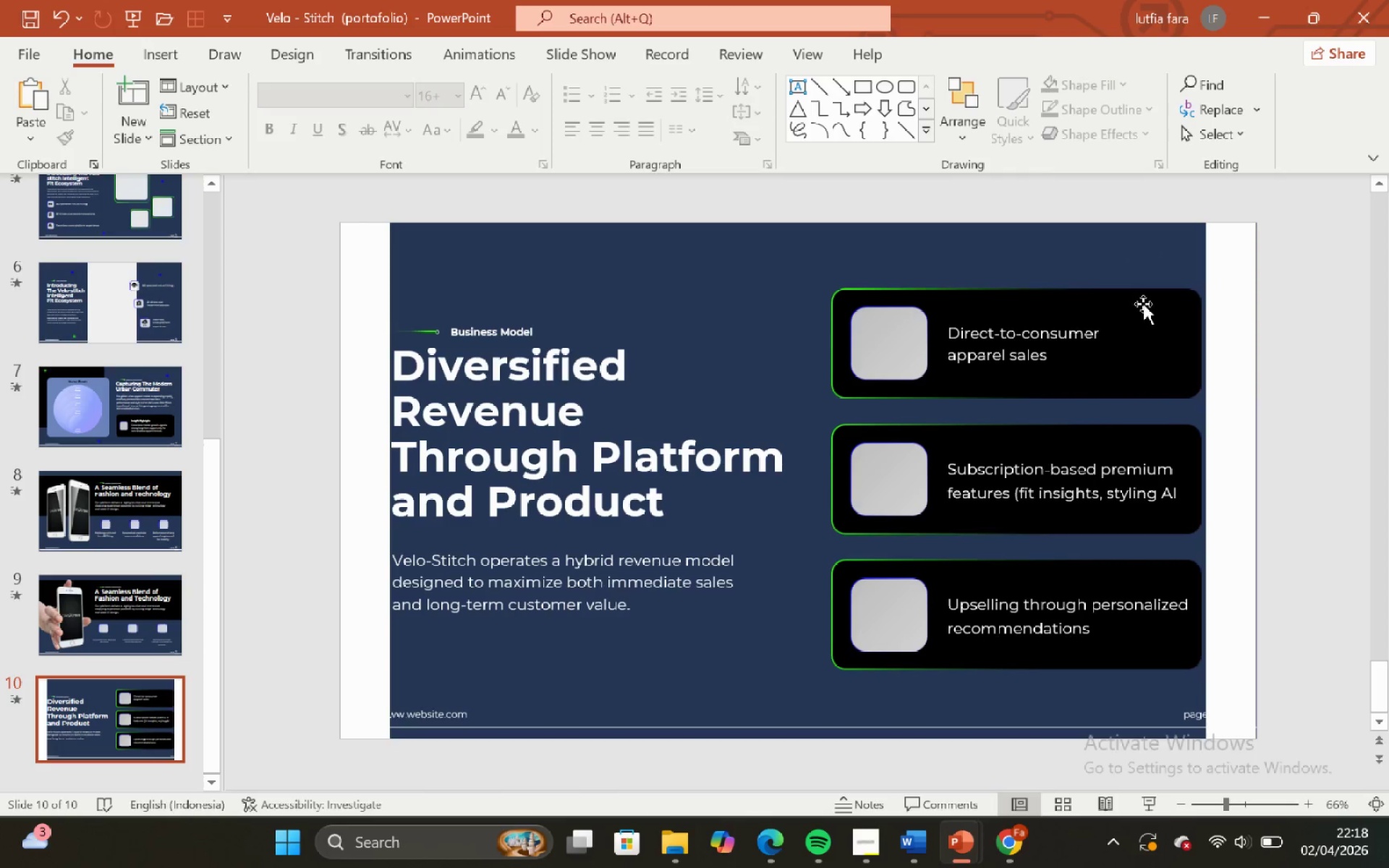 
left_click([1049, 339])
 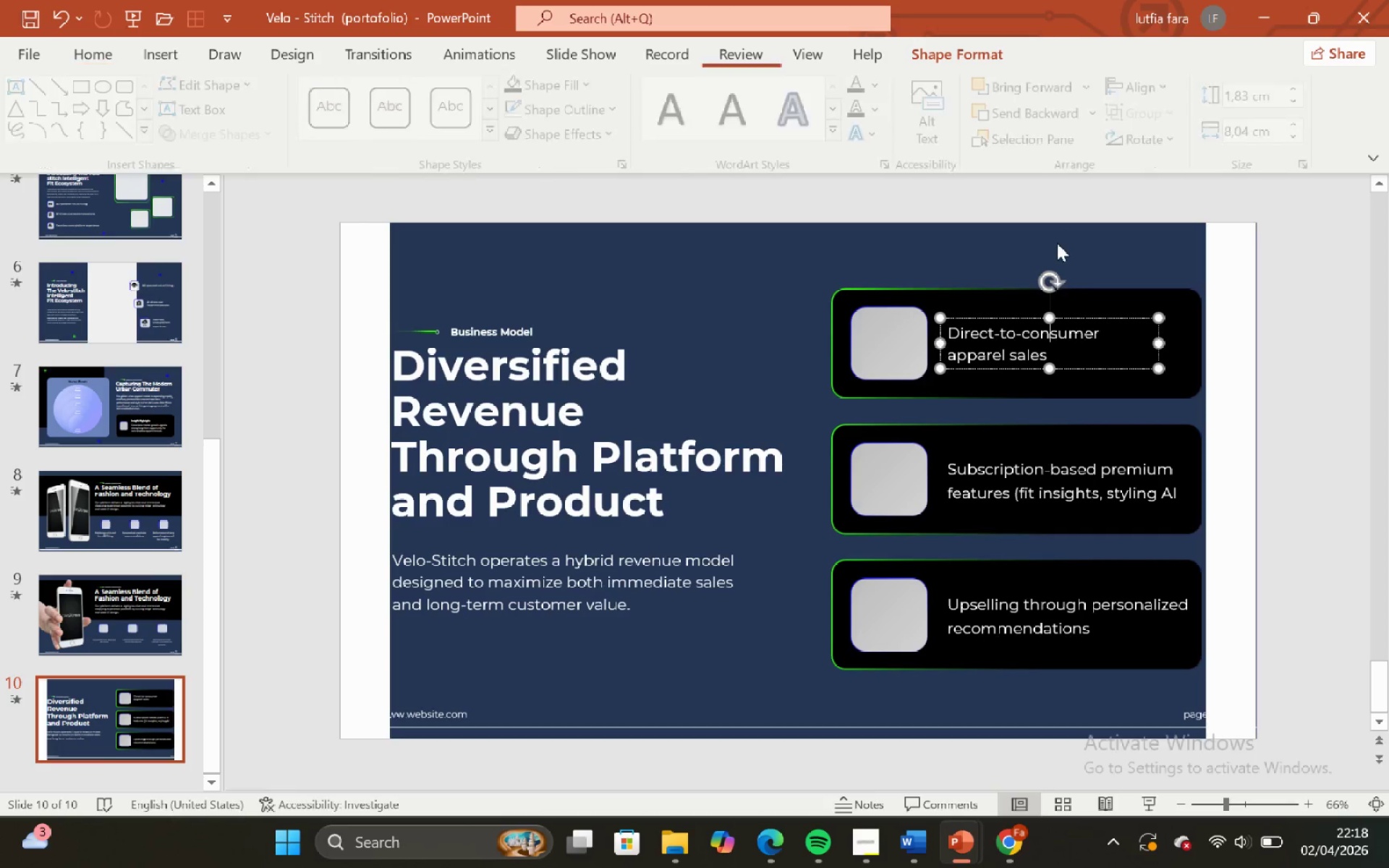 
left_click([1057, 243])
 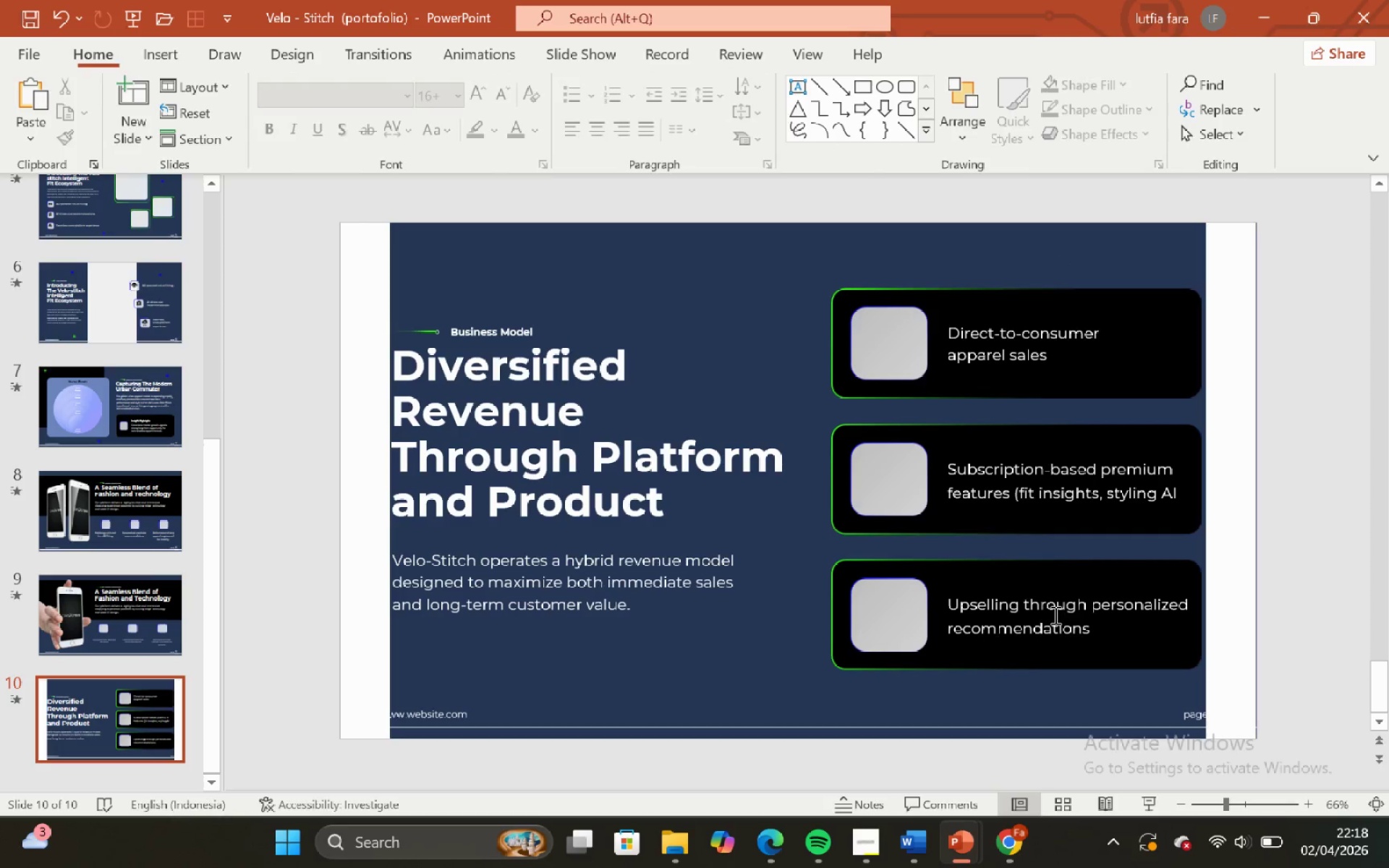 
left_click([1053, 615])
 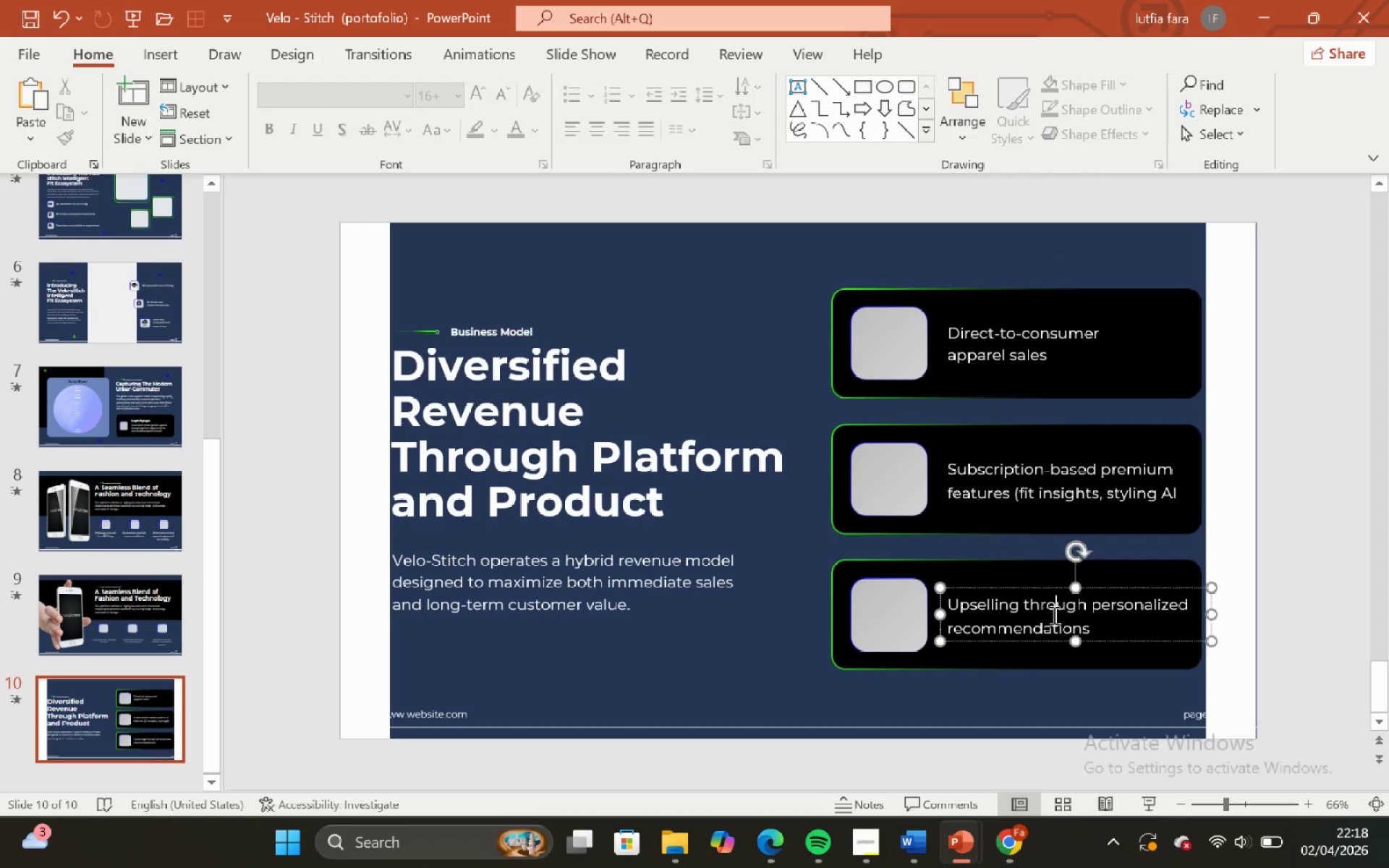 
hold_key(key=ShiftLeft, duration=0.62)
left_click([1047, 565])
 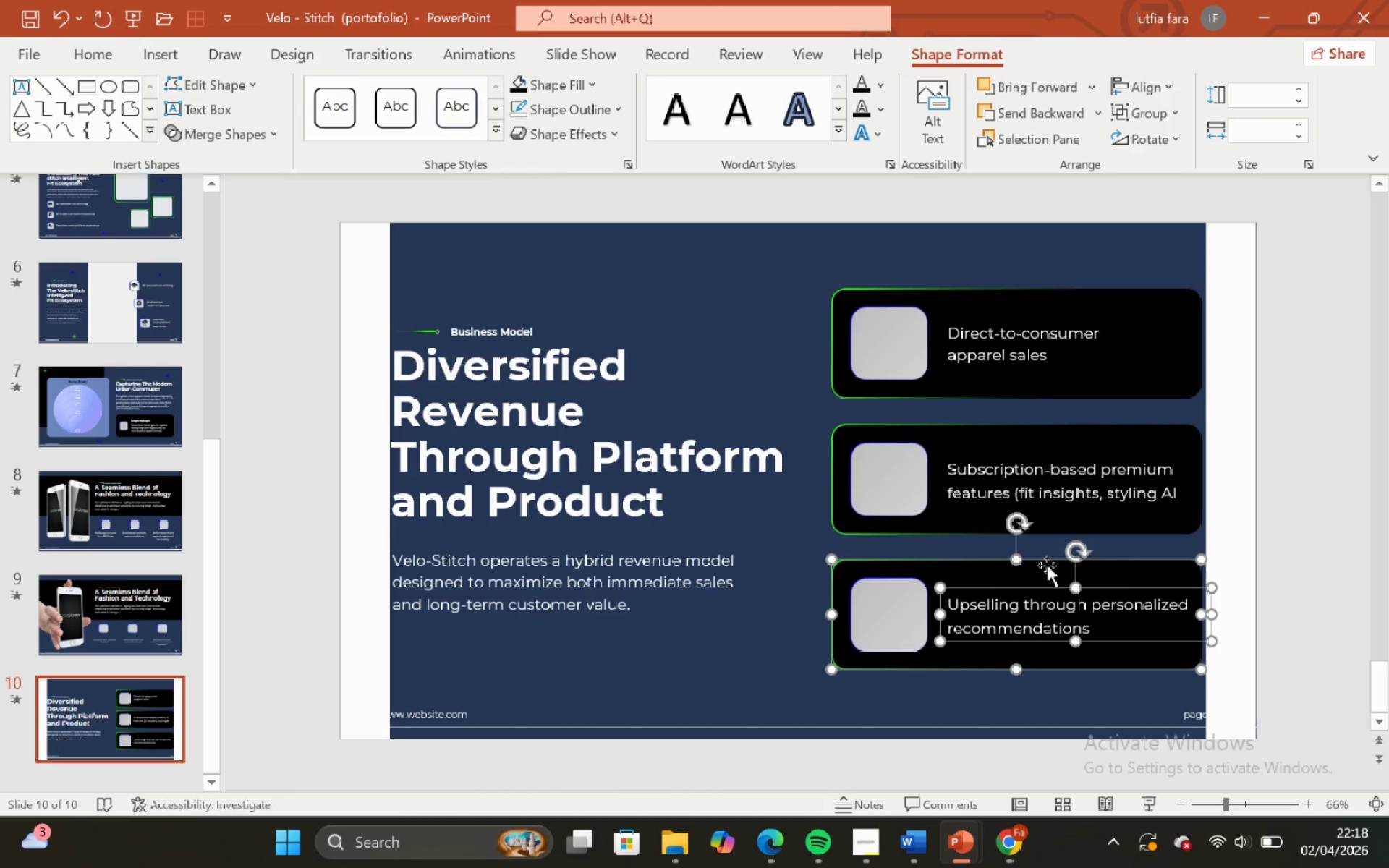 
hold_key(key=ShiftLeft, duration=3.8)
left_click([1142, 75])
 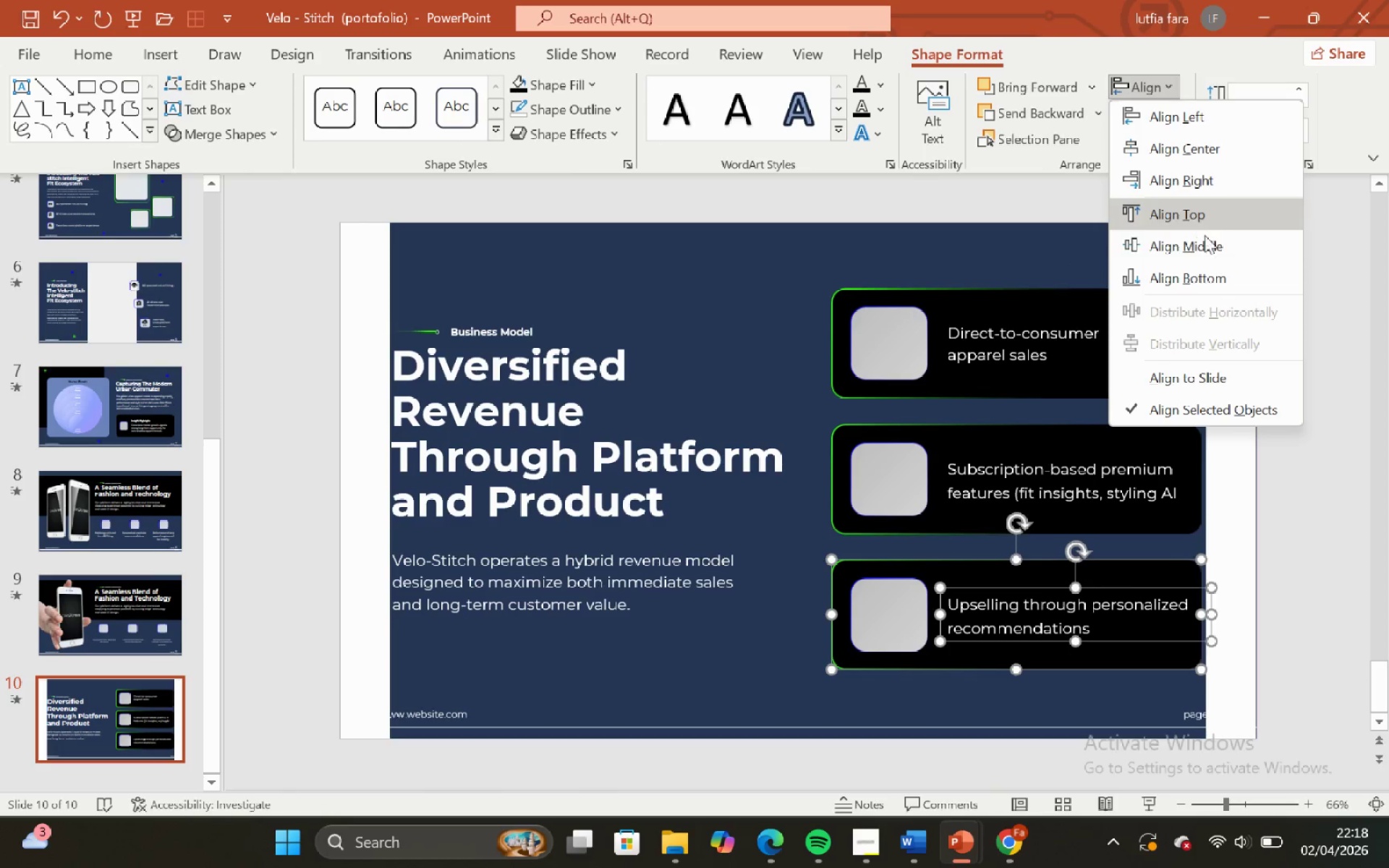 
left_click([1209, 242])
 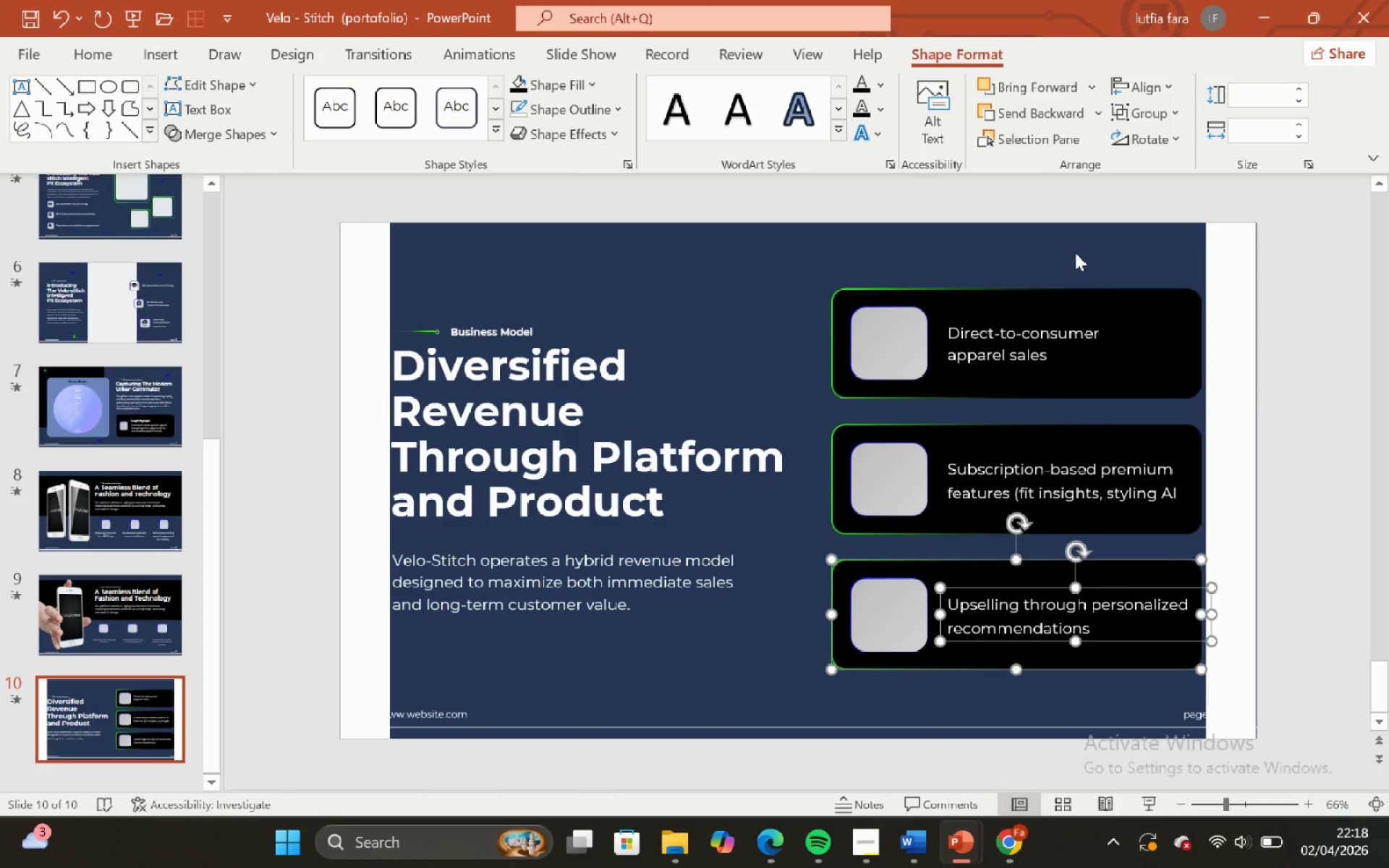 
left_click([1066, 230])
 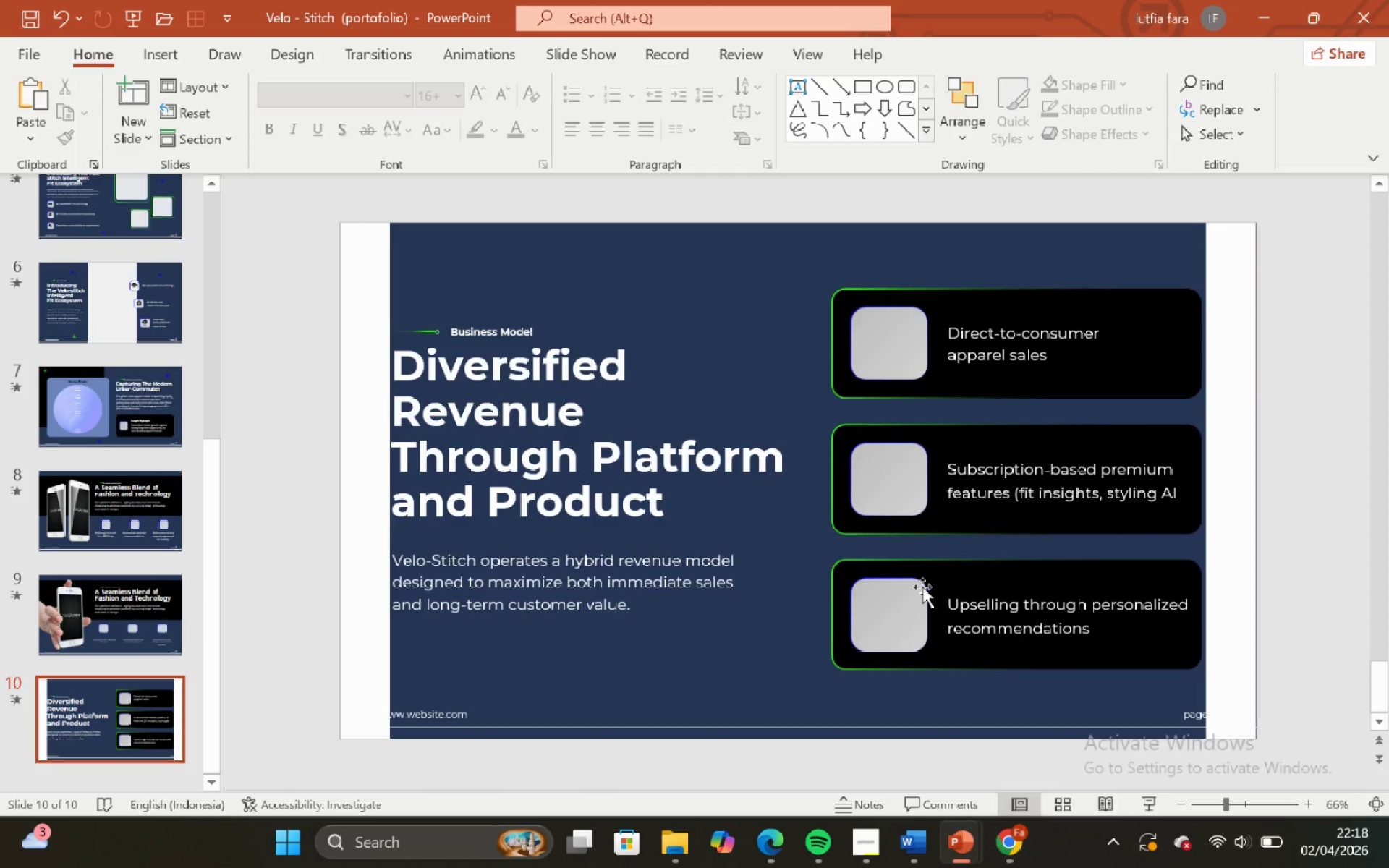 
left_click([922, 587])
 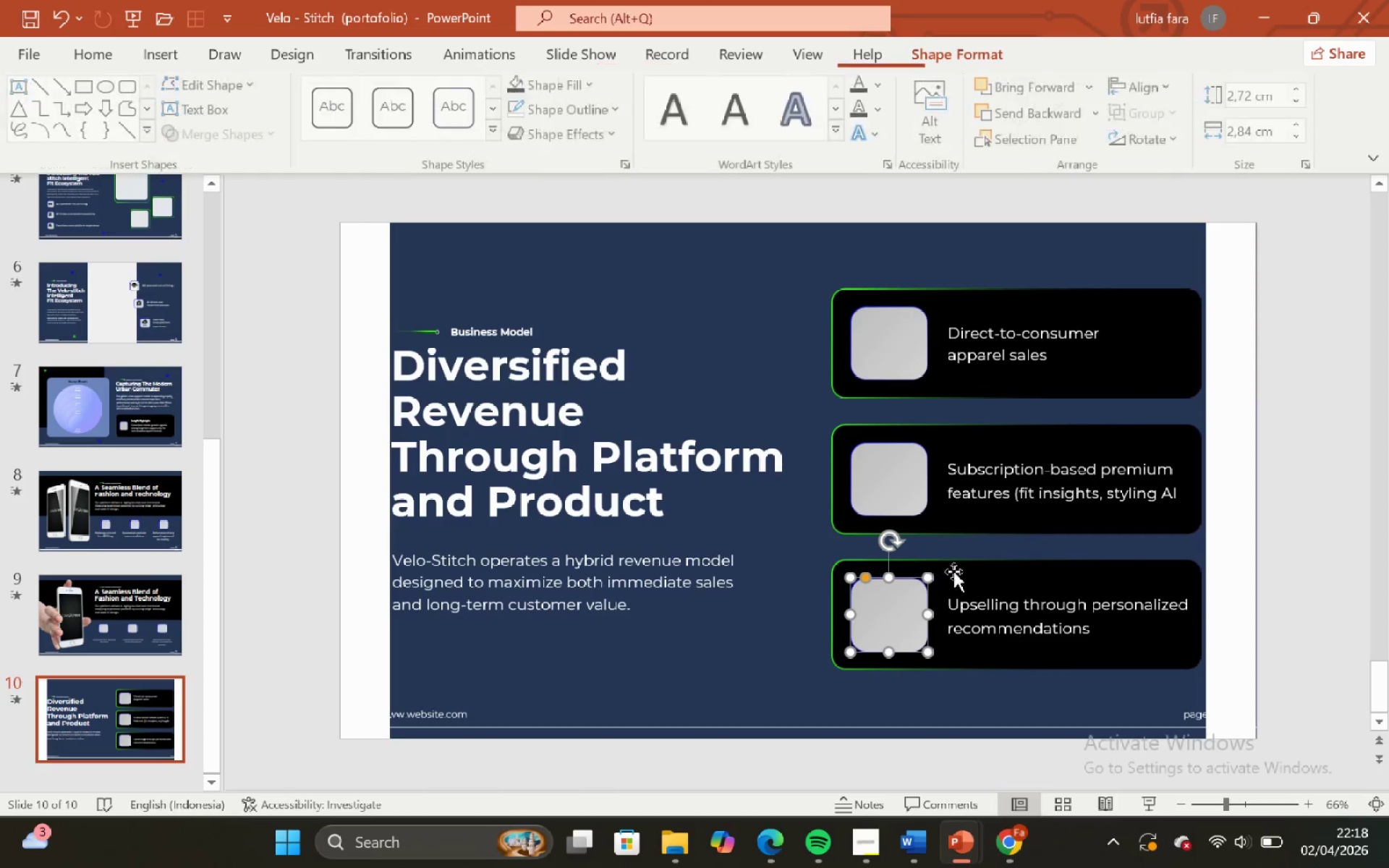 
hold_key(key=ShiftLeft, duration=0.69)
left_click([959, 569])
 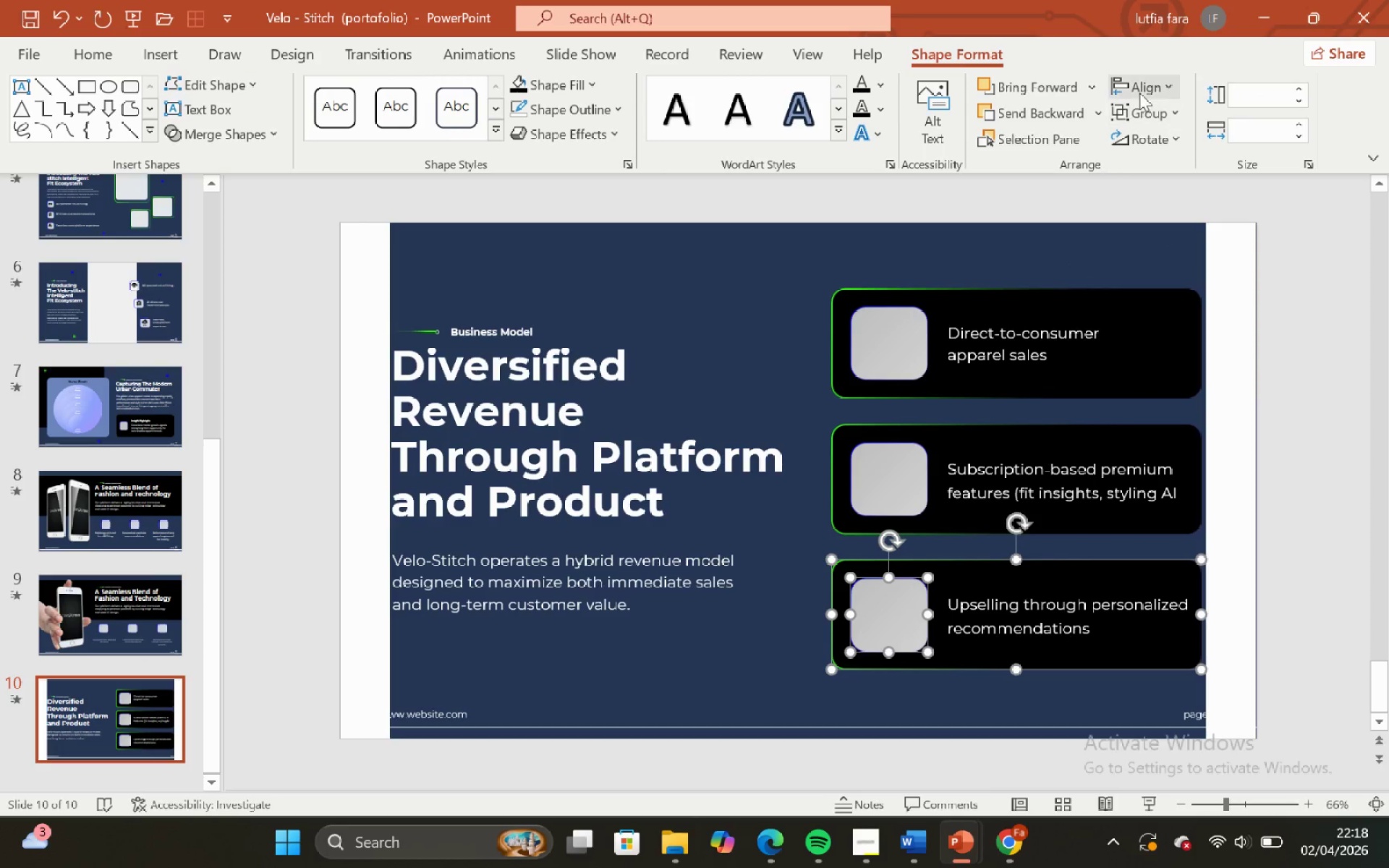 
left_click([1139, 91])
 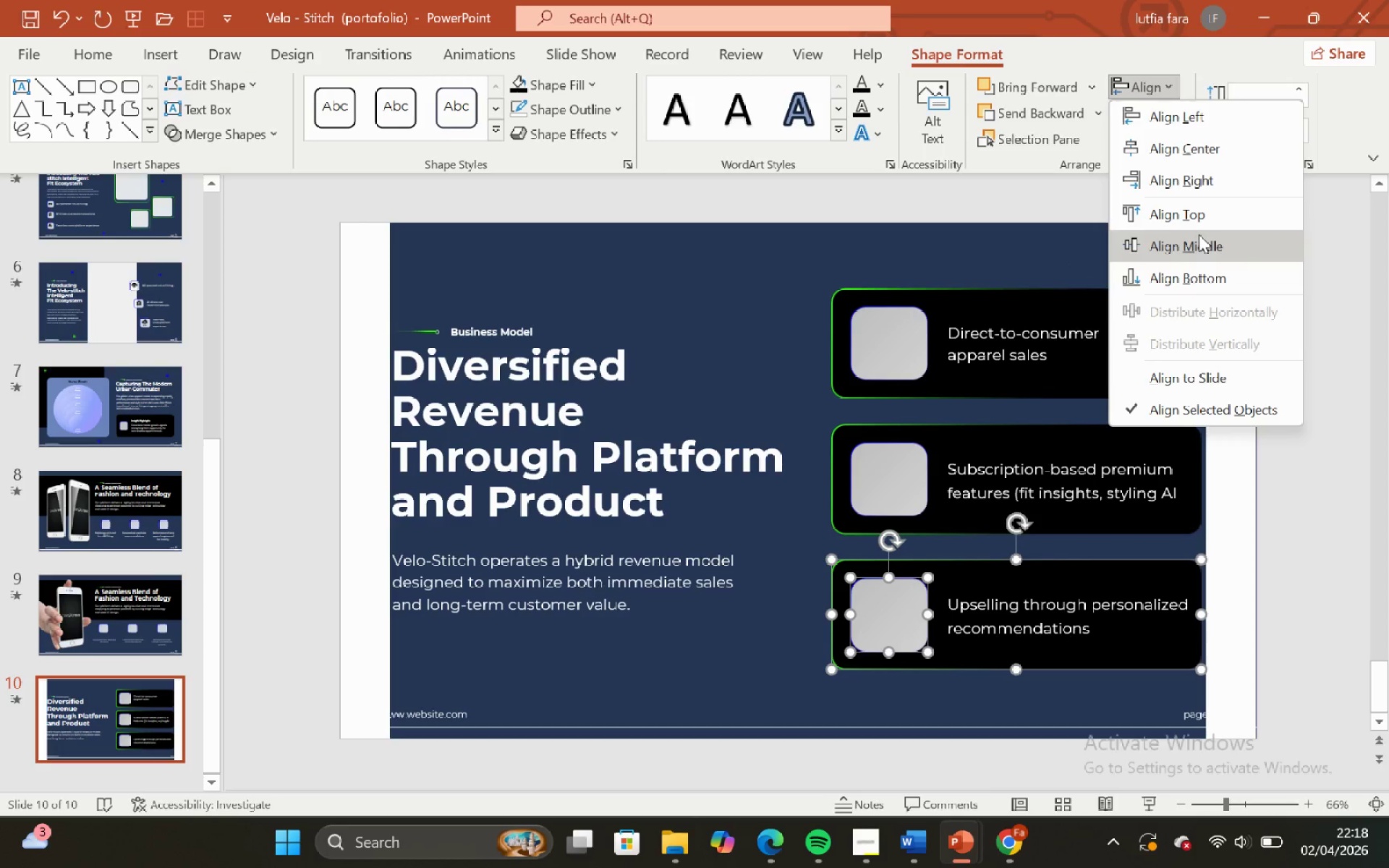 
left_click([1199, 234])
 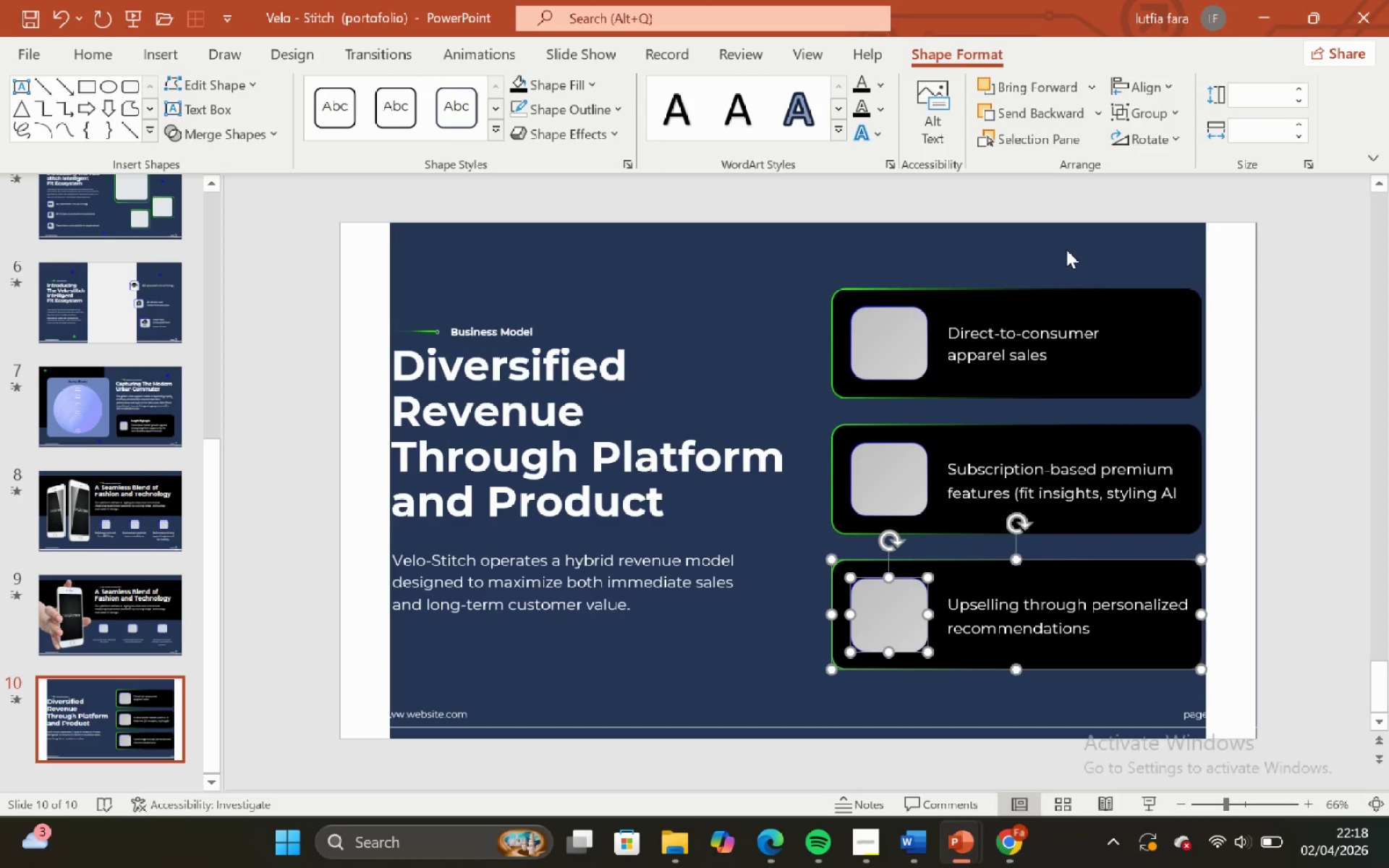 
left_click([1066, 250])
 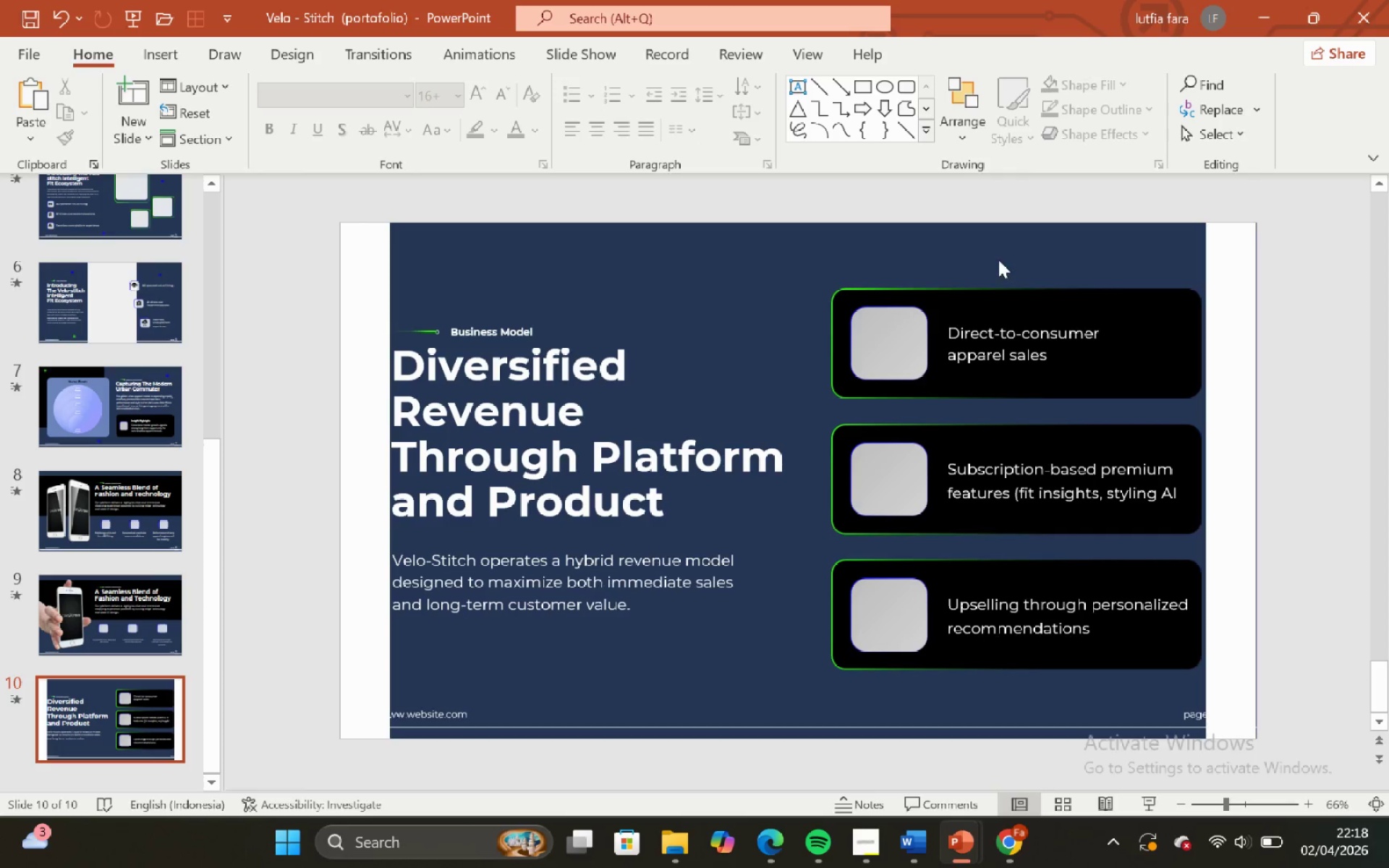 
left_click_drag(start_coordinate=[763, 193], to_coordinate=[1298, 699])
 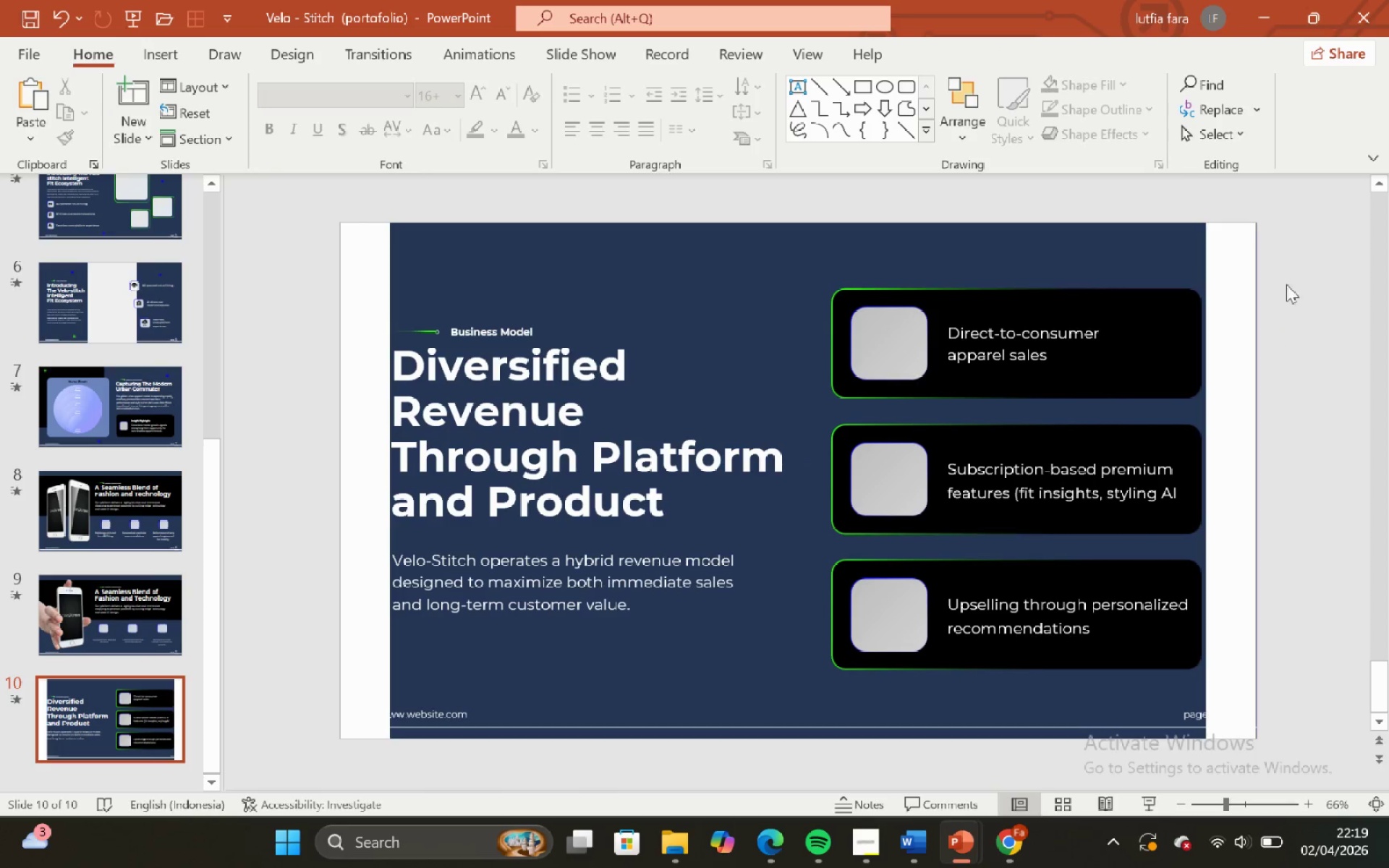 
left_click_drag(start_coordinate=[1270, 257], to_coordinate=[761, 737])
 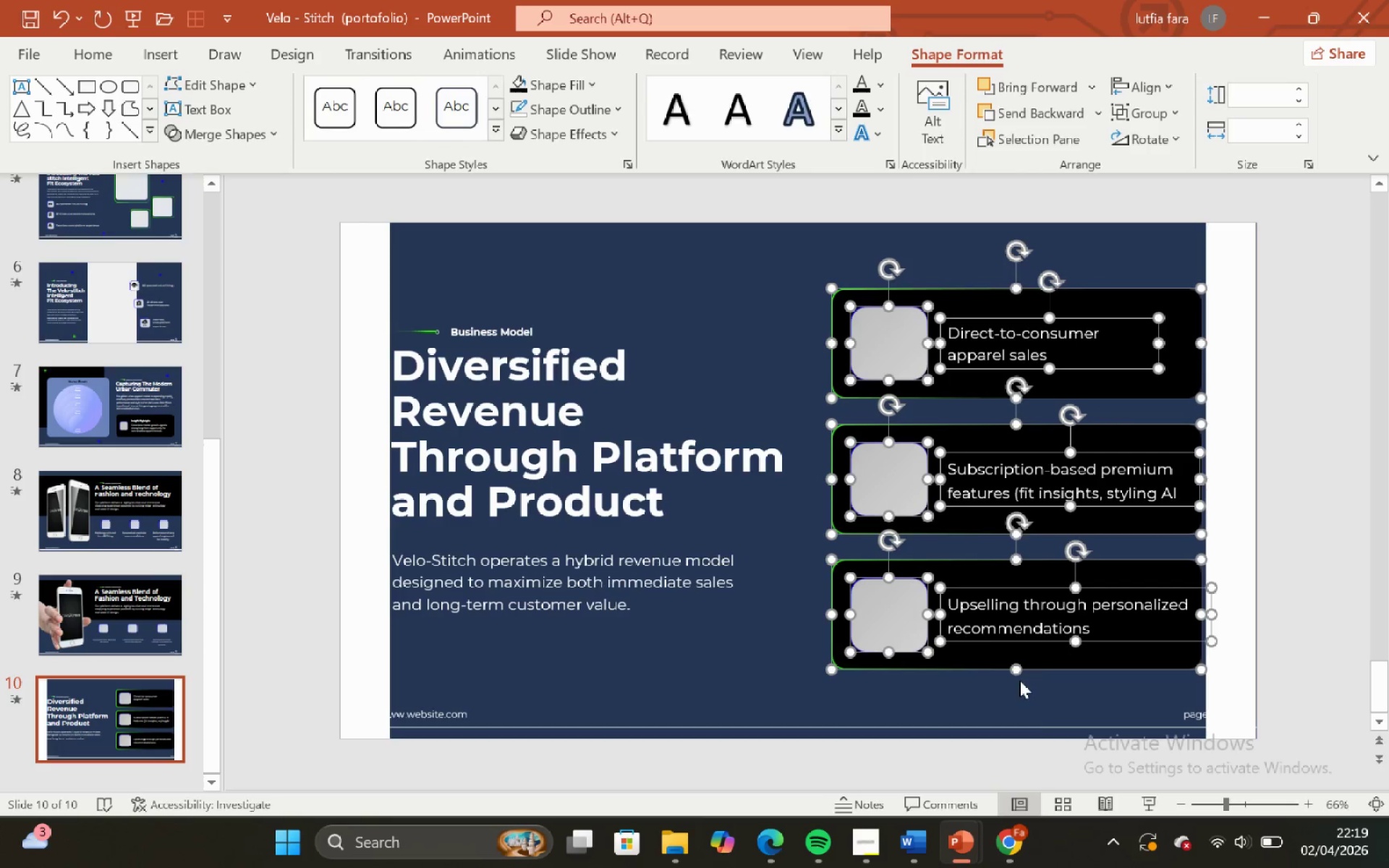 
left_click_drag(start_coordinate=[1027, 713], to_coordinate=[711, 705])
 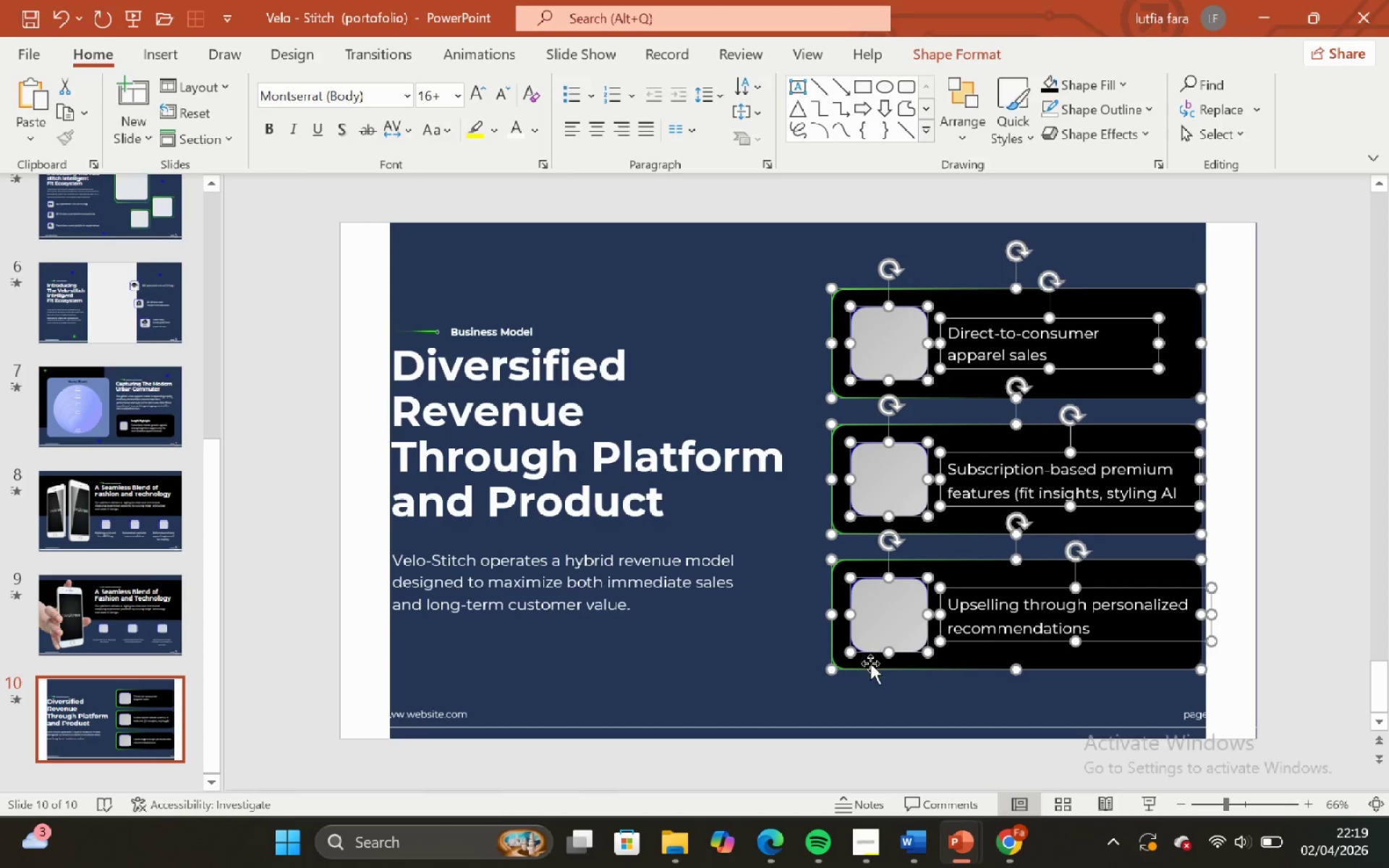 
key(Shift+ShiftLeft)
 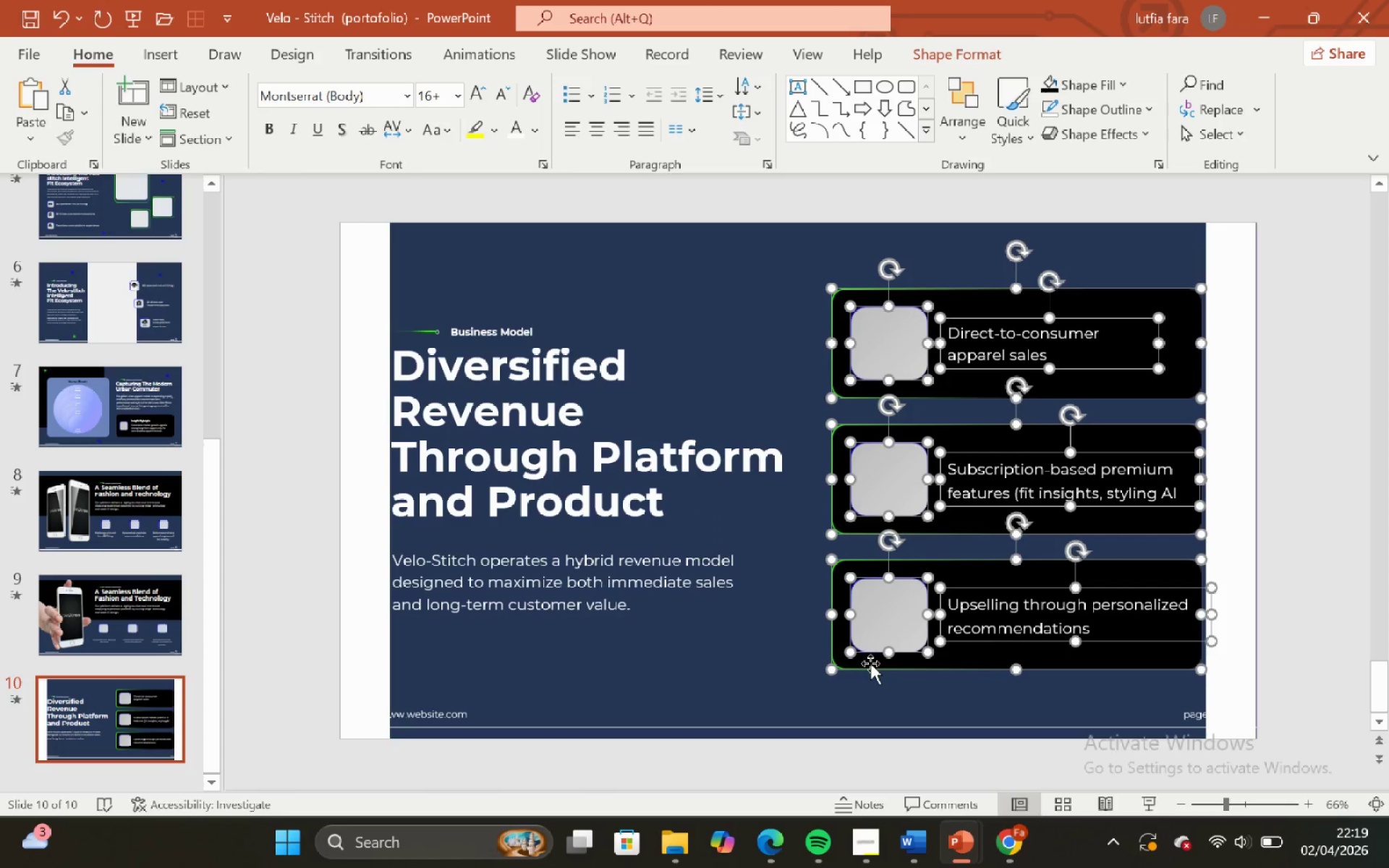 
key(ArrowRight)
 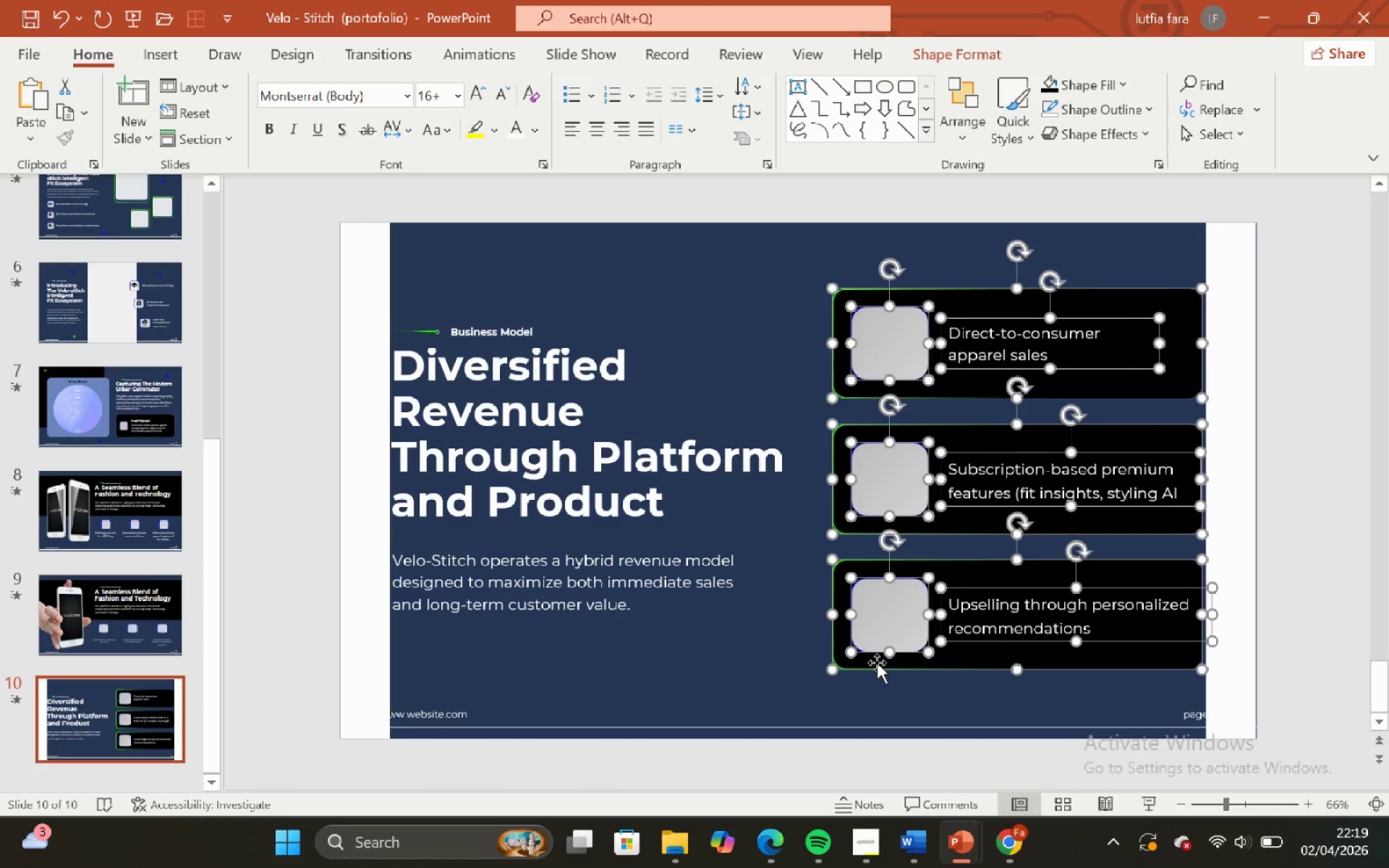 
key(ArrowRight)
 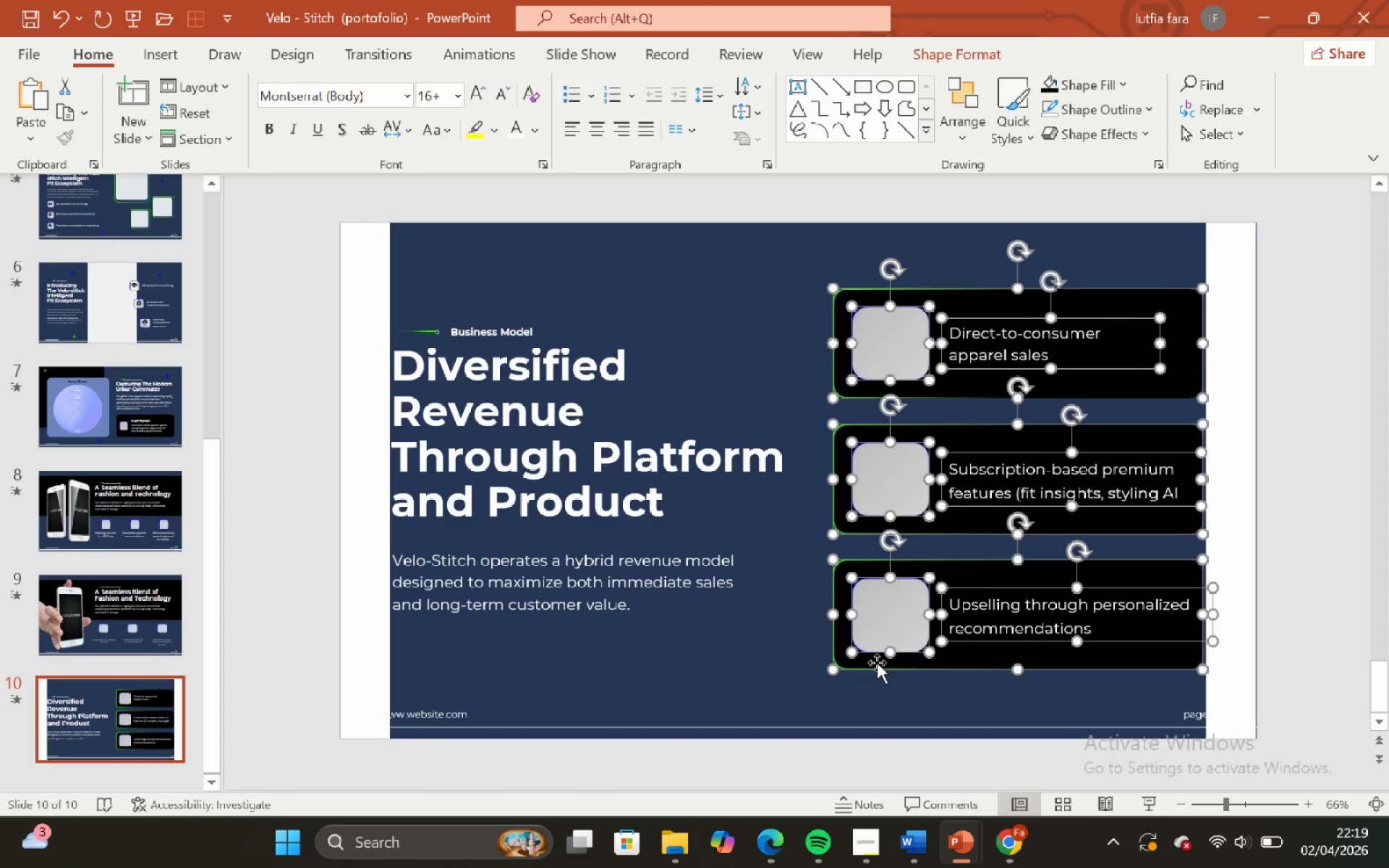 
key(ArrowRight)
 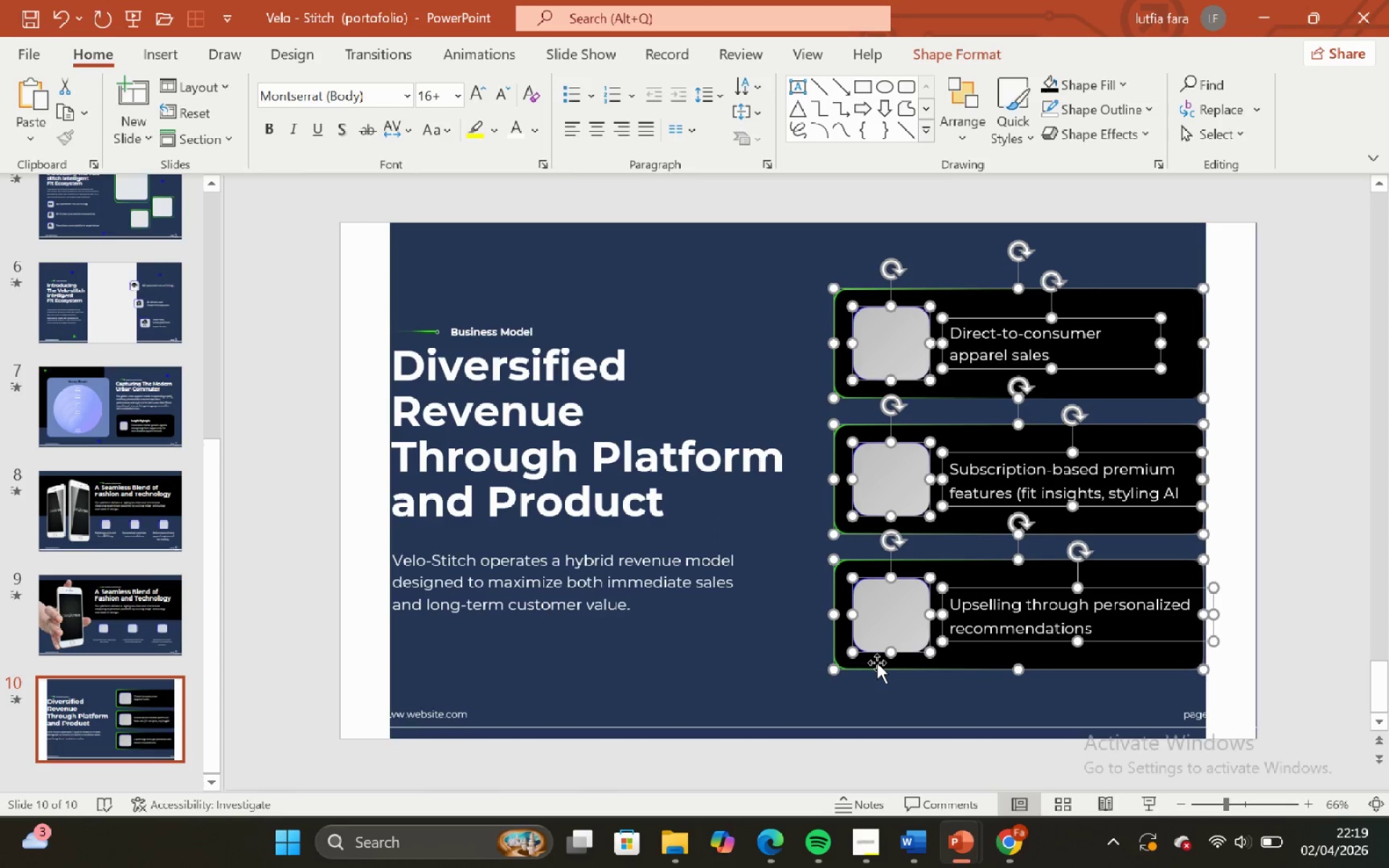 
key(ArrowRight)
 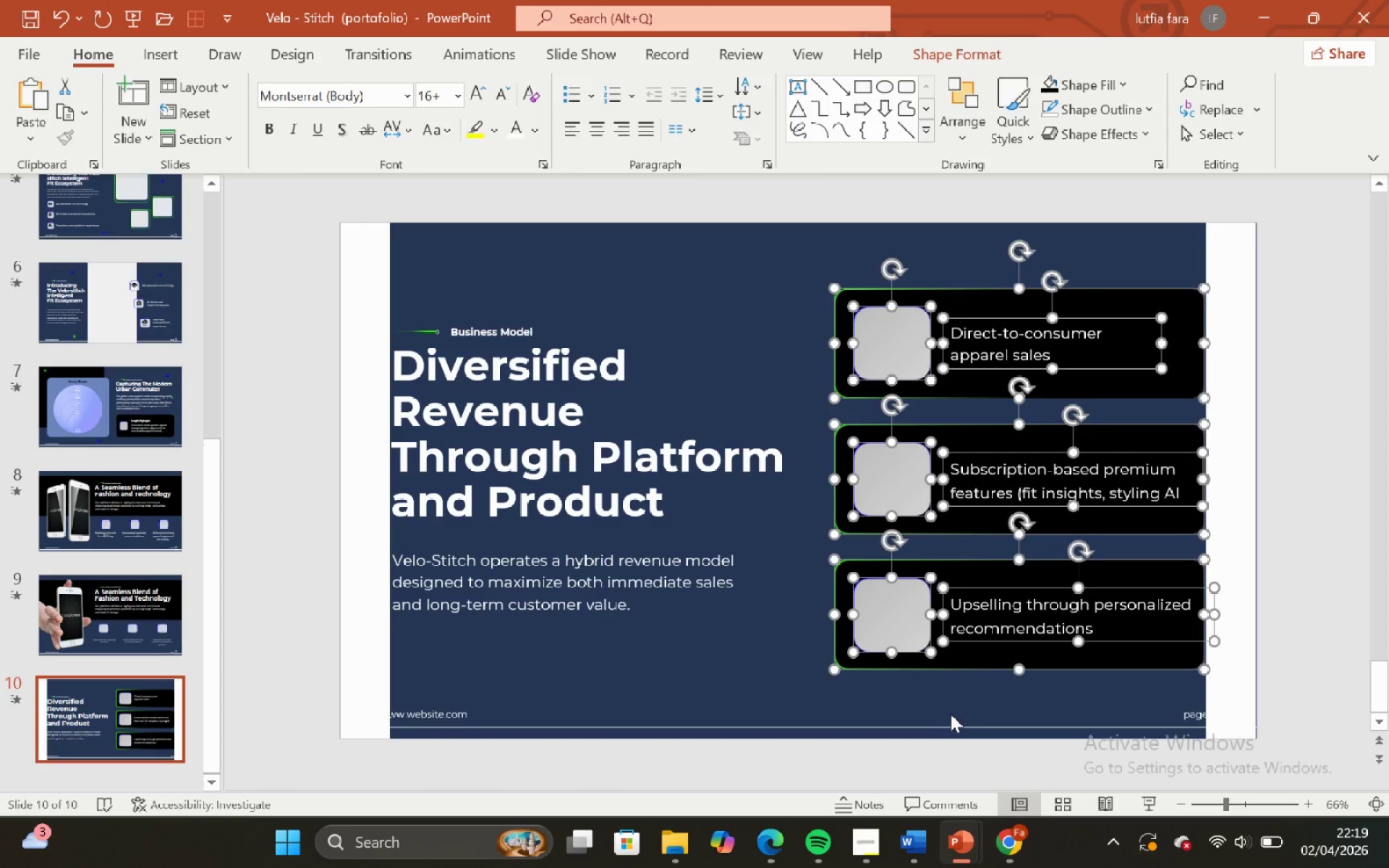 
left_click_drag(start_coordinate=[953, 713], to_coordinate=[955, 717])
 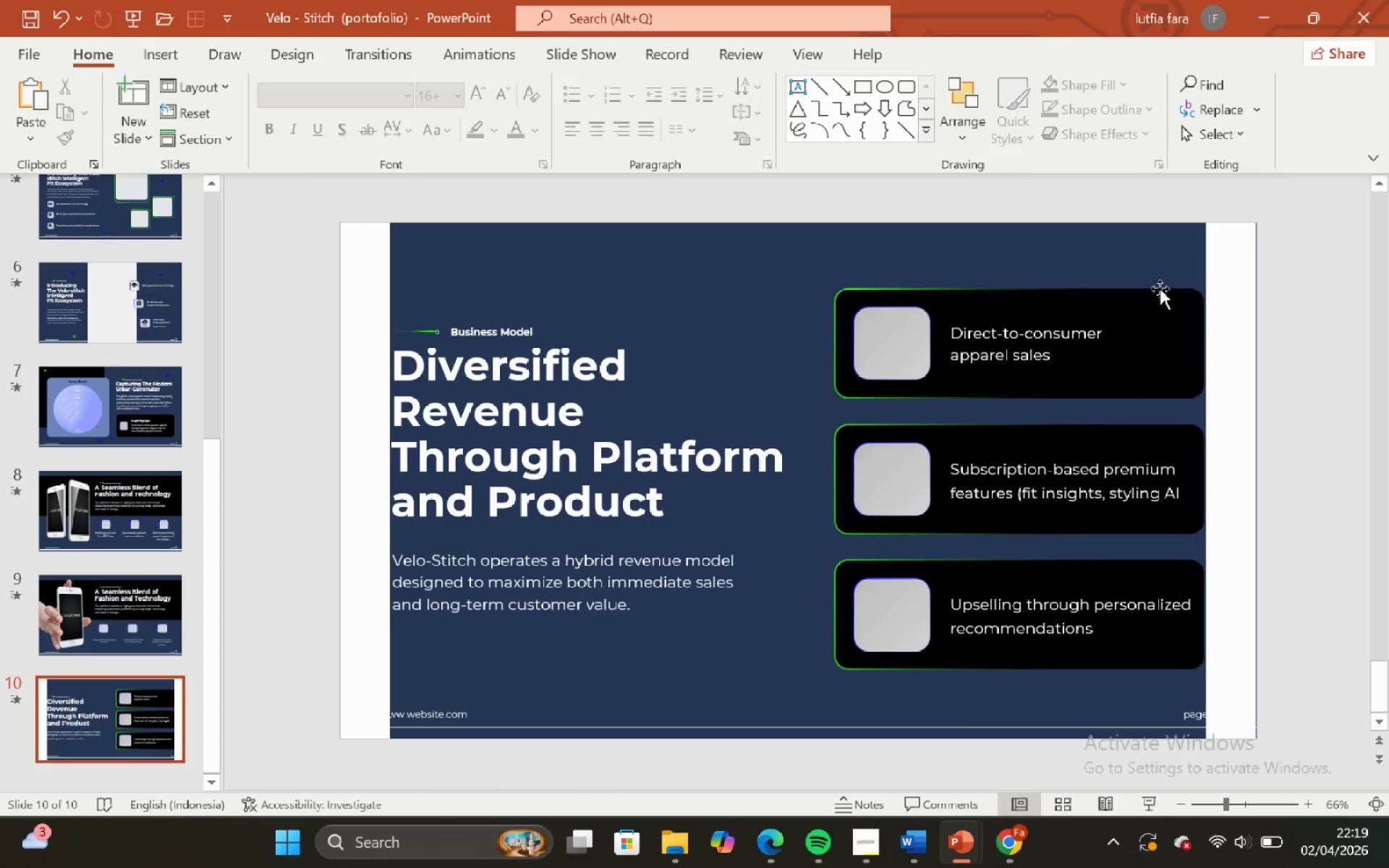 
left_click([1160, 289])
 